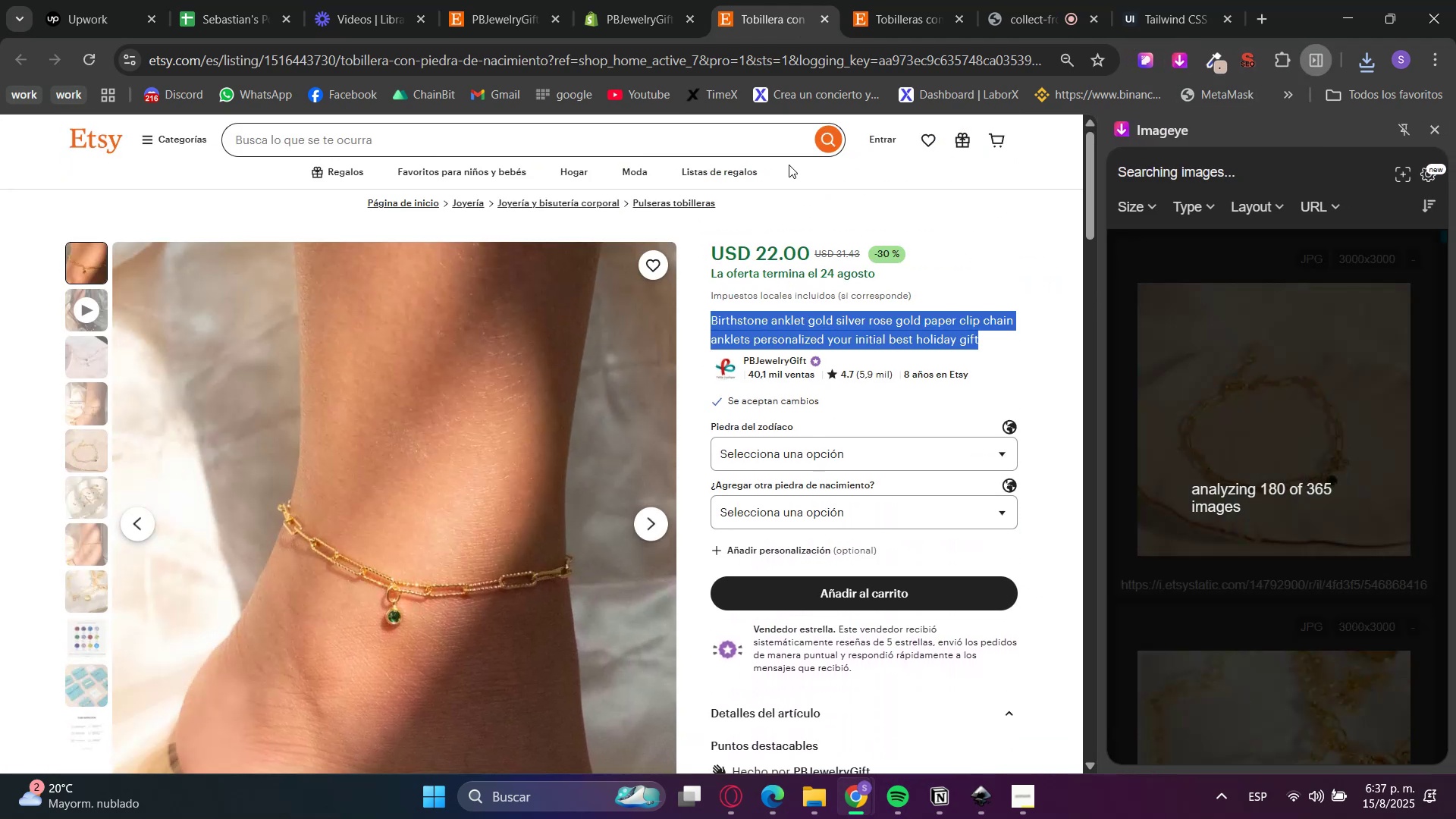 
key(Control+C)
 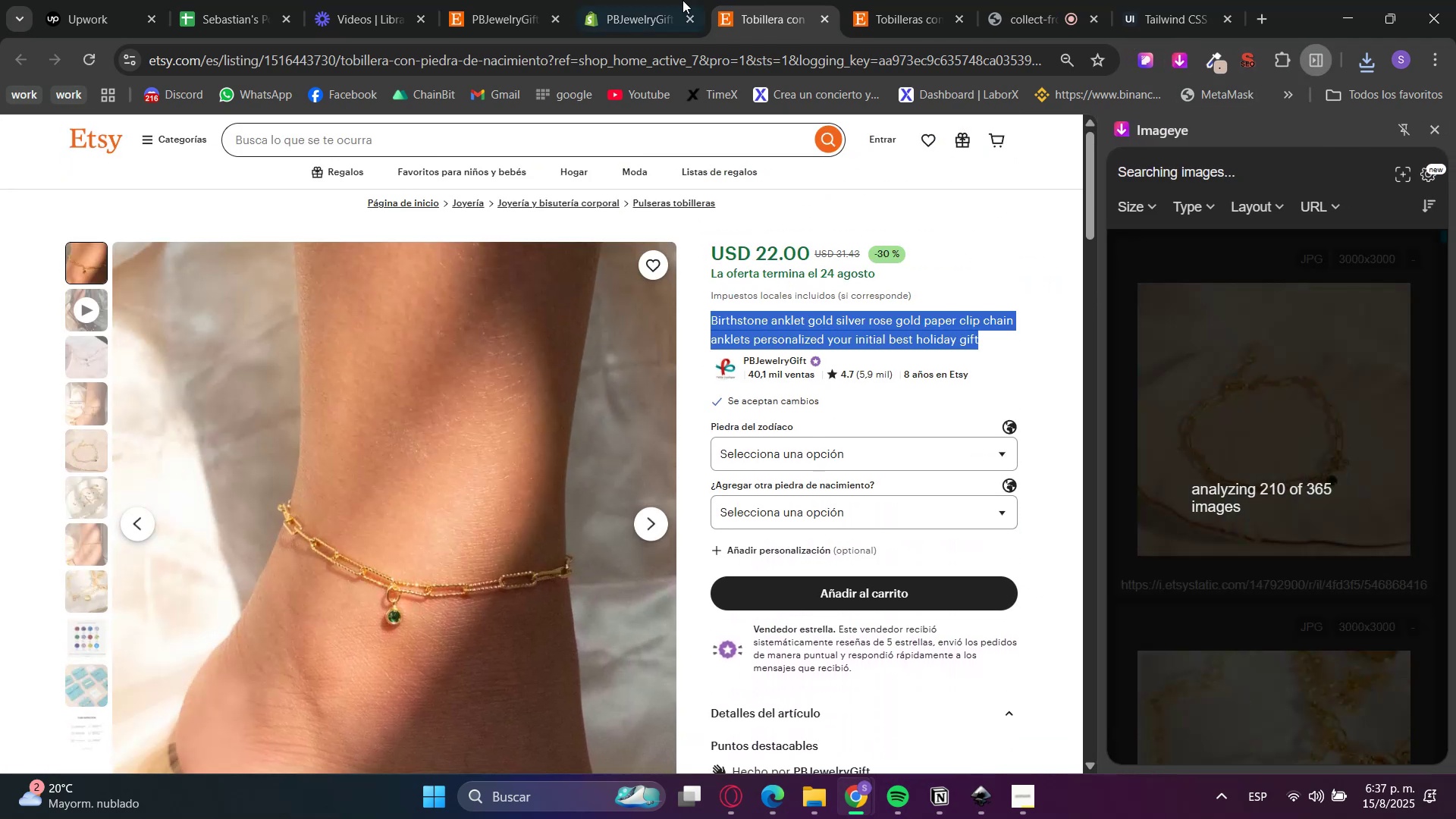 
left_click([666, 0])
 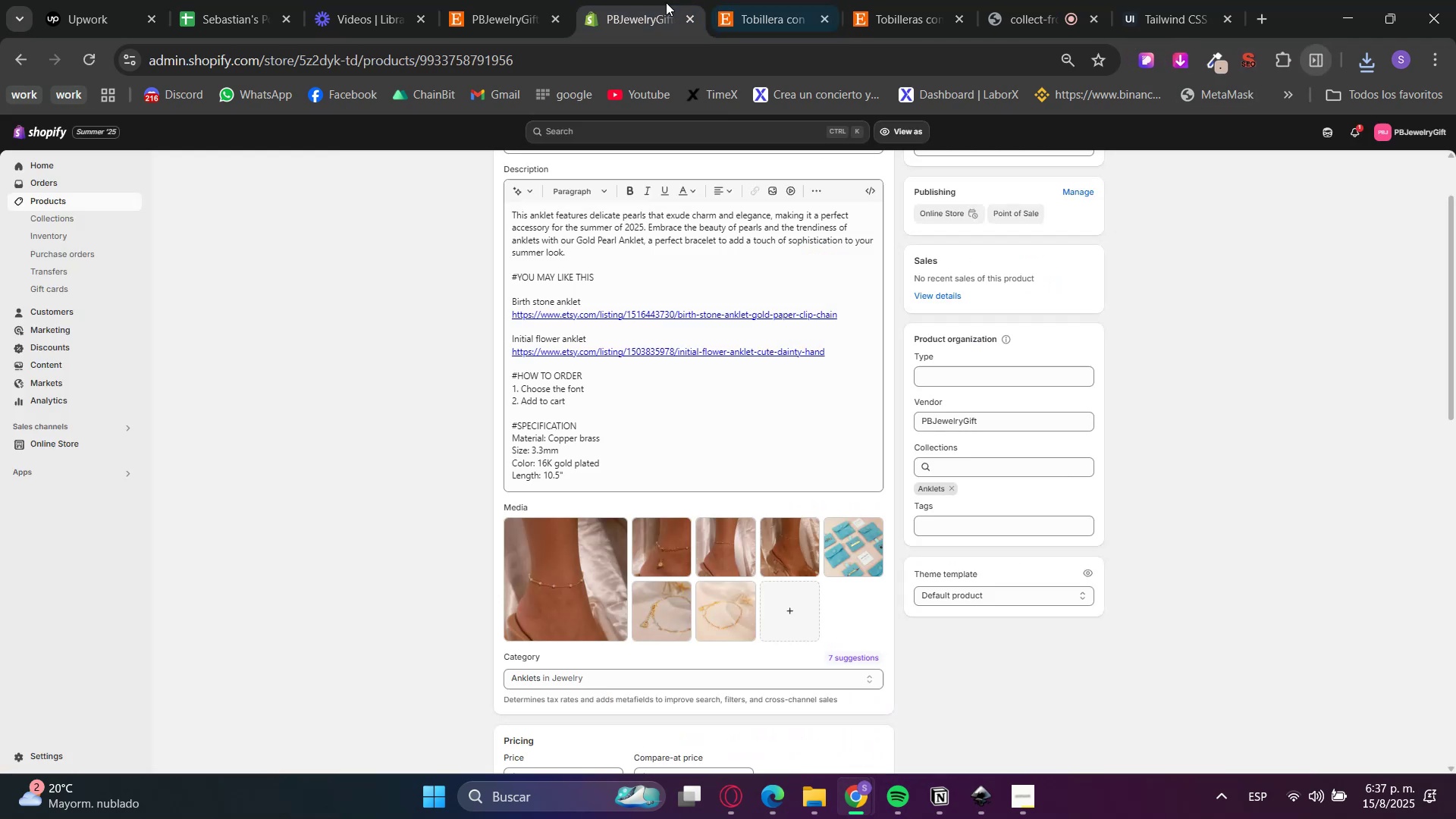 
hold_key(key=ControlLeft, duration=0.51)
 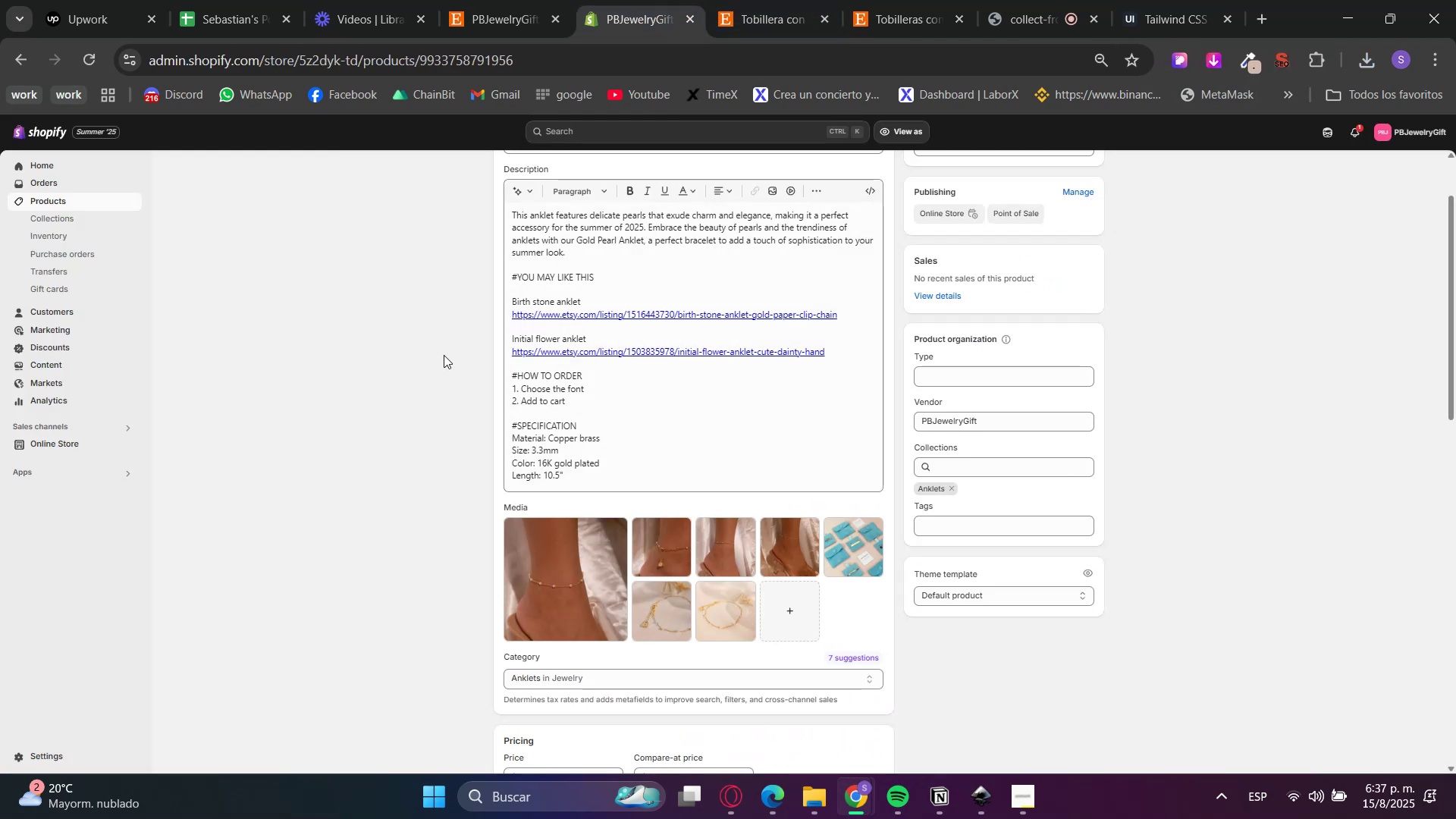 
scroll: coordinate [444, 353], scroll_direction: up, amount: 2.0
 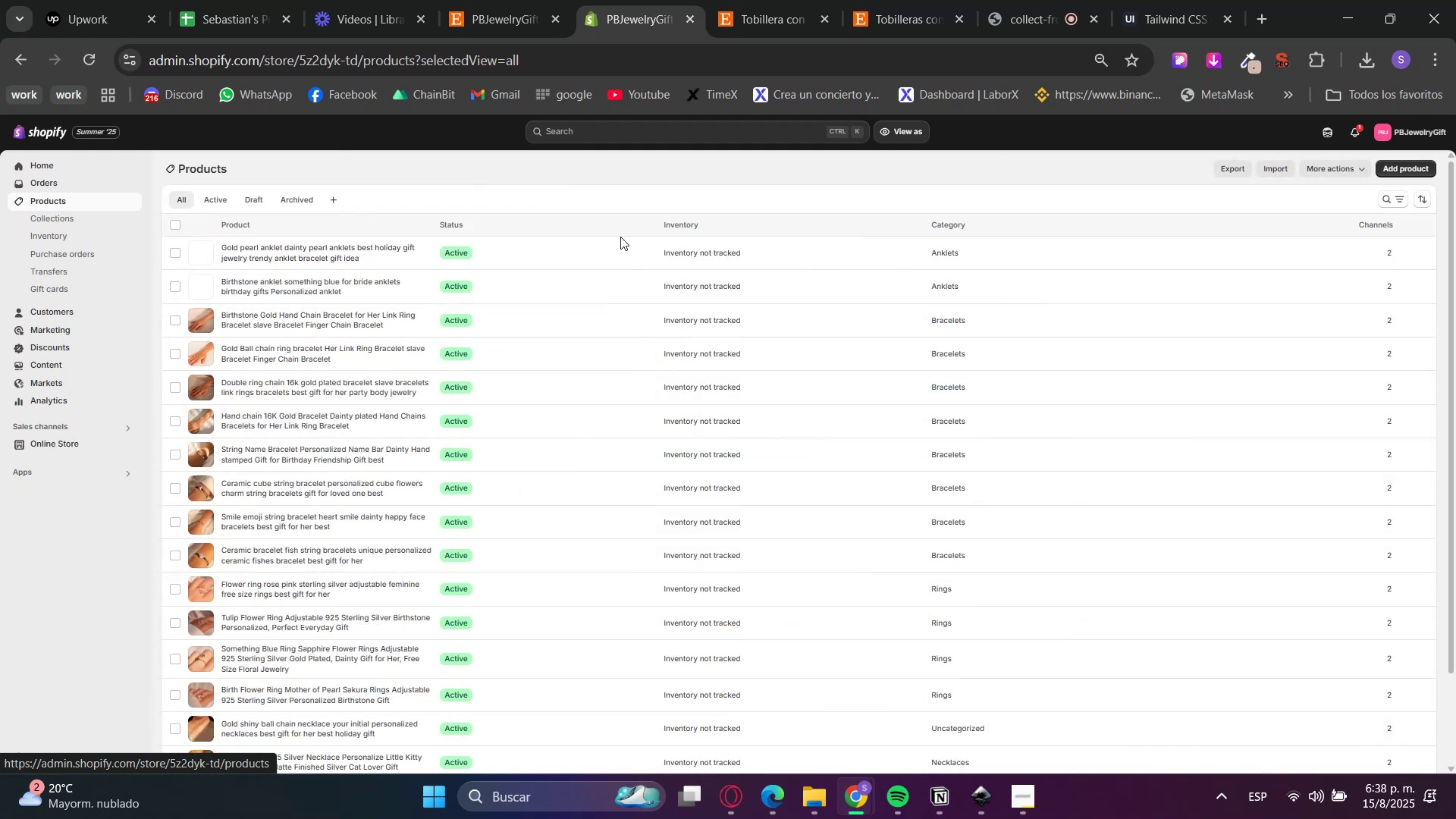 
left_click([1403, 165])
 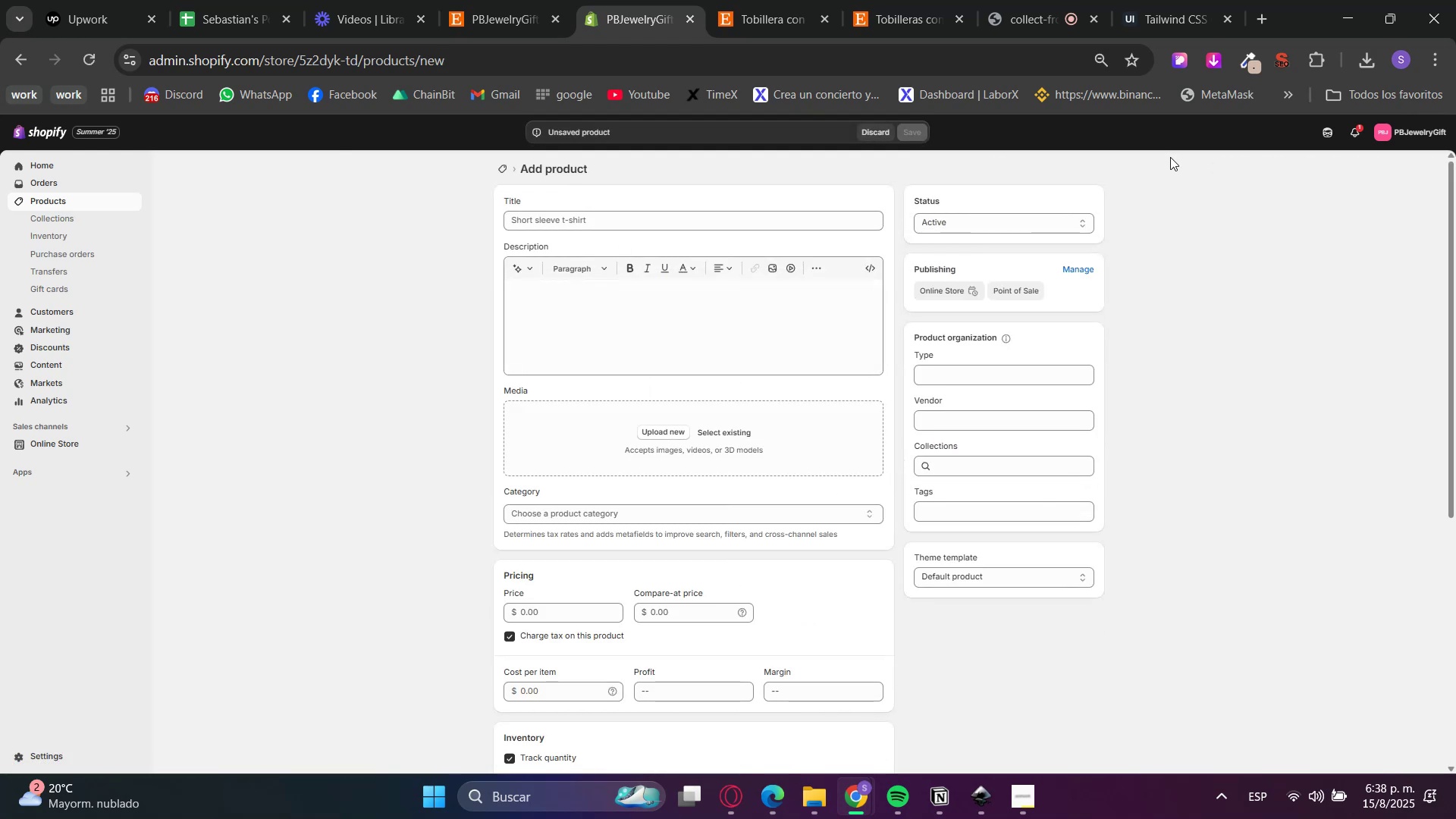 
wait(8.61)
 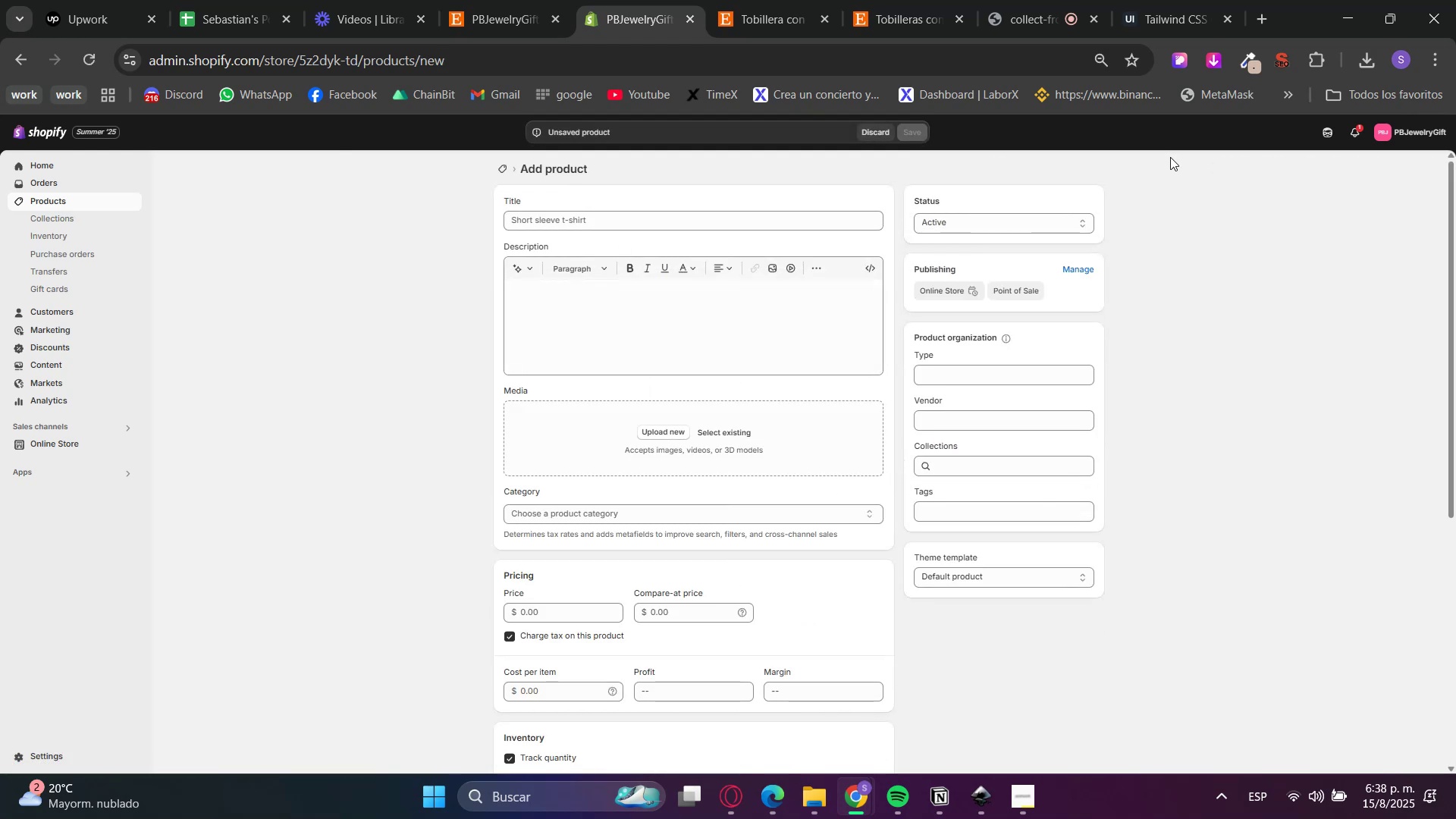 
double_click([728, 228])
 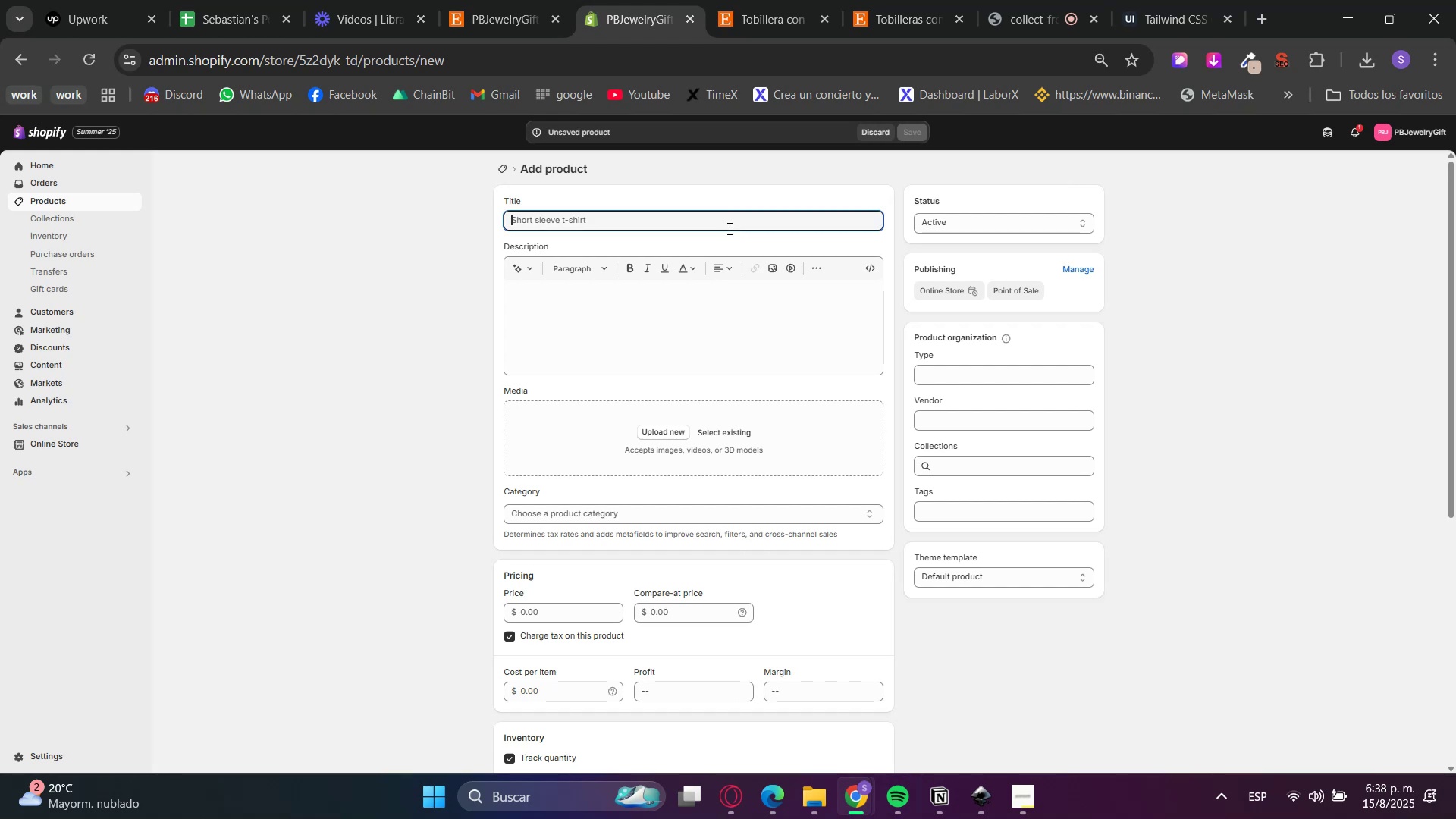 
key(Control+V)
 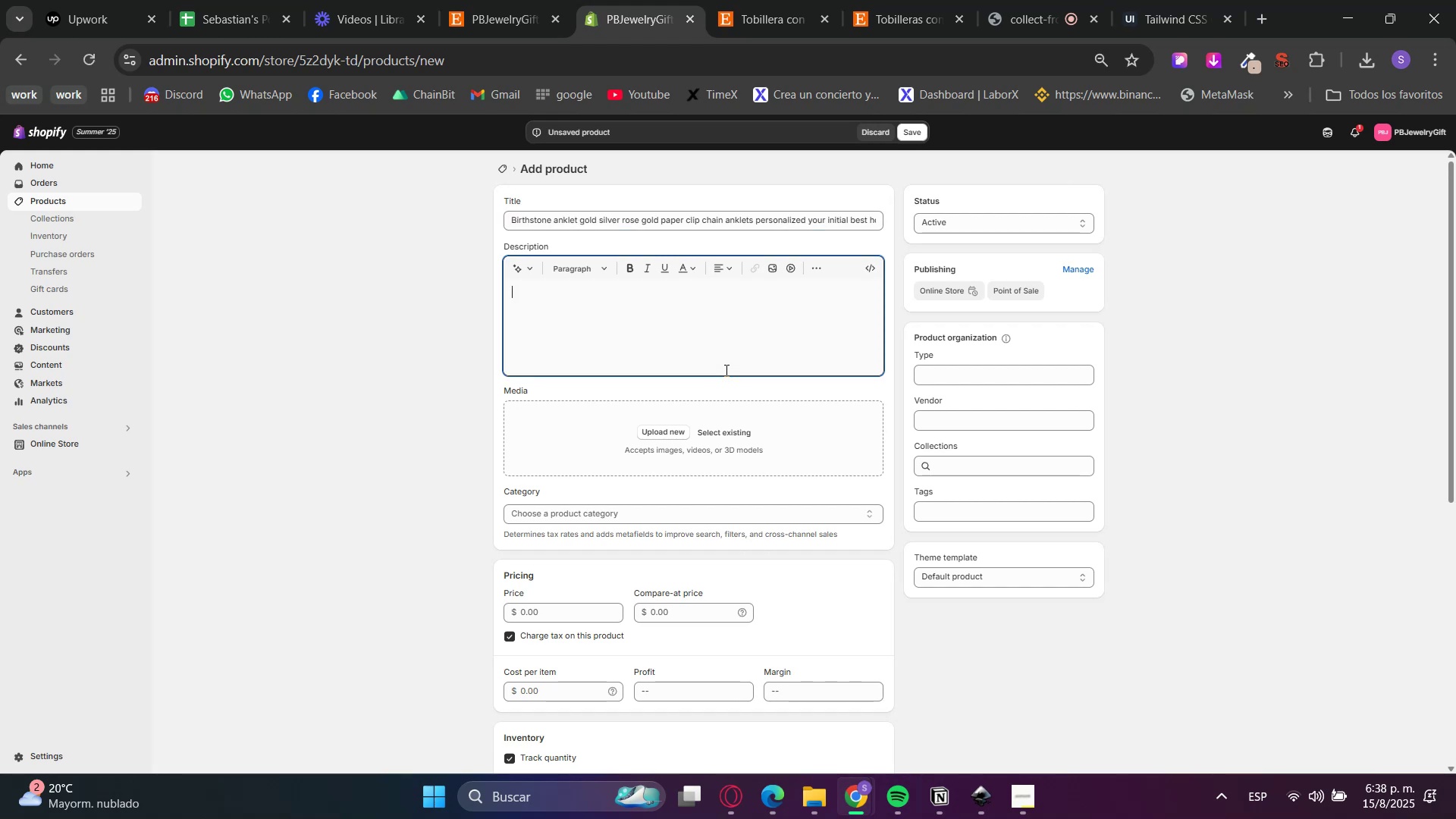 
double_click([777, 0])
 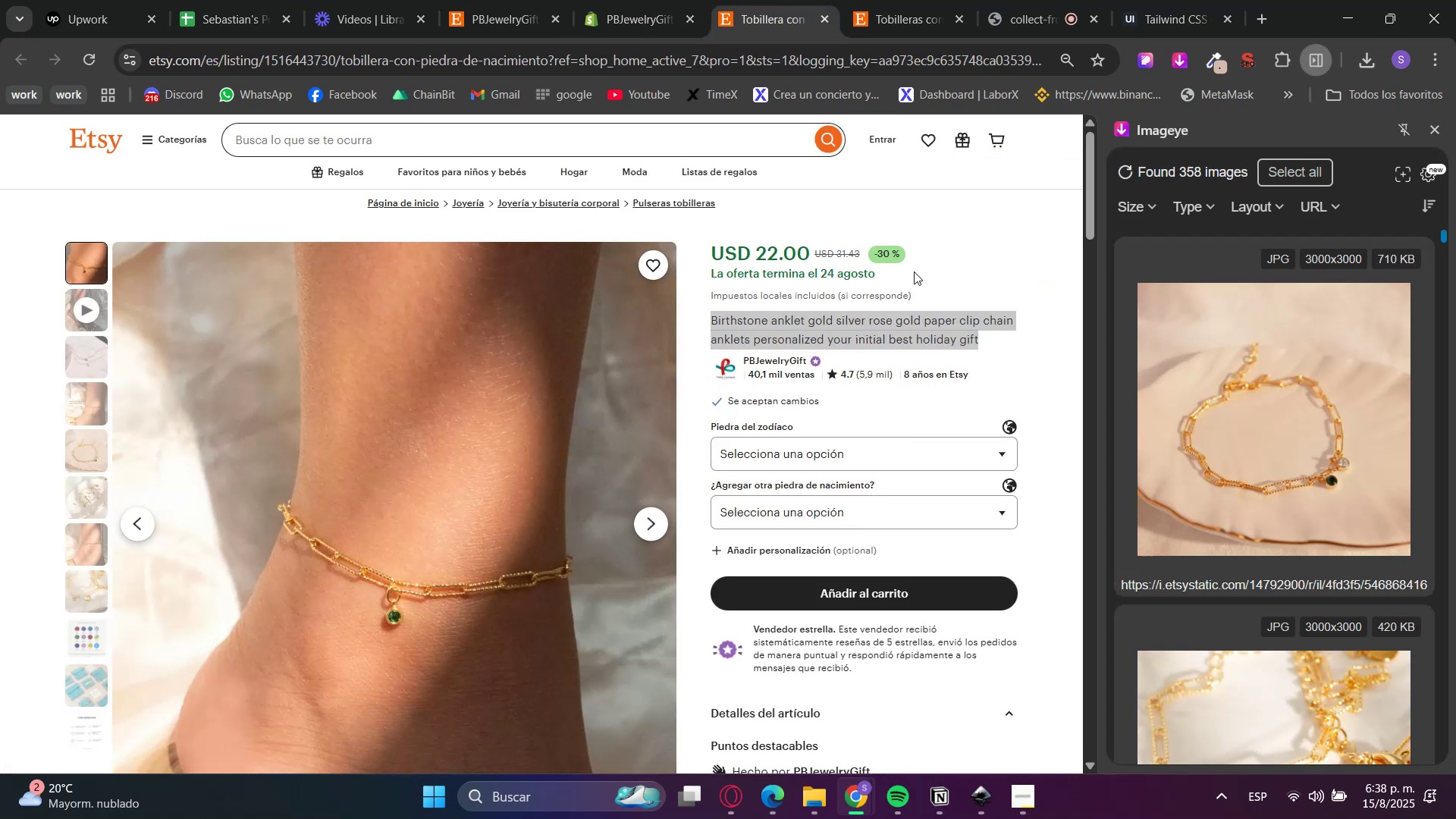 
scroll: coordinate [828, 472], scroll_direction: down, amount: 7.0
 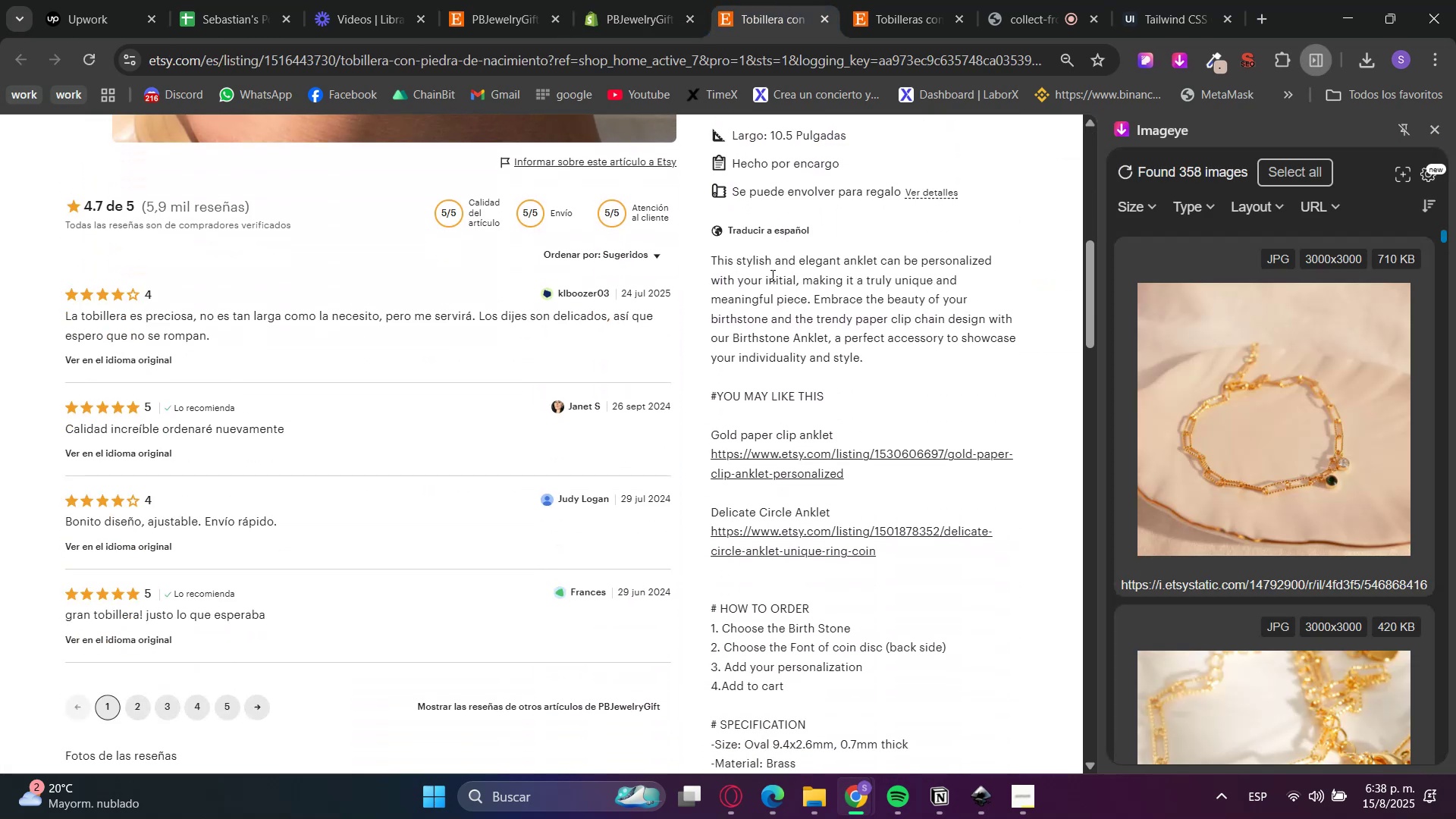 
double_click([771, 275])
 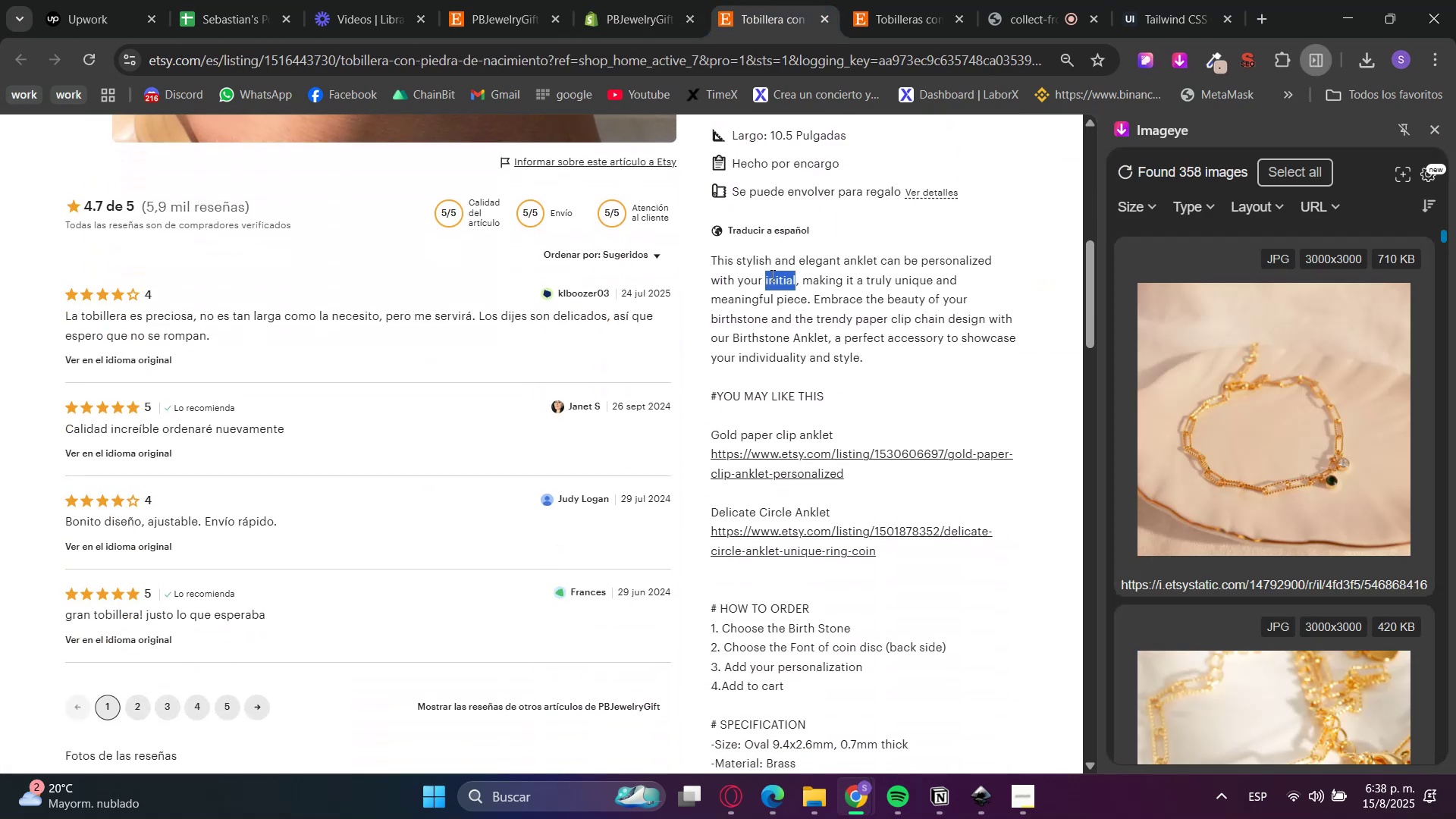 
left_click_drag(start_coordinate=[771, 275], to_coordinate=[813, 582])
 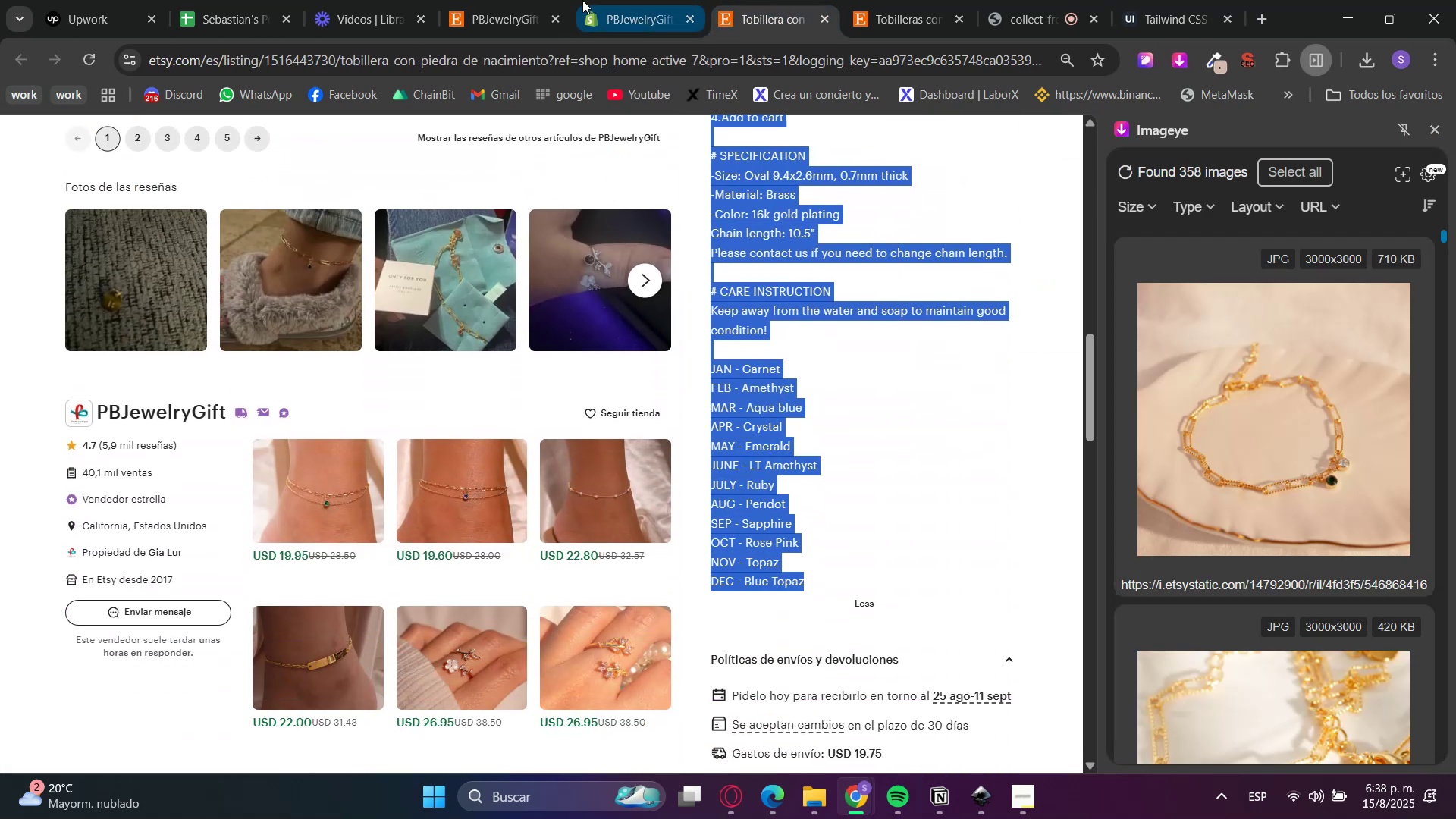 
scroll: coordinate [791, 576], scroll_direction: down, amount: 6.0
 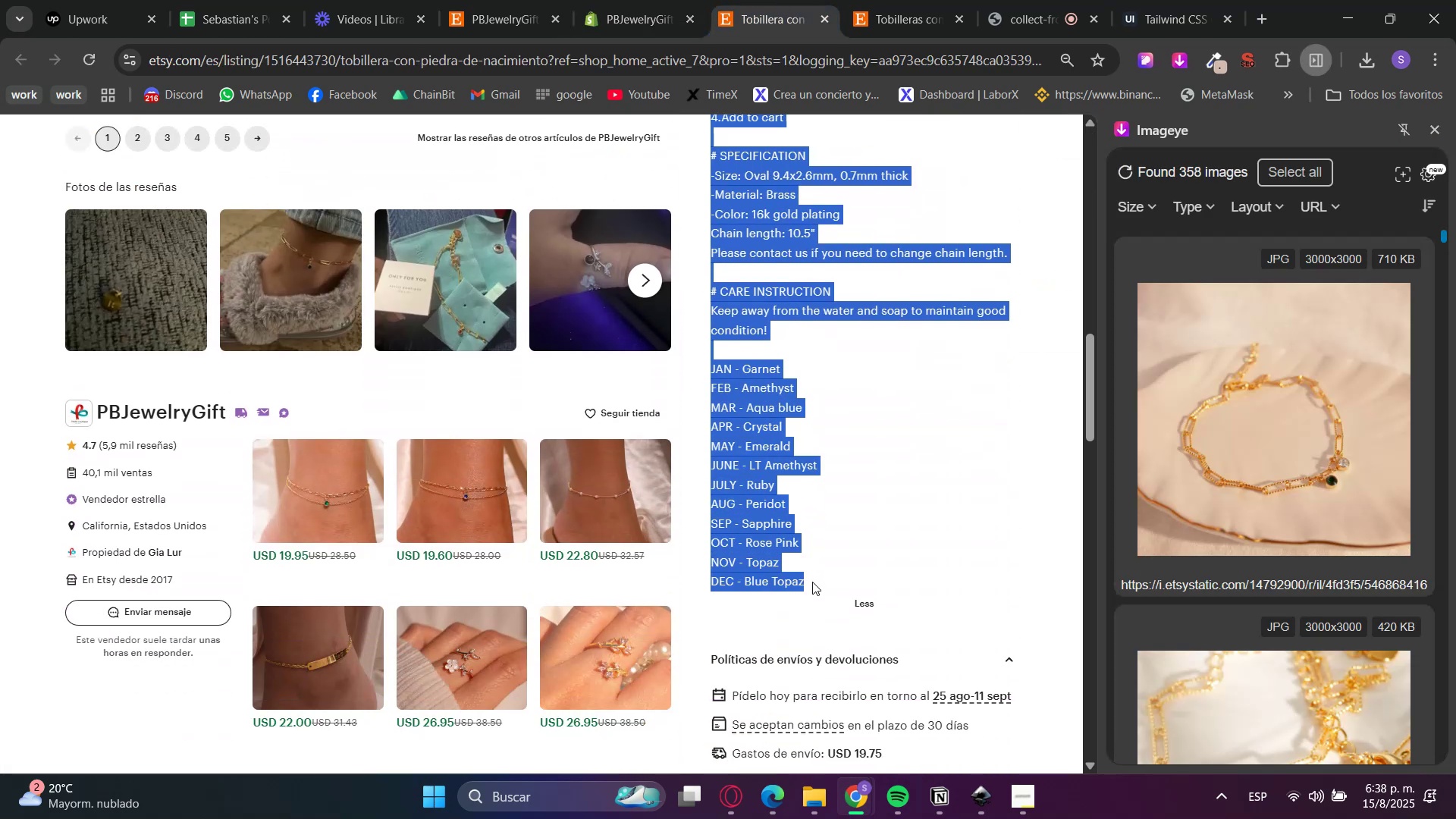 
key(Control+C)
 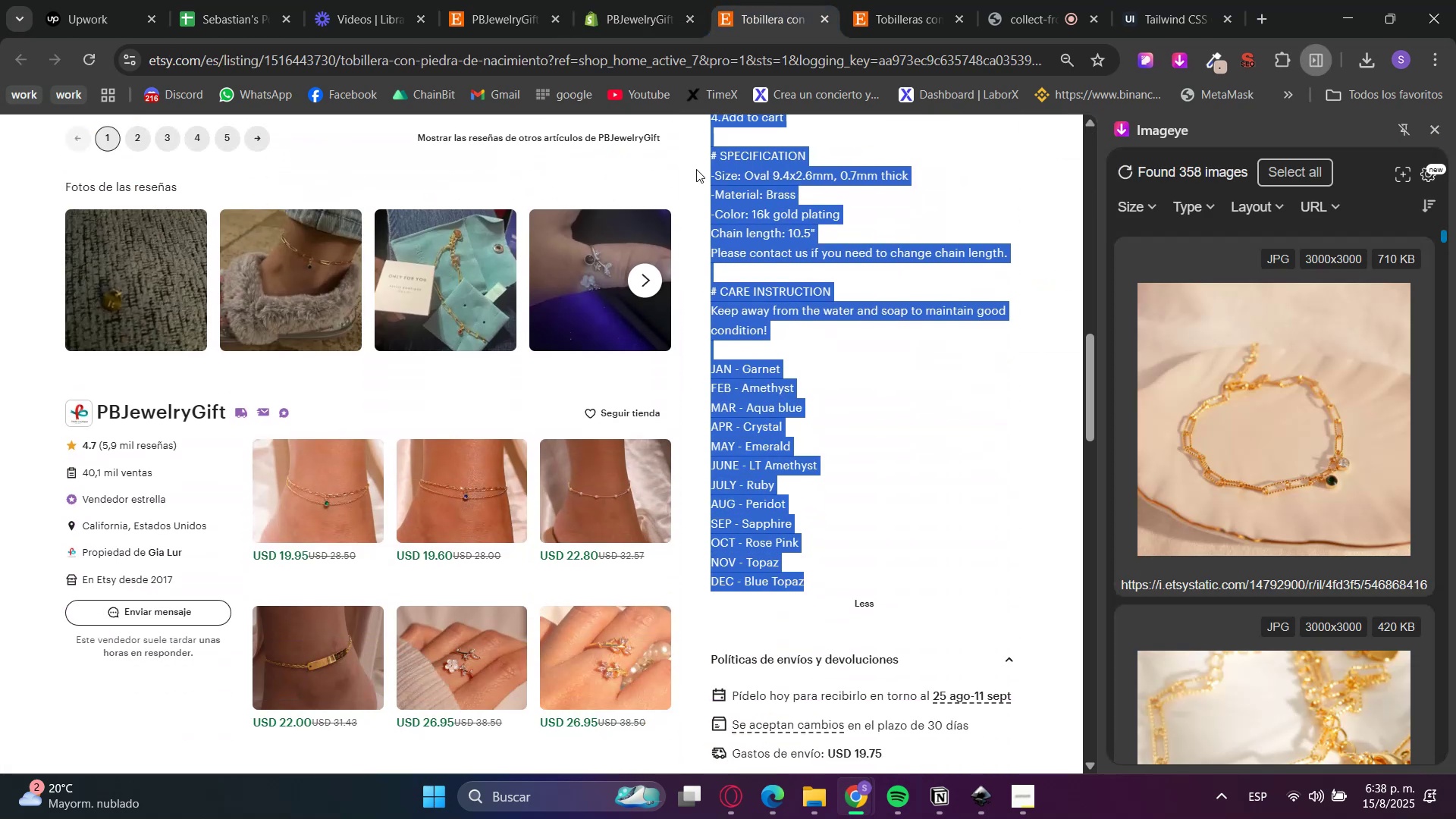 
key(Control+C)
 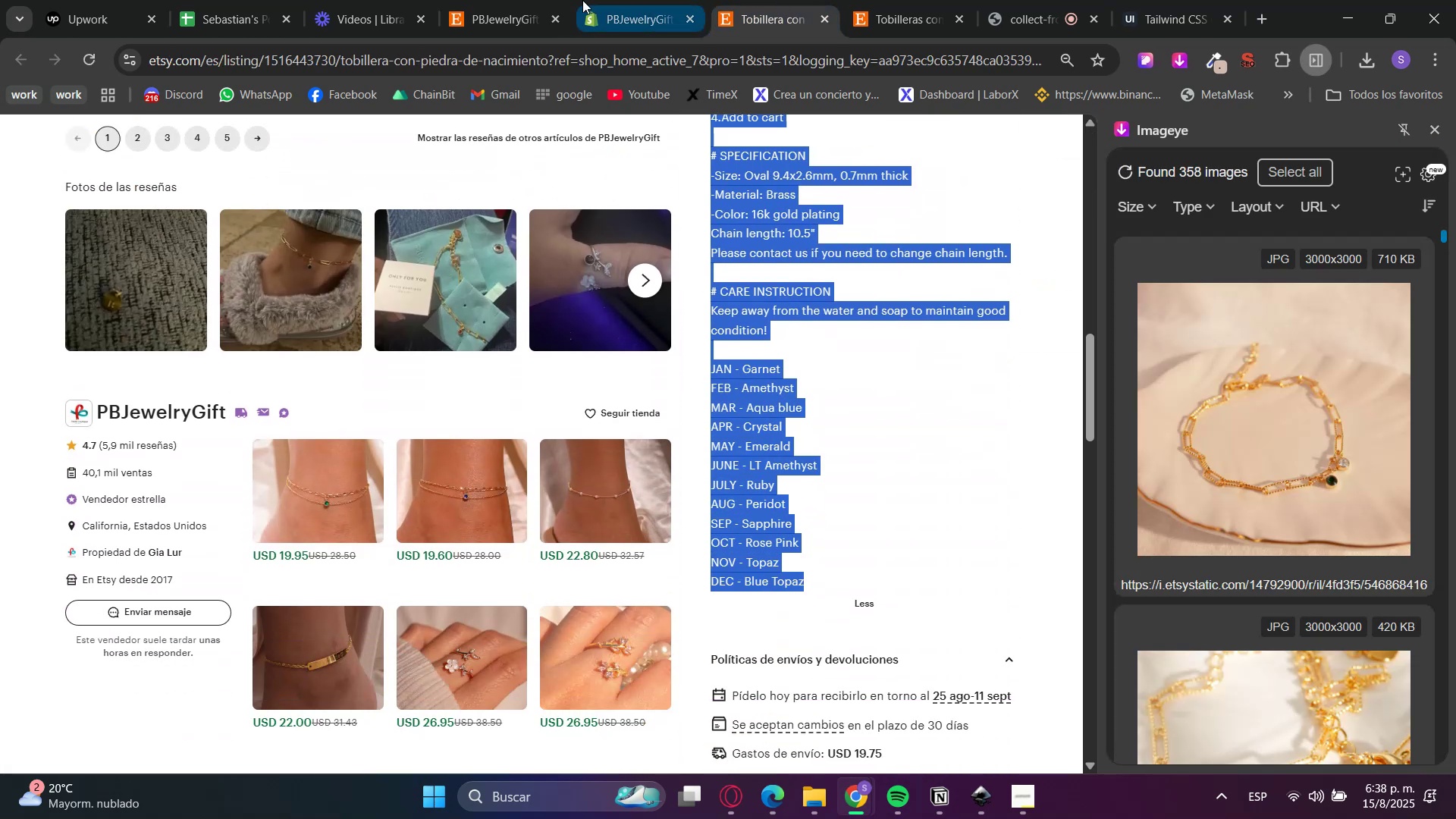 
left_click([582, 0])
 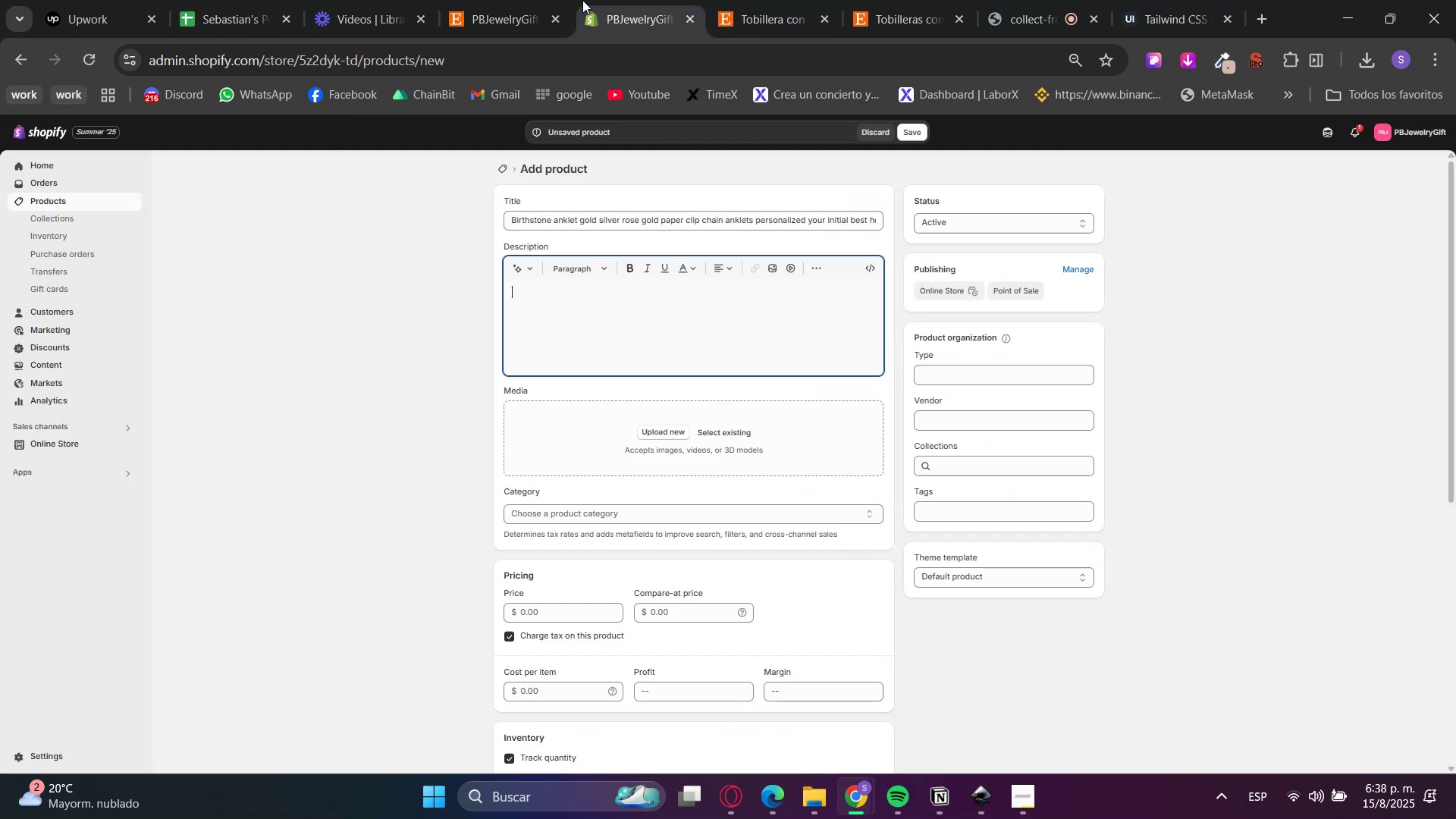 
double_click([592, 359])
 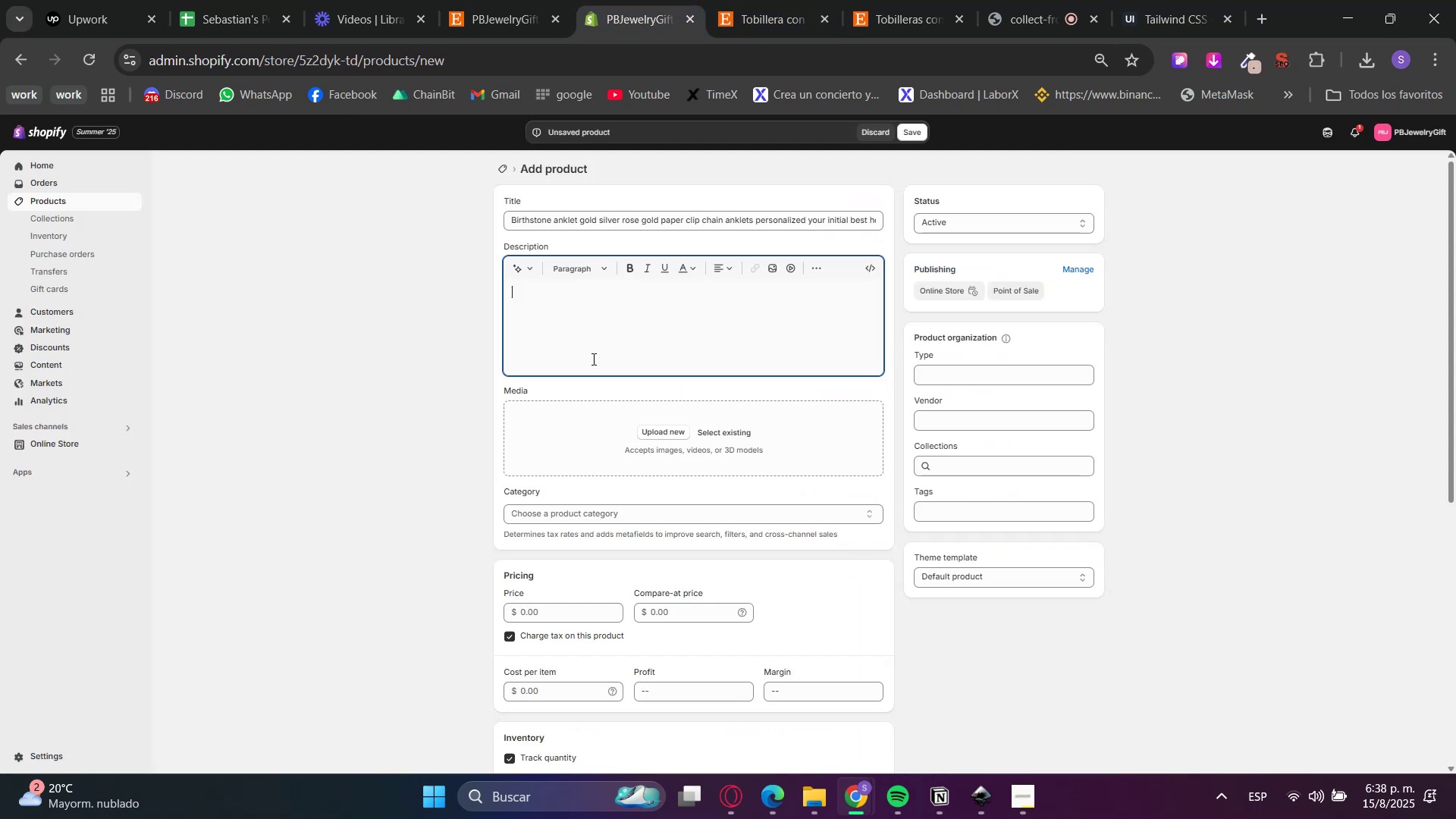 
key(Control+V)
 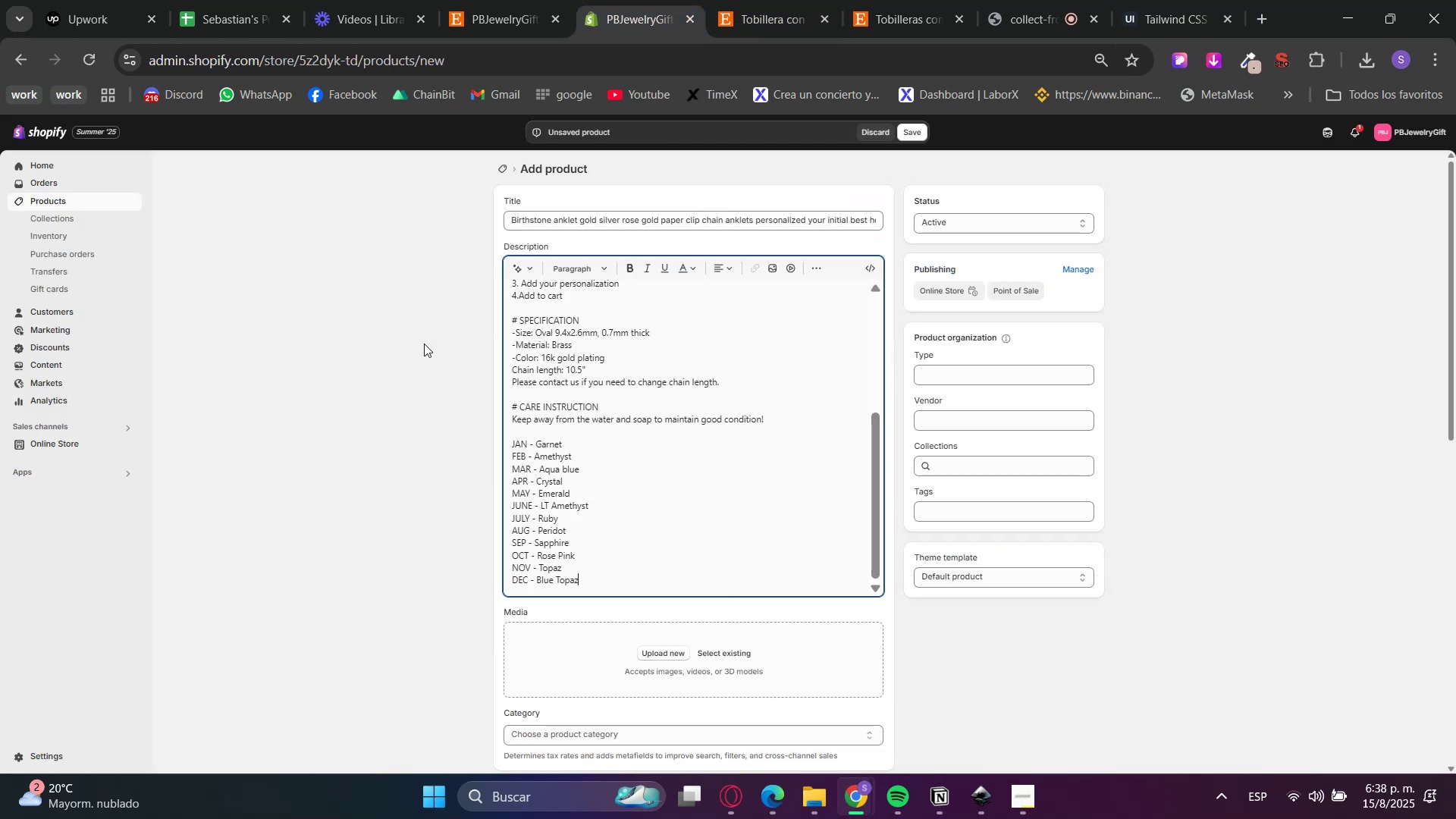 
left_click([413, 355])
 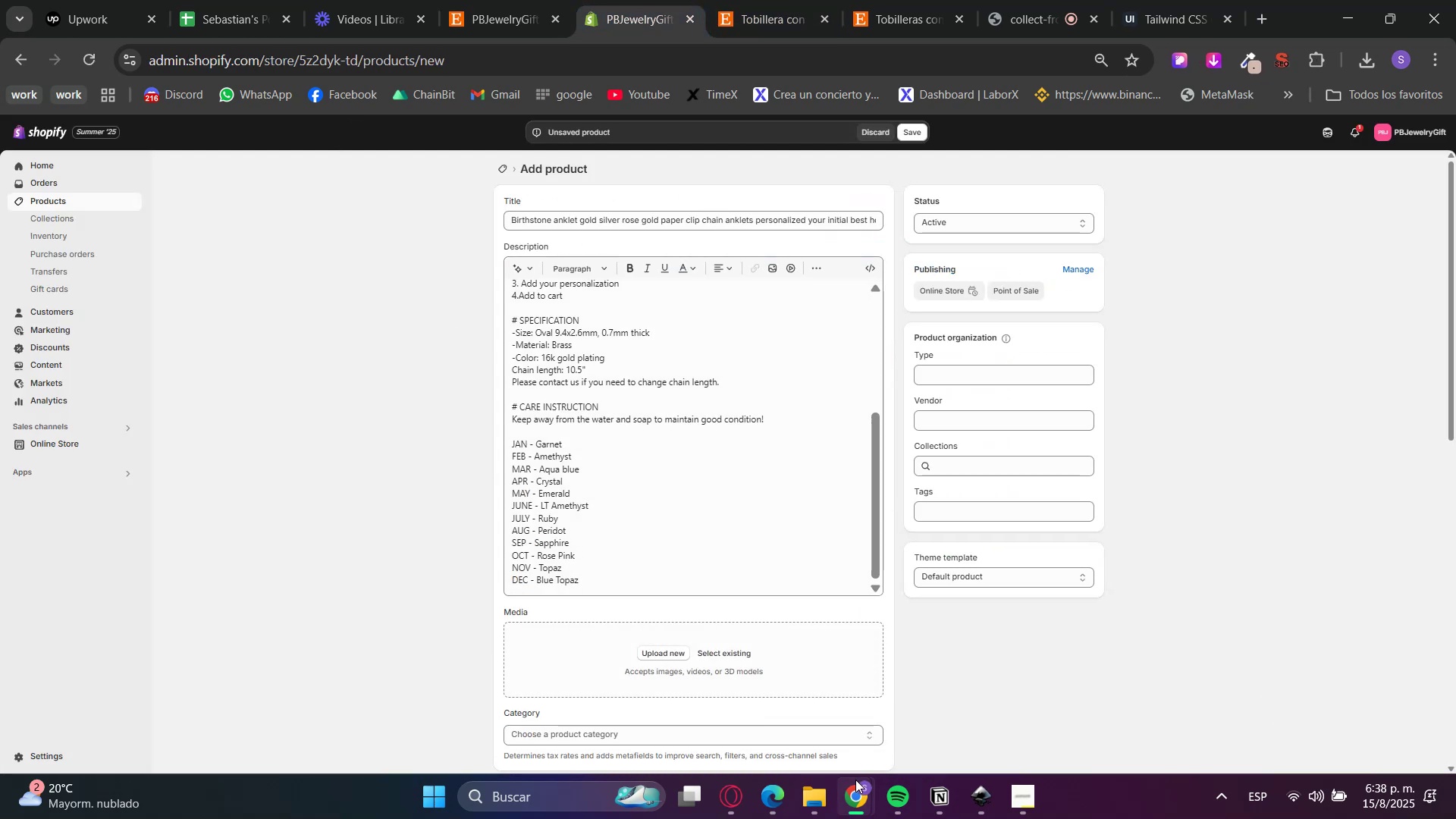 
left_click([755, 0])
 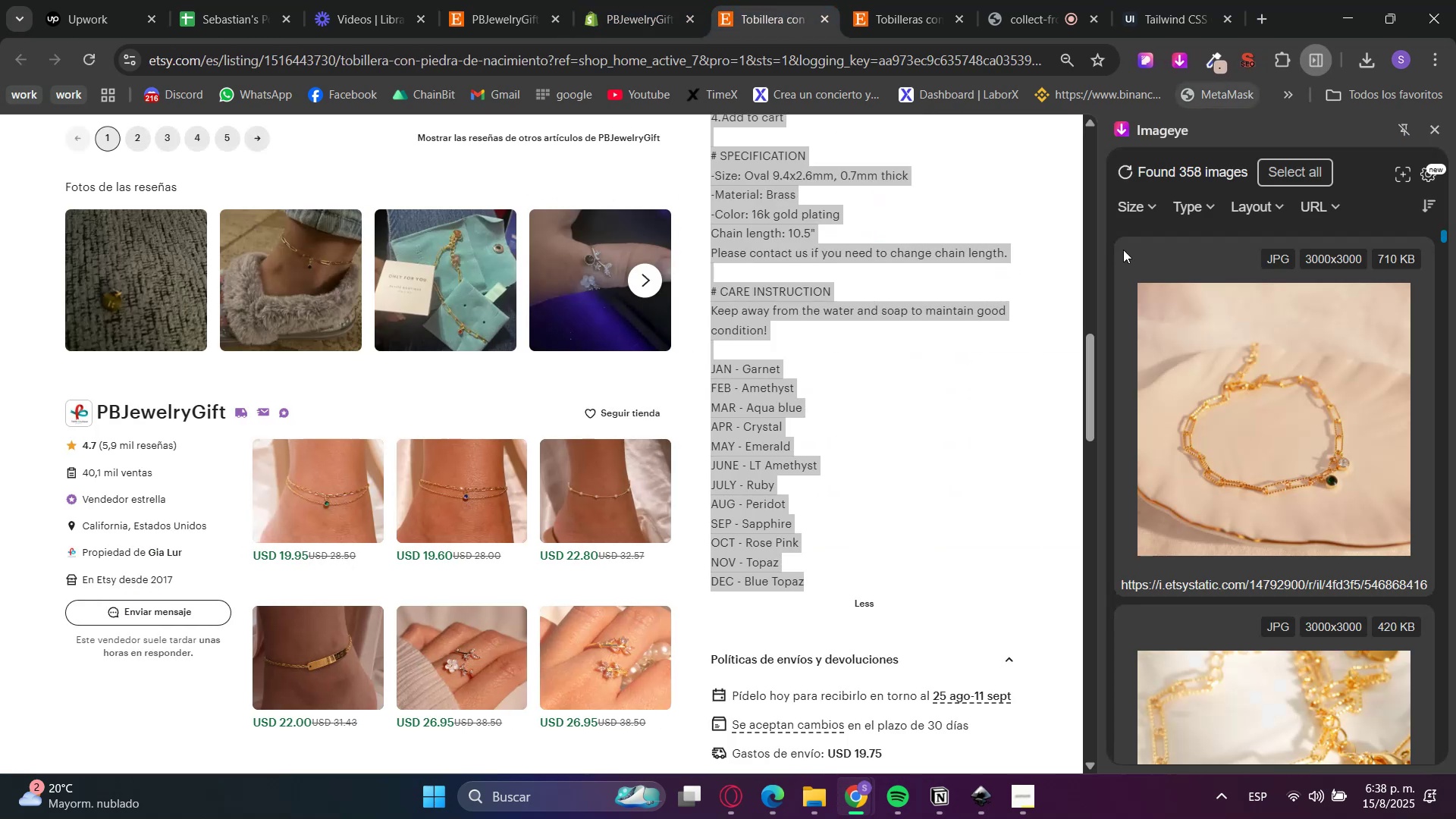 
scroll: coordinate [1322, 426], scroll_direction: up, amount: 17.0
 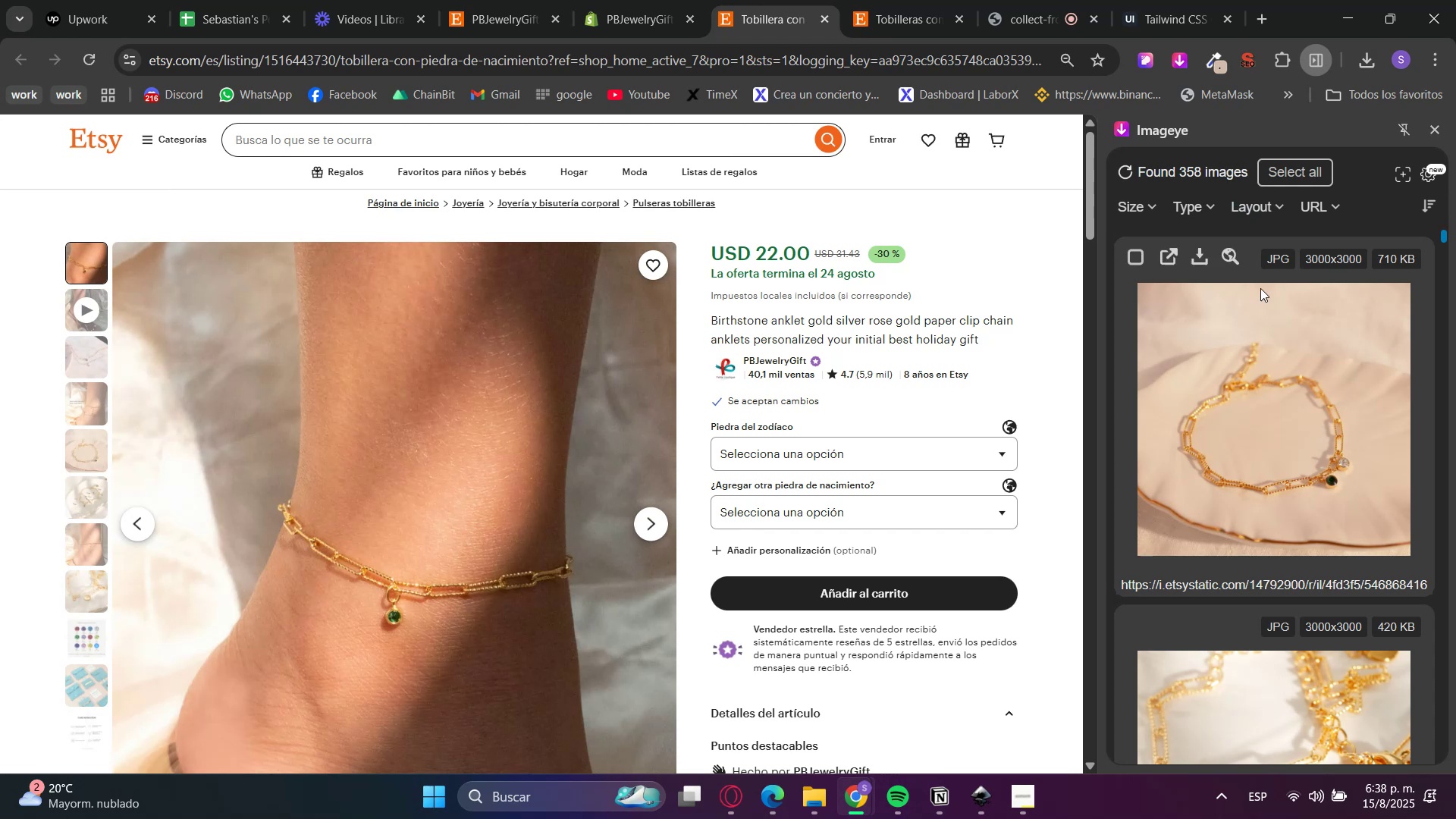 
left_click([1293, 425])
 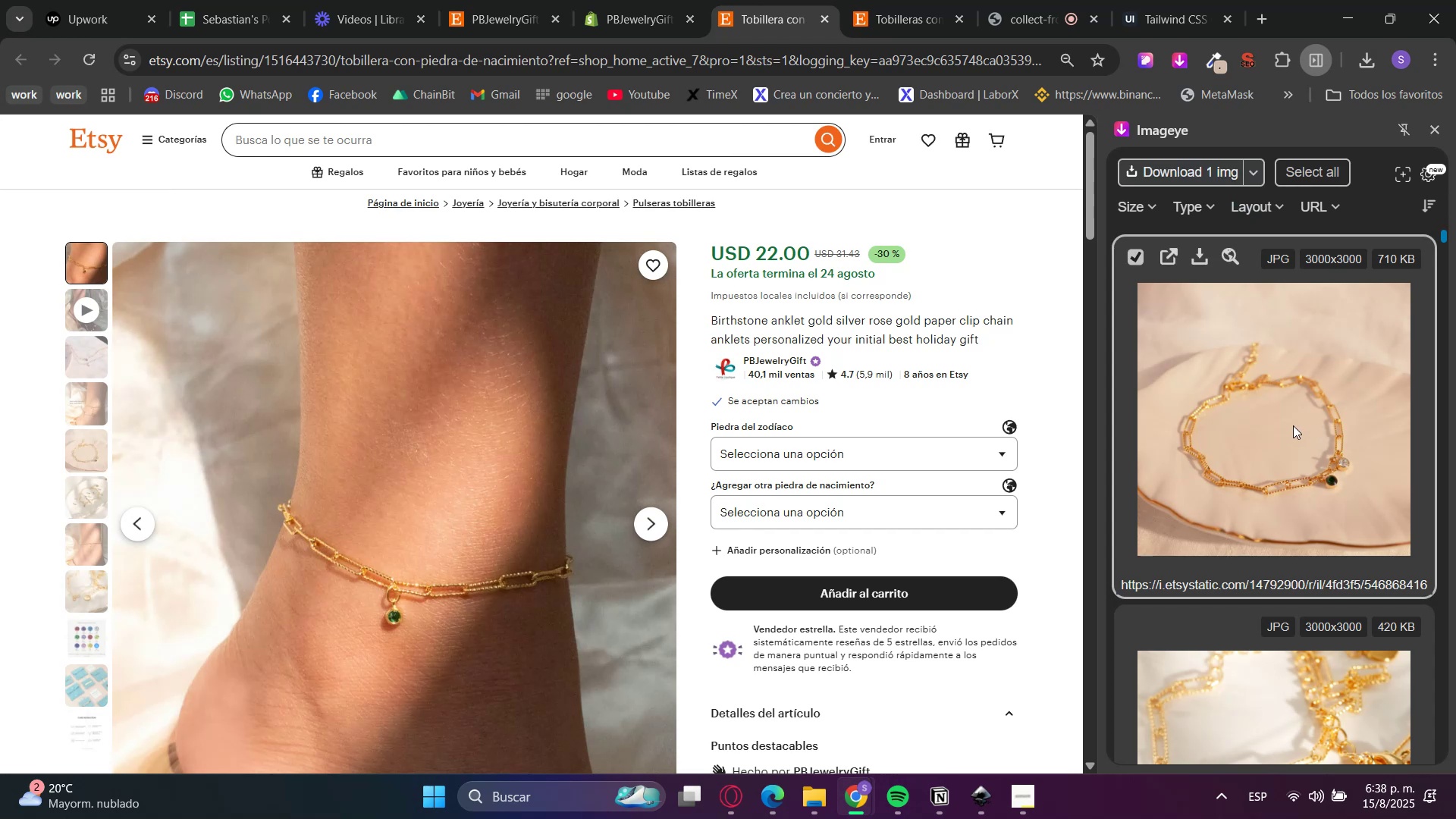 
scroll: coordinate [1293, 425], scroll_direction: down, amount: 5.0
 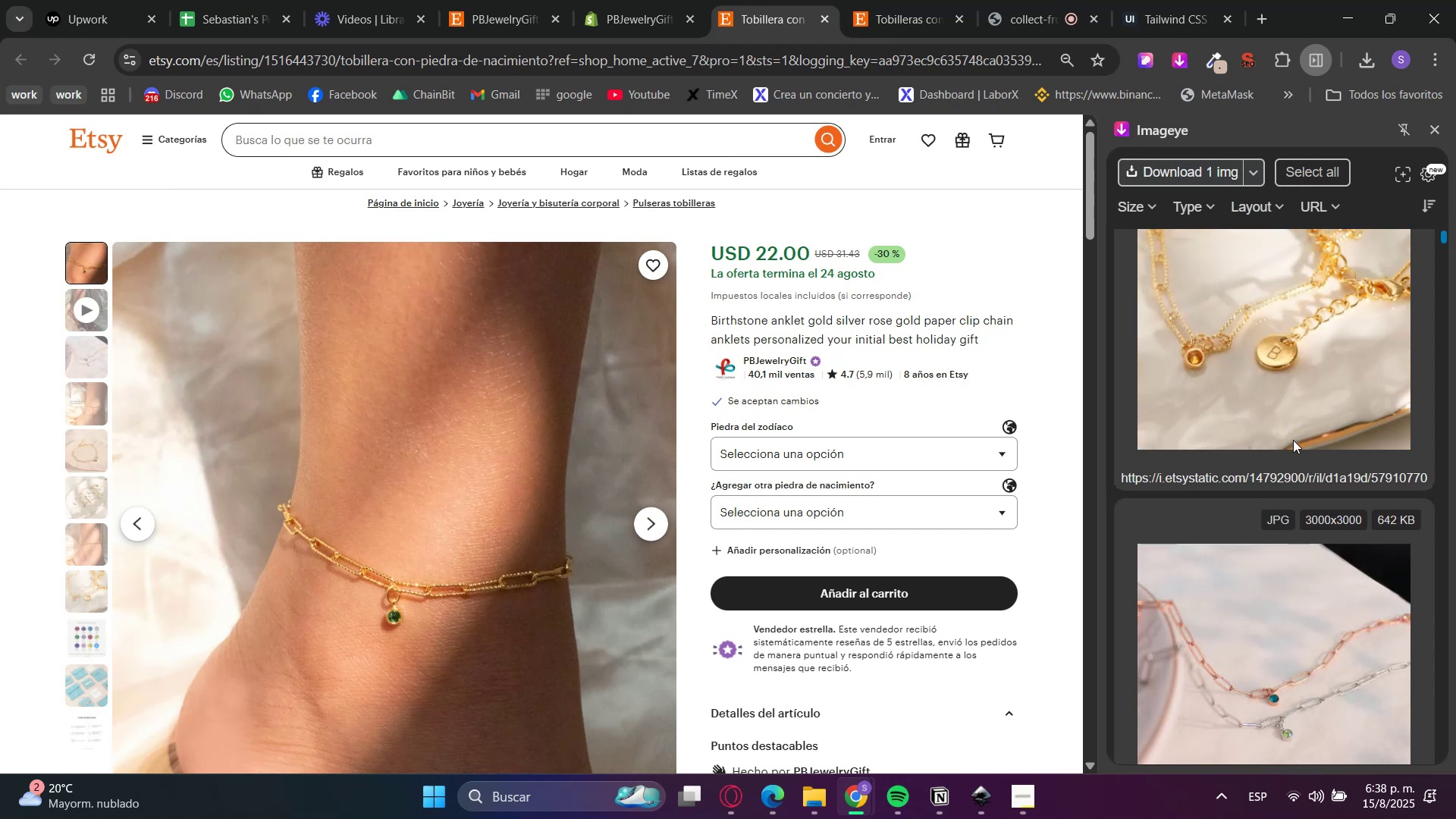 
left_click([1293, 440])
 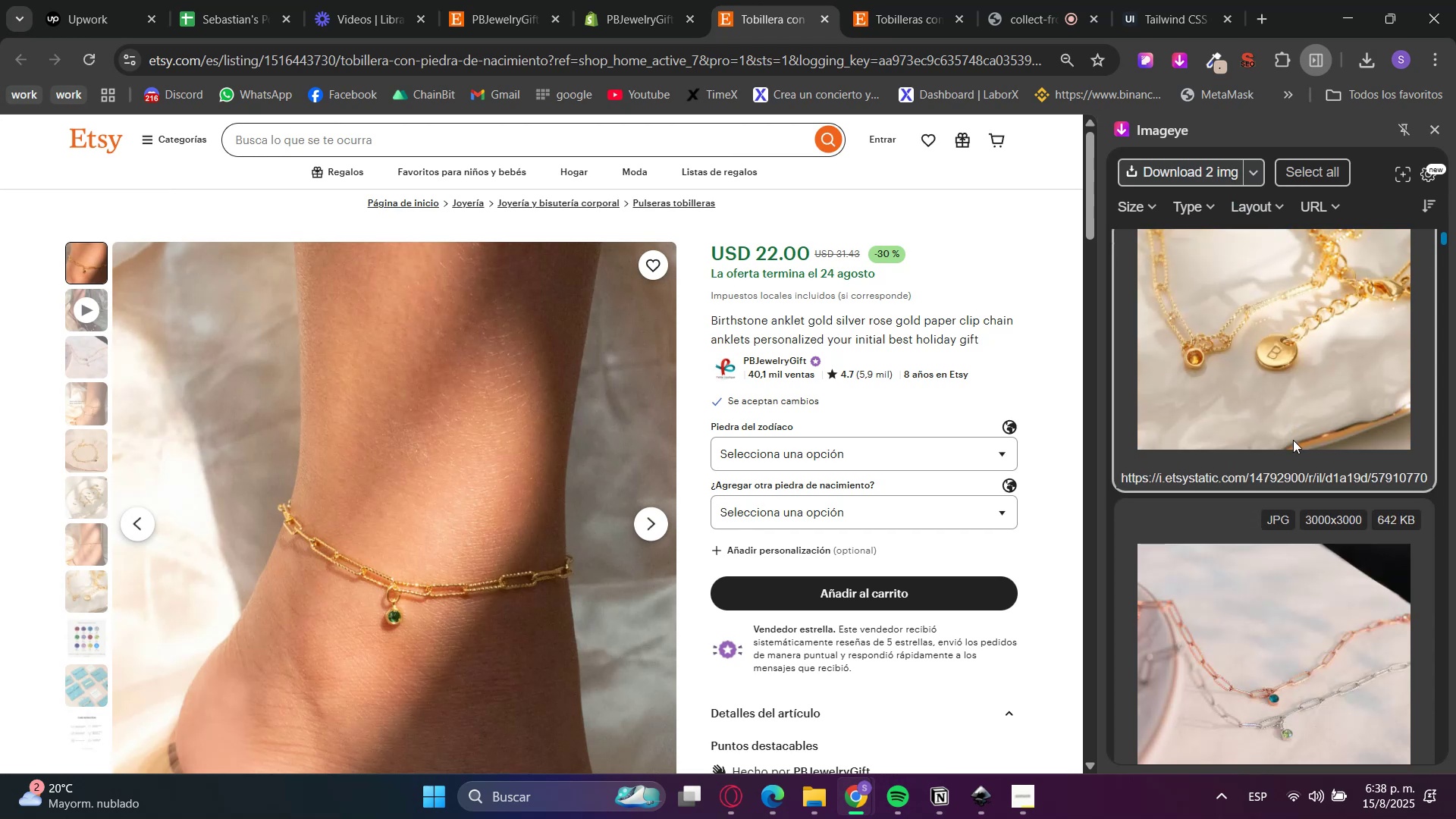 
scroll: coordinate [1293, 440], scroll_direction: down, amount: 14.0
 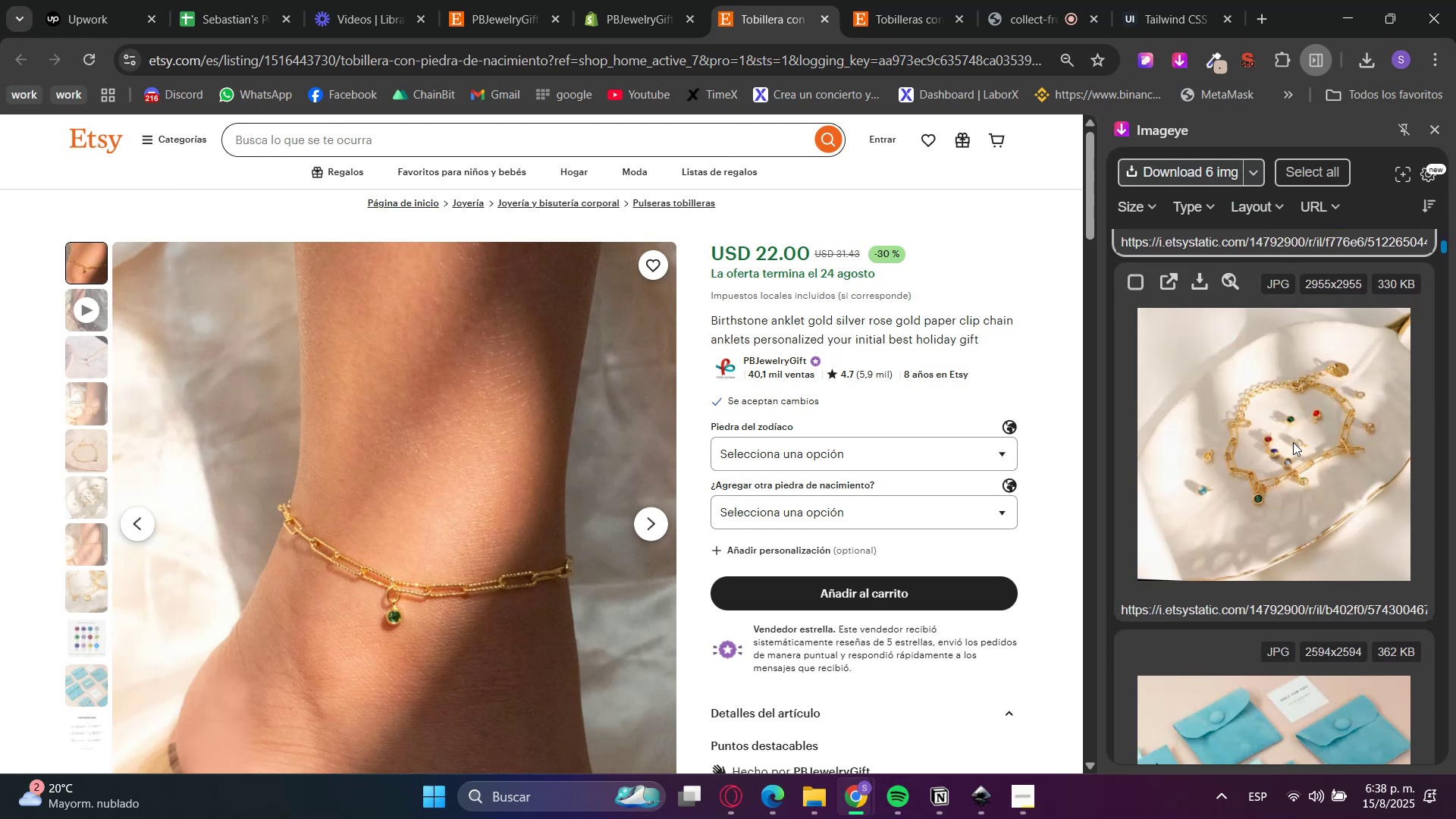 
left_click([1293, 440])
 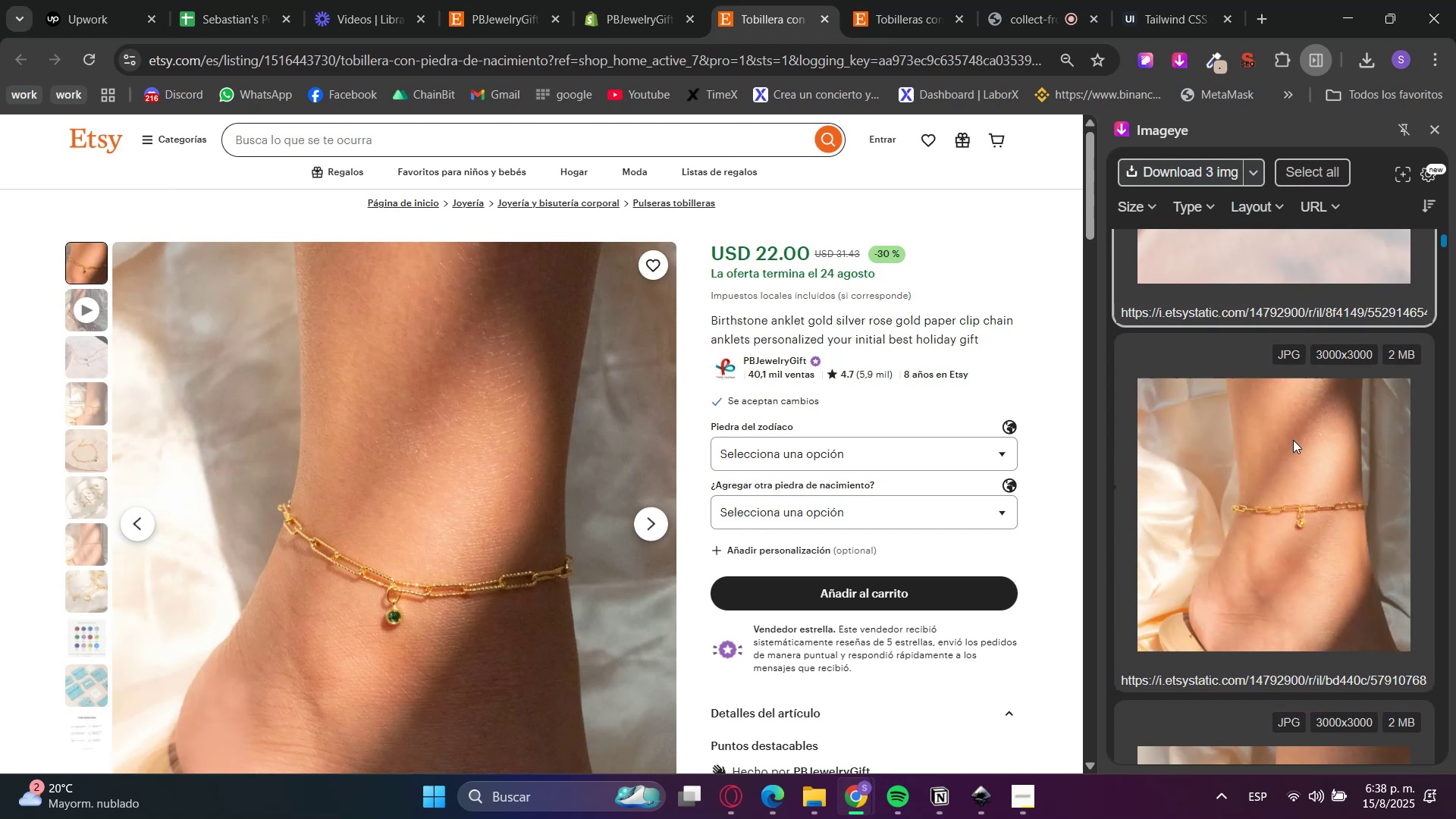 
left_click([1293, 440])
 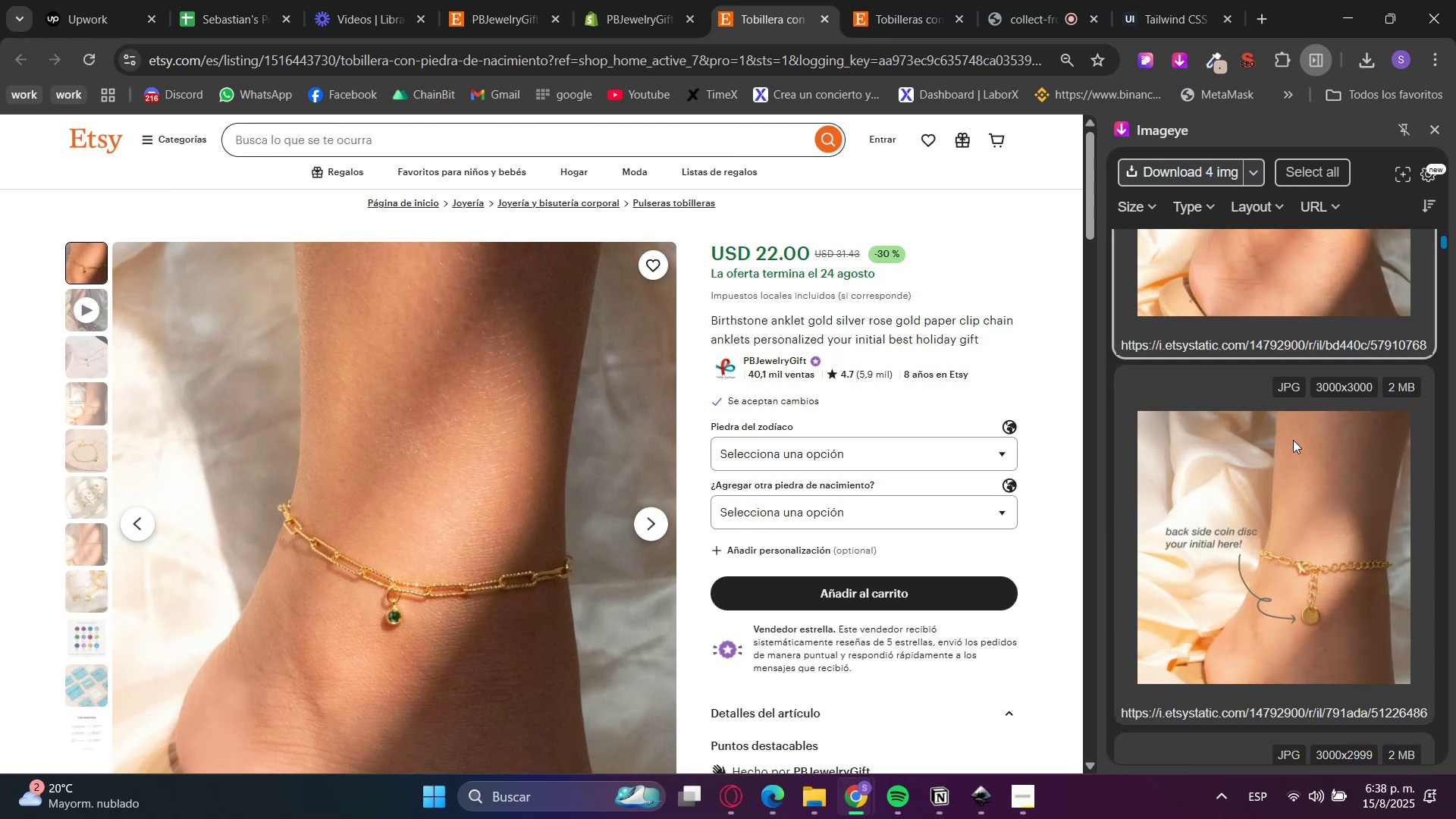 
left_click([1293, 440])
 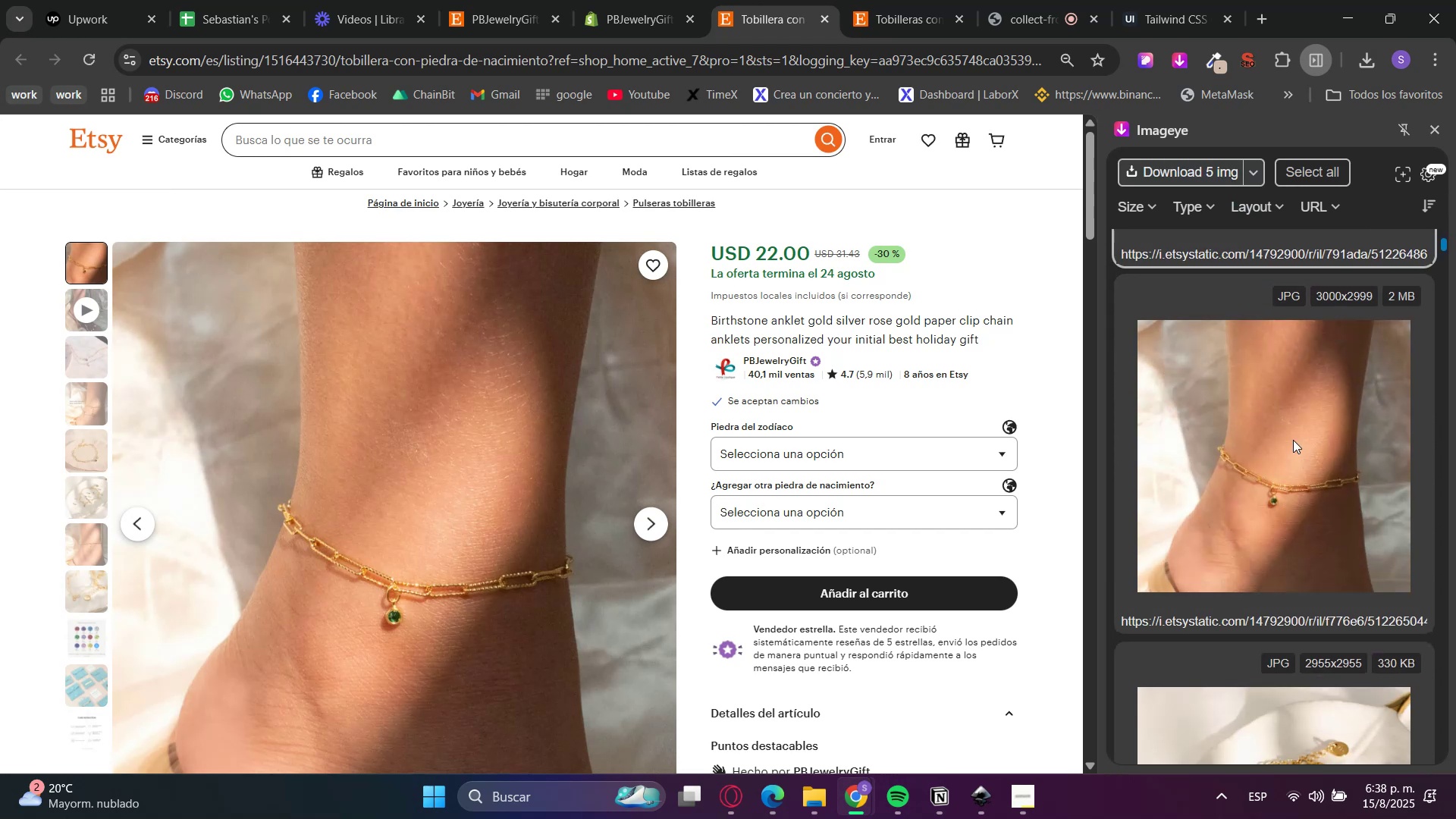 
left_click([1293, 440])
 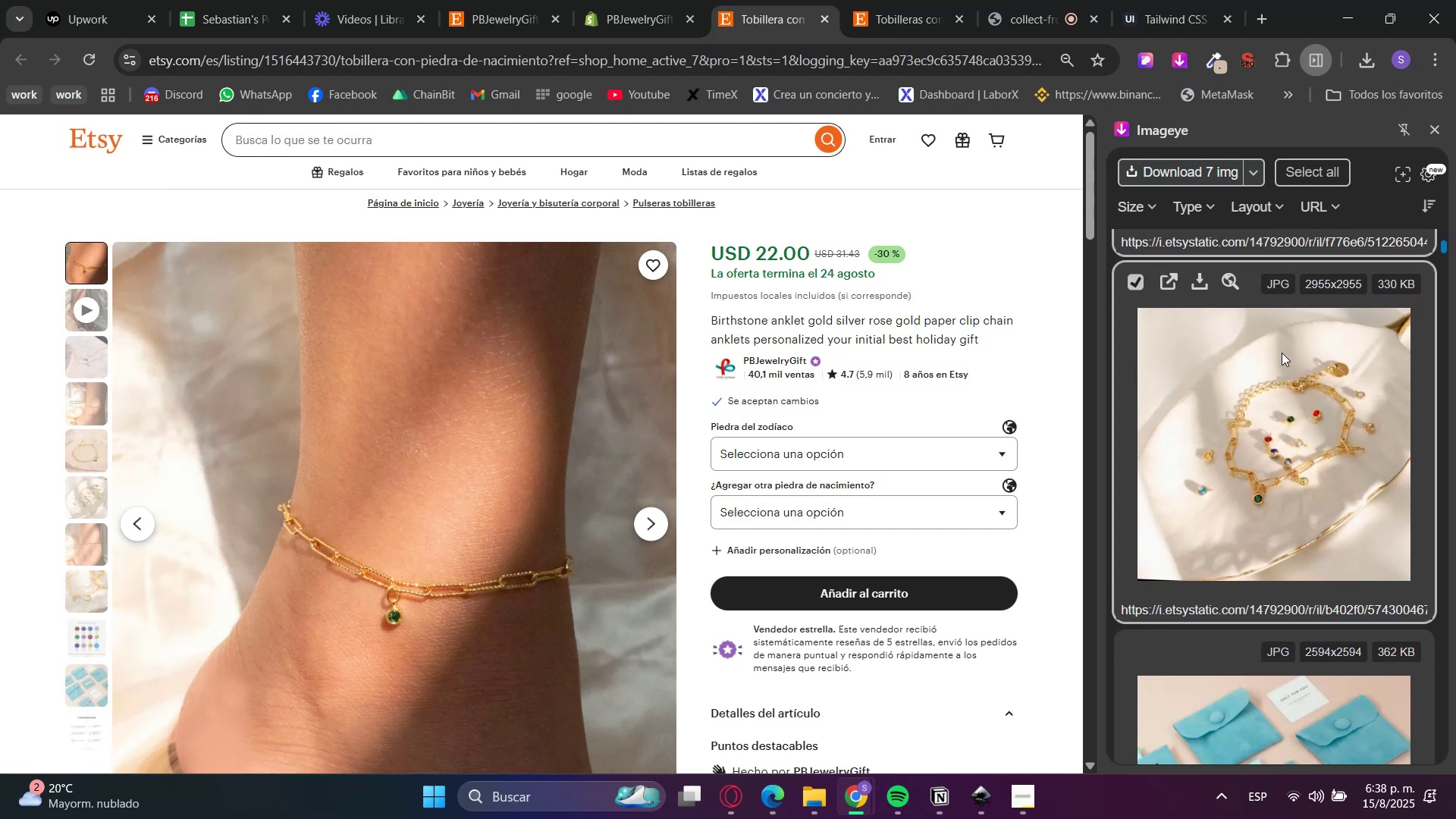 
double_click([1207, 173])
 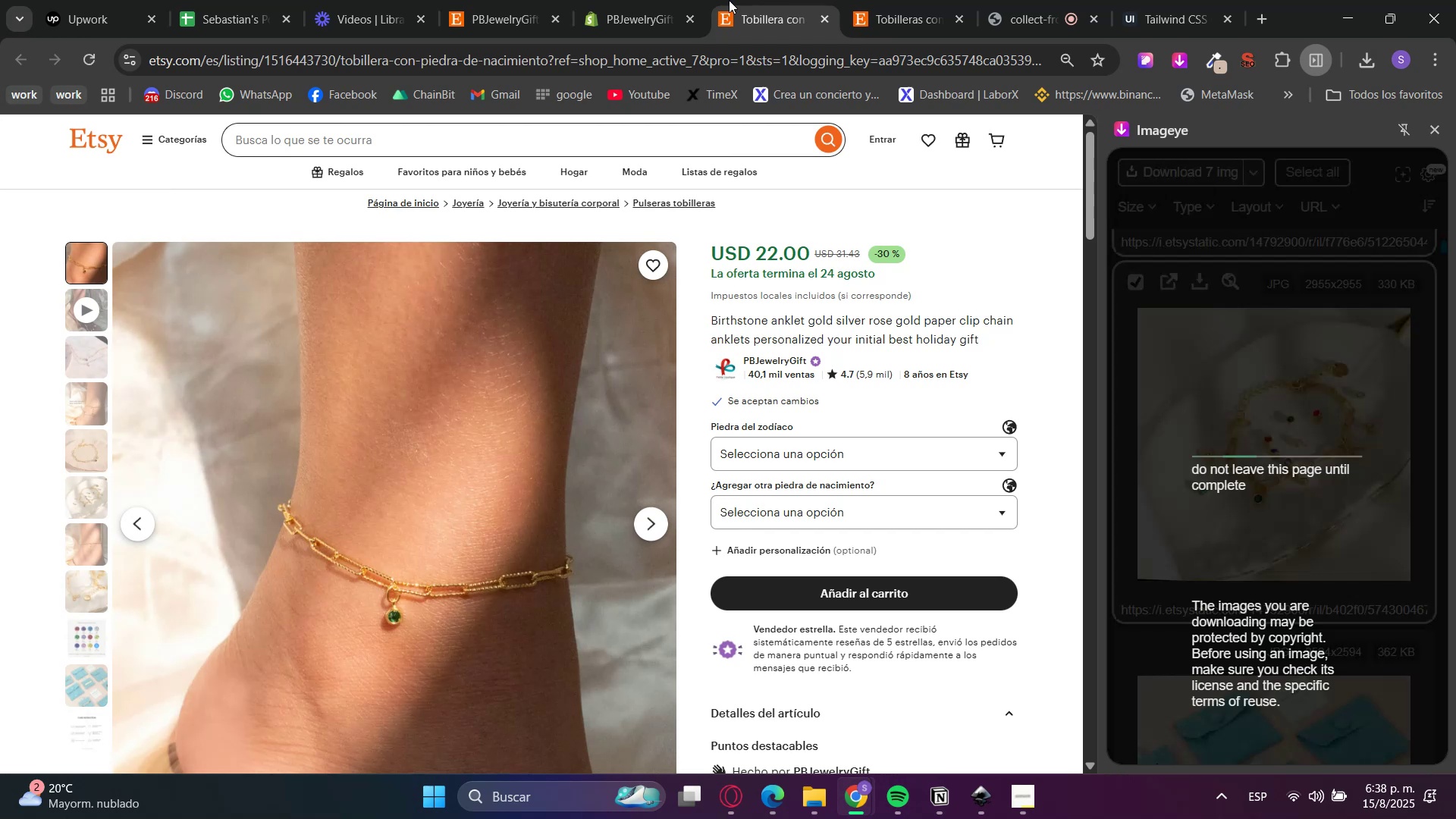 
left_click([620, 0])
 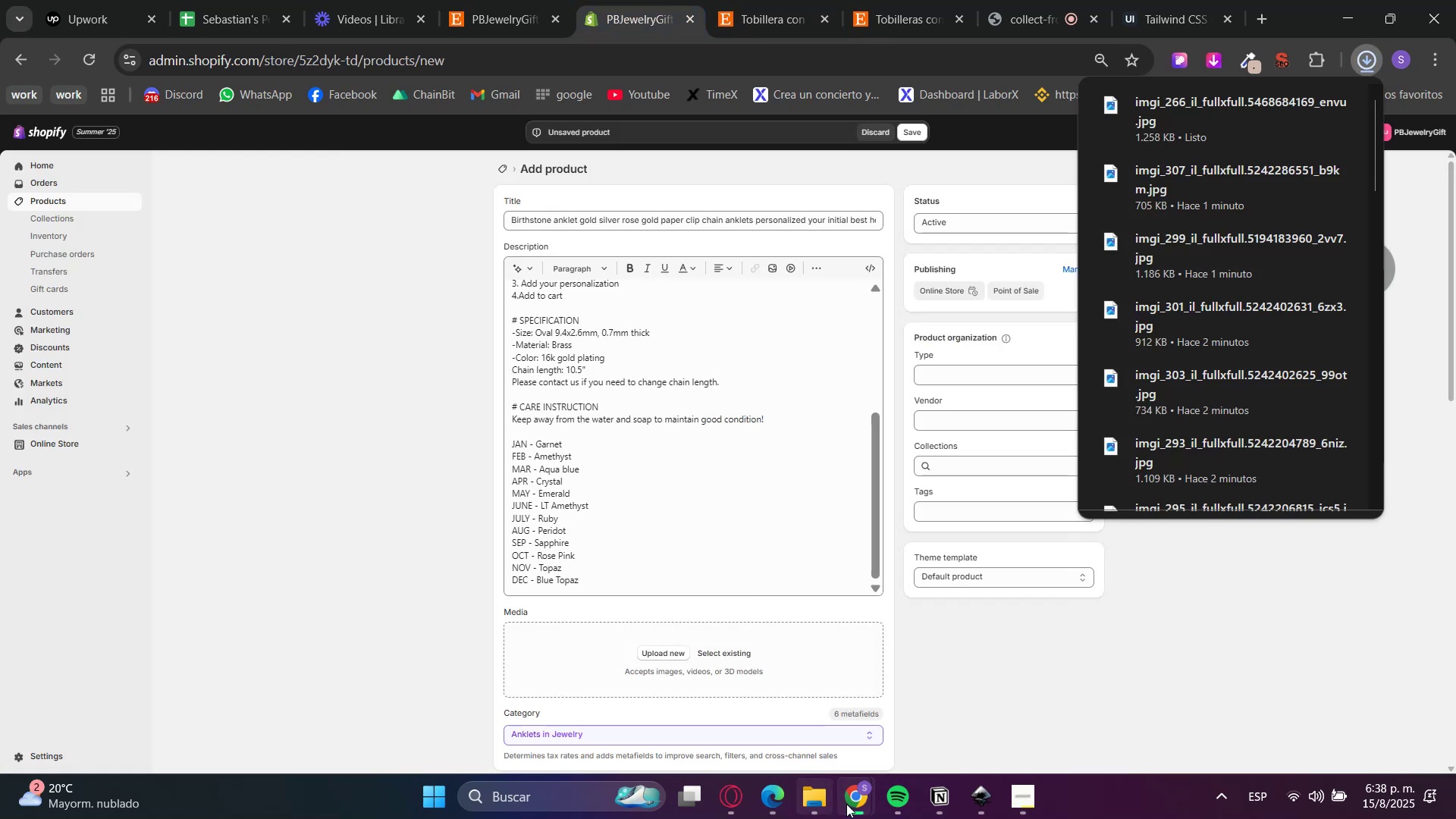 
left_click([829, 808])
 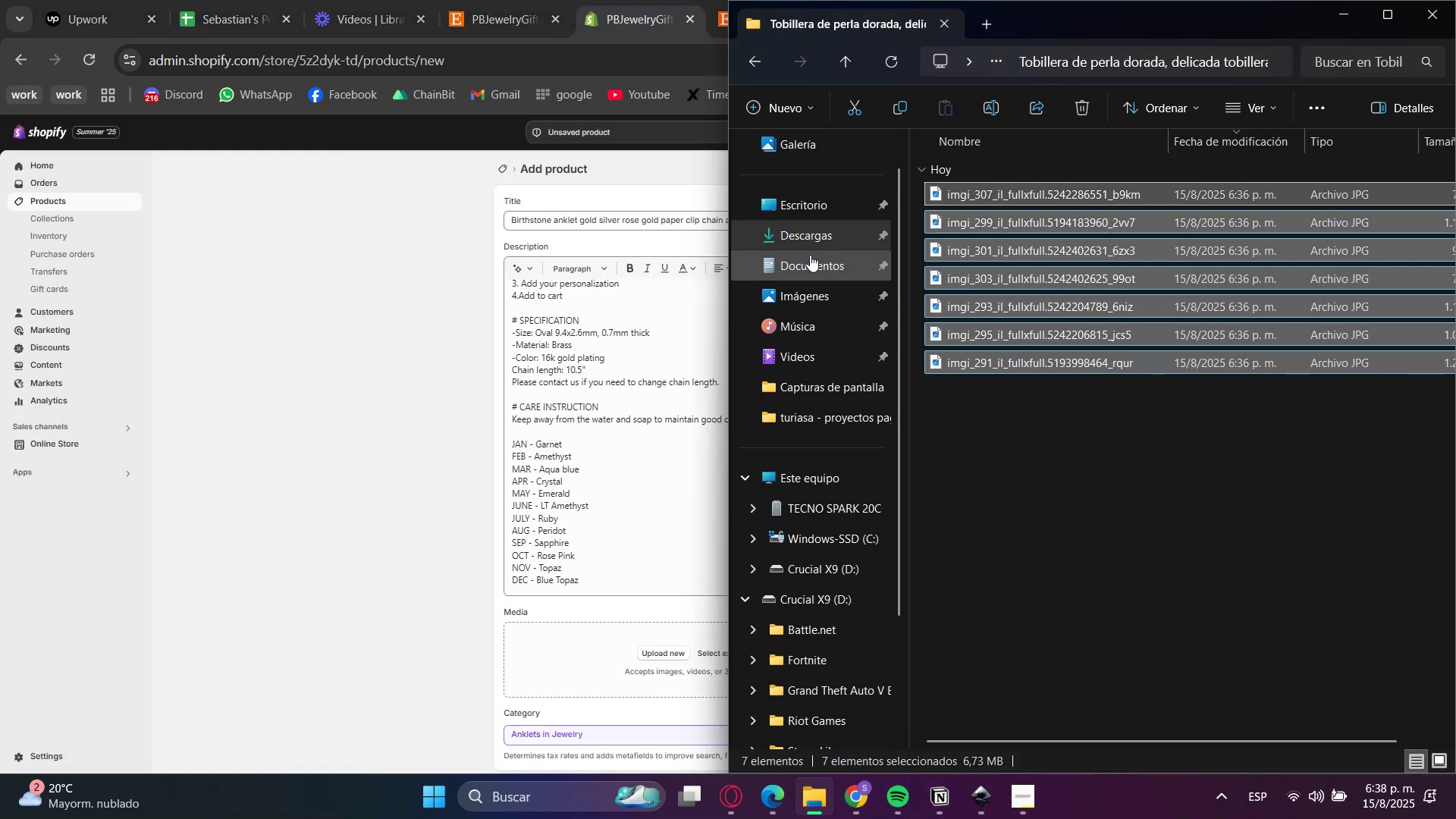 
left_click([801, 229])
 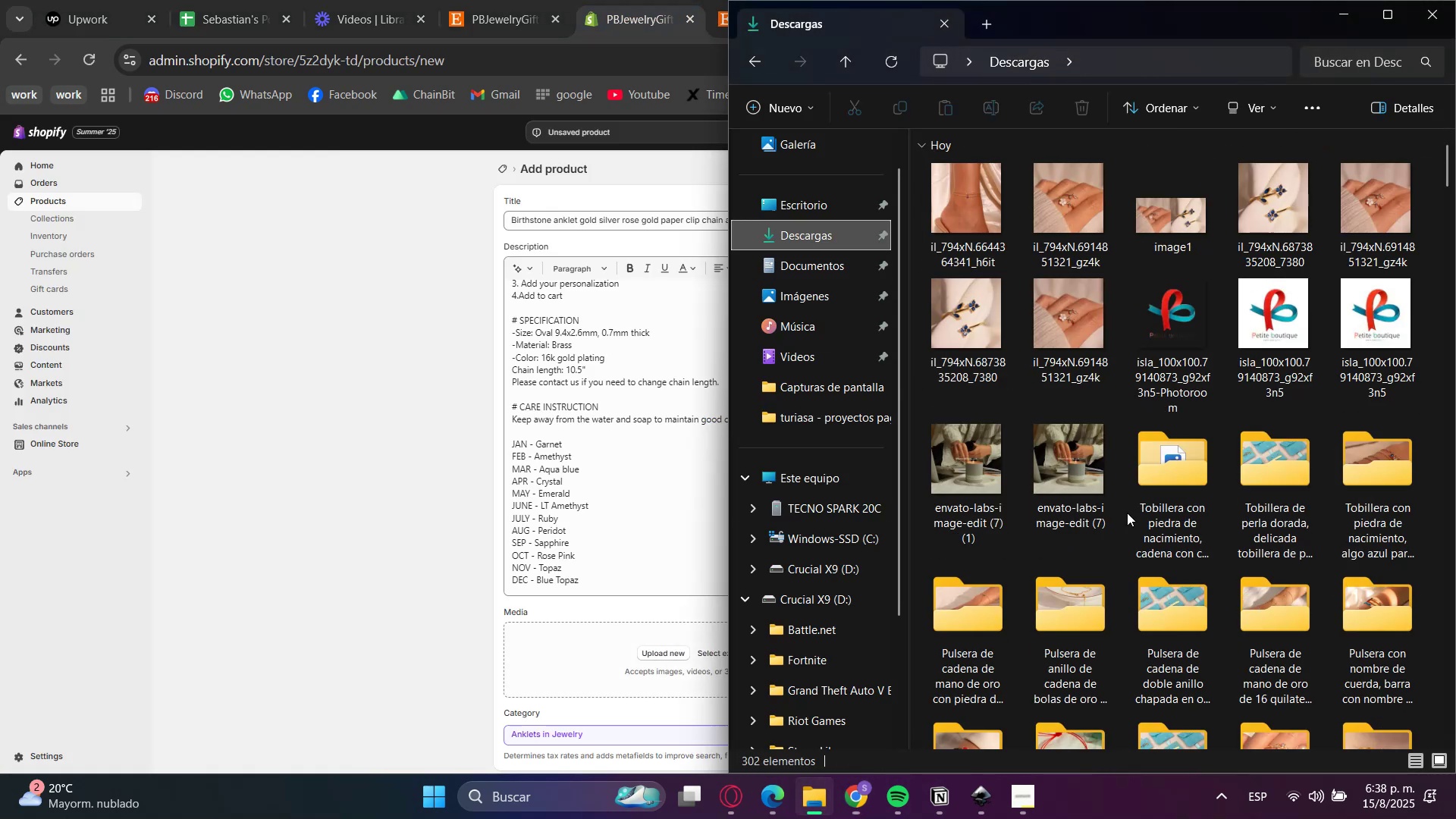 
double_click([1178, 481])
 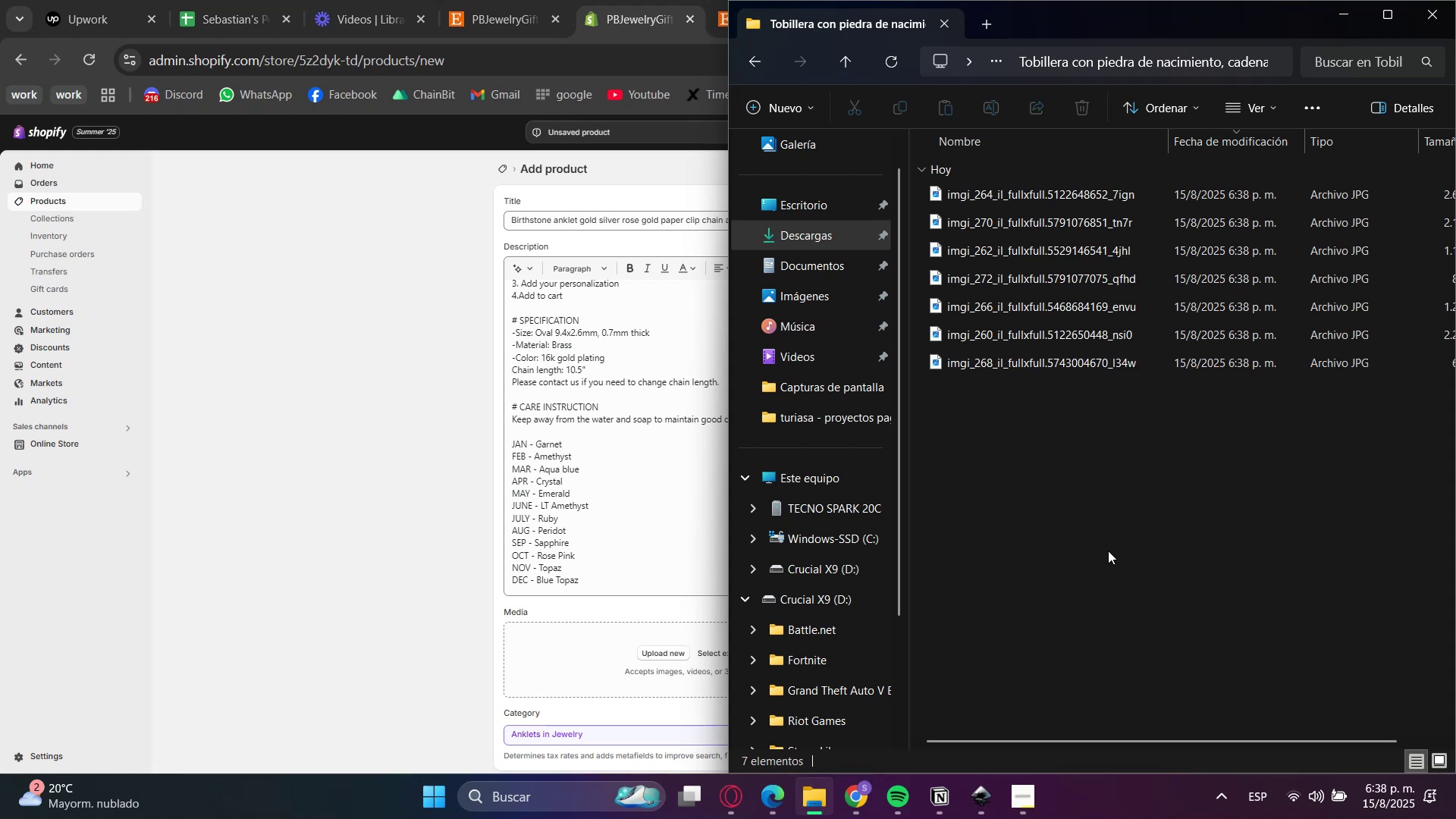 
key(F5)
 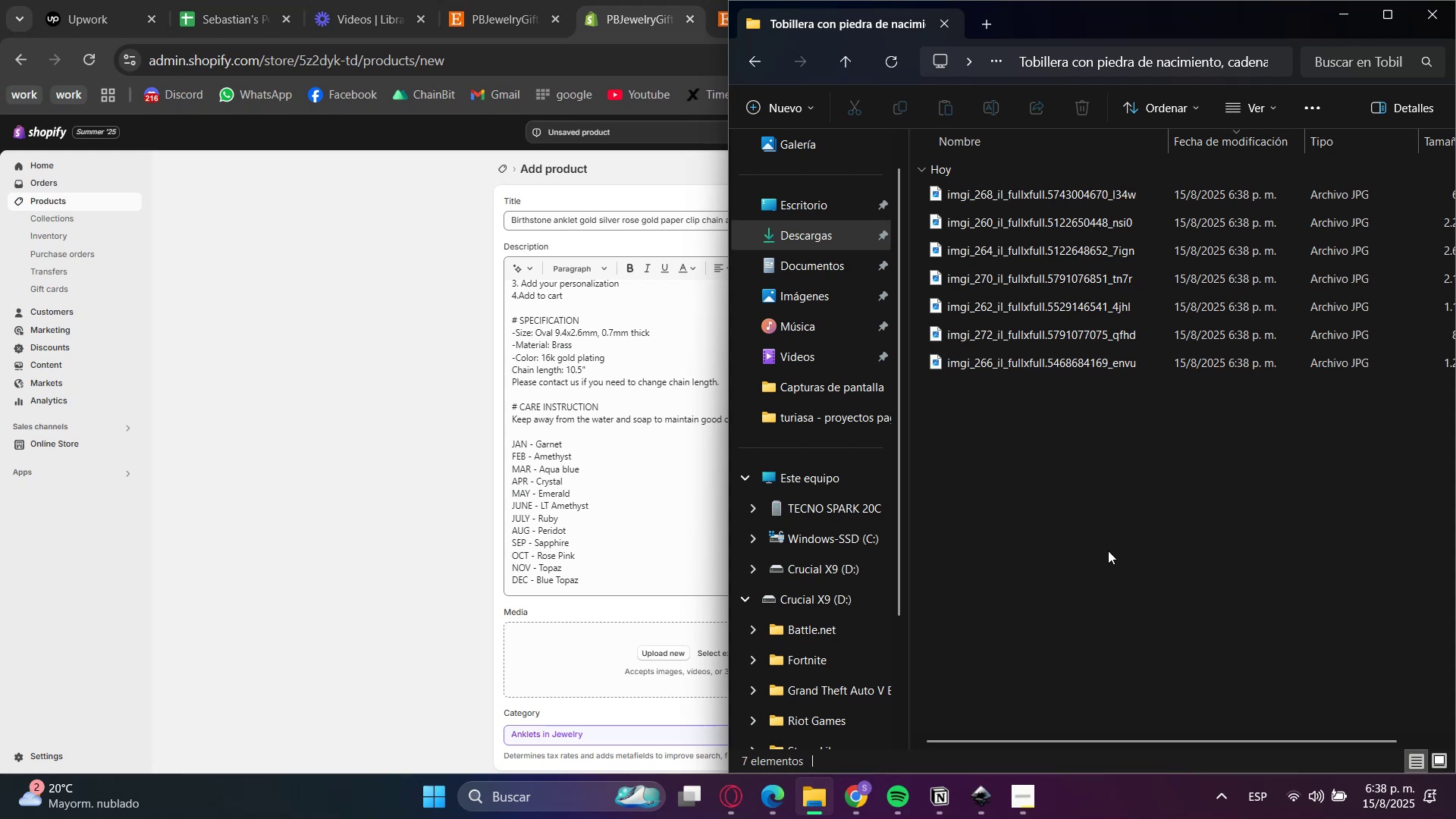 
key(F5)
 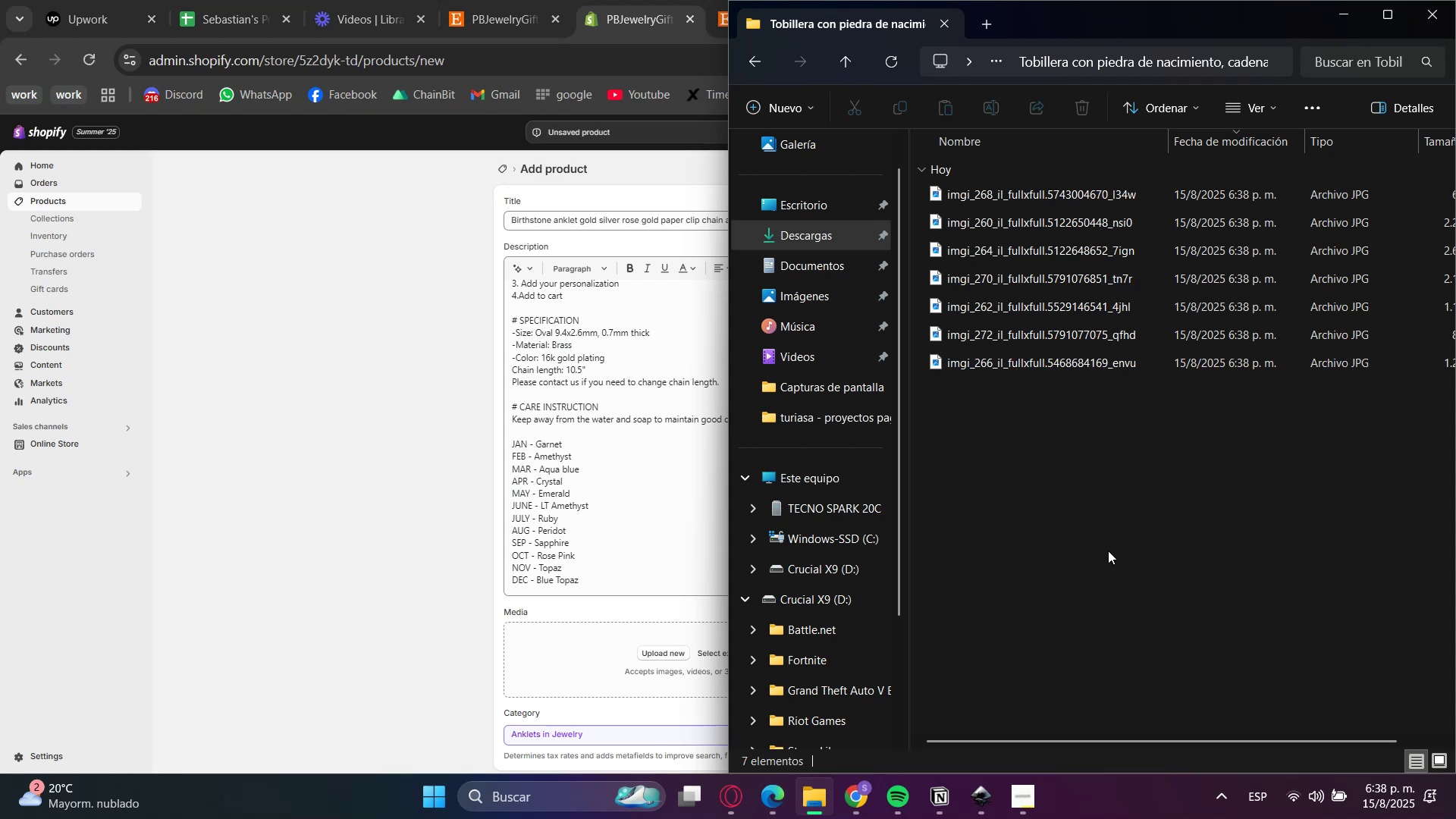 
left_click_drag(start_coordinate=[1109, 551], to_coordinate=[1072, 48])
 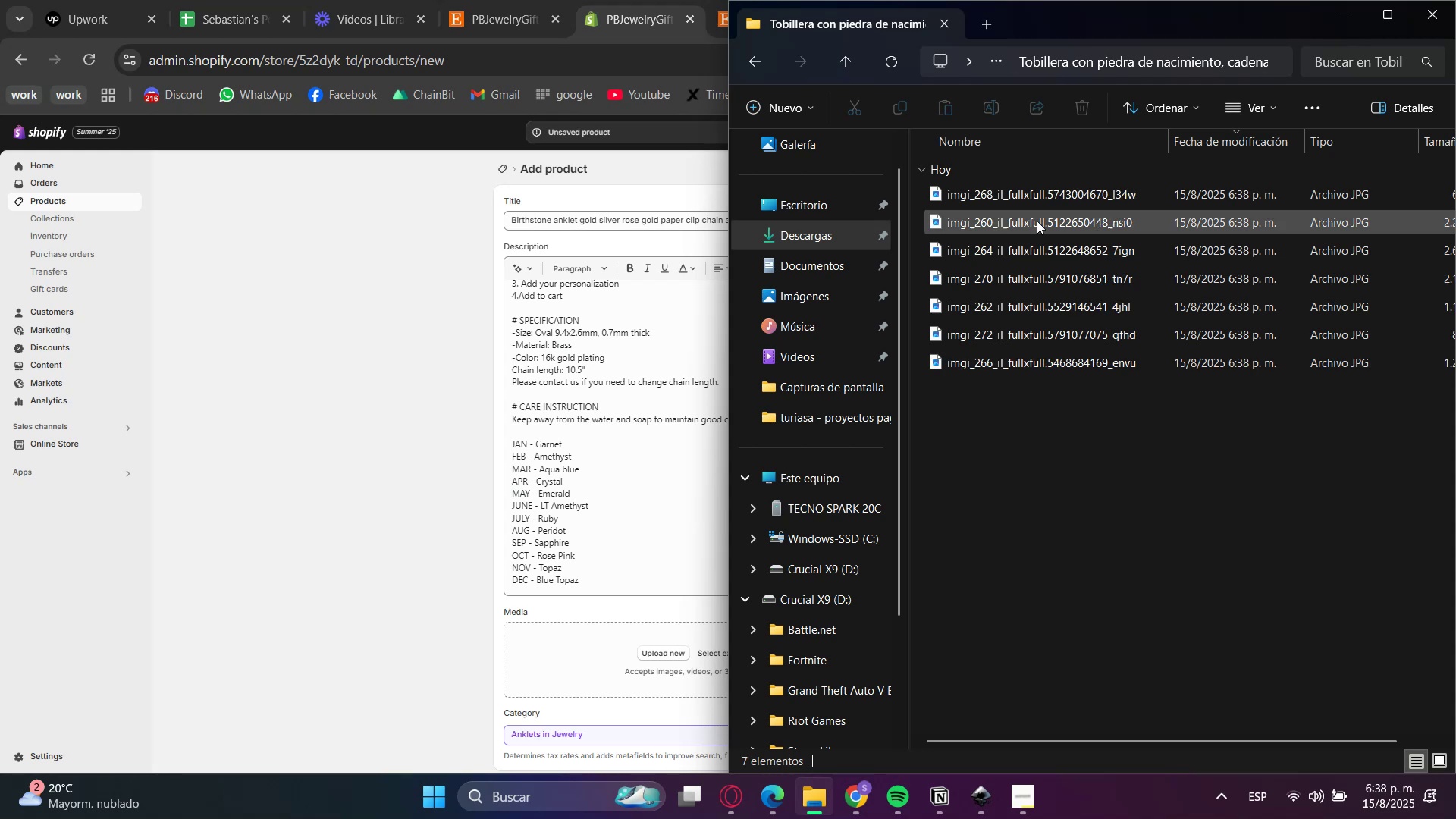 
left_click_drag(start_coordinate=[1099, 480], to_coordinate=[1072, 186])
 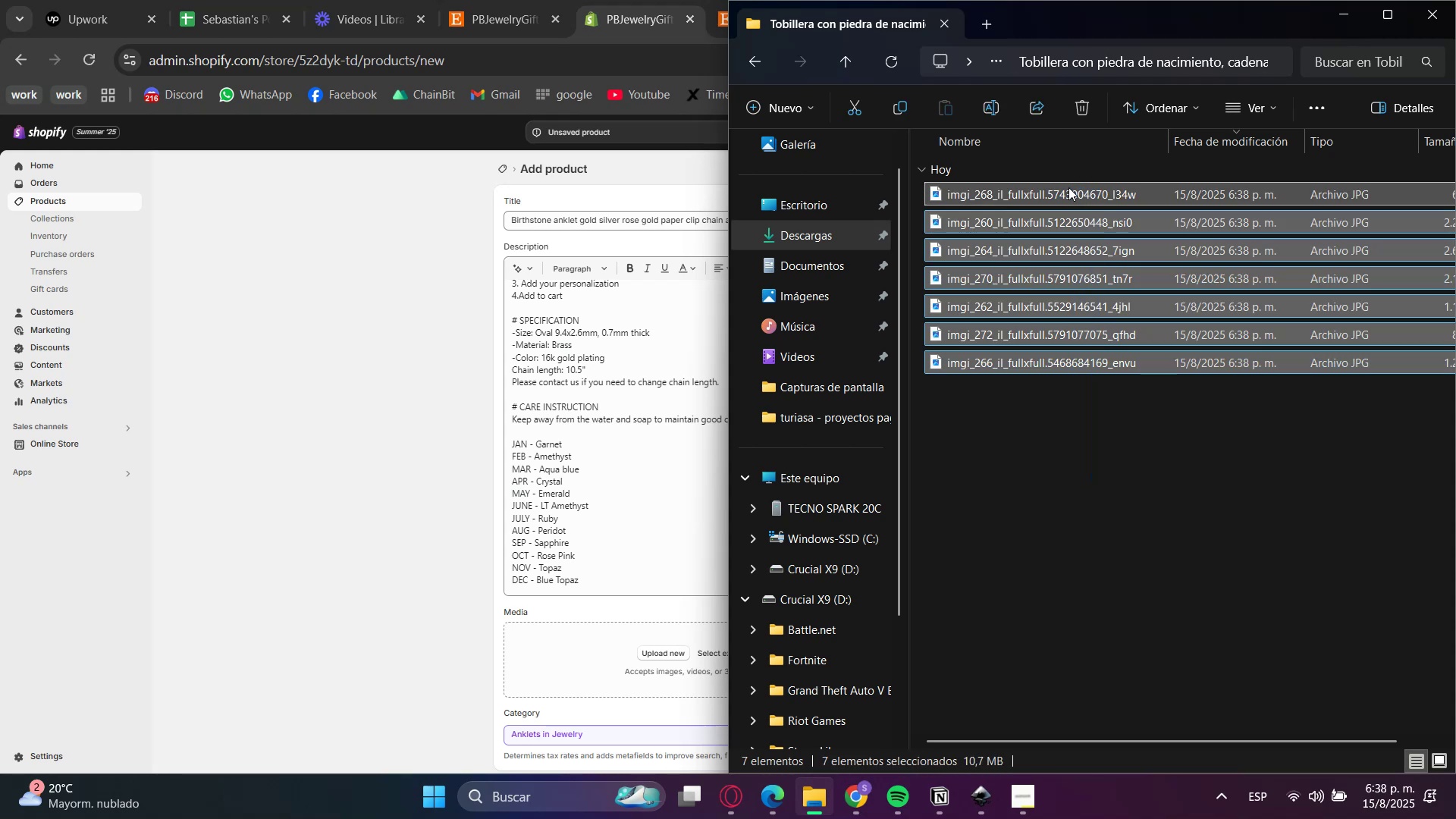 
left_click_drag(start_coordinate=[1068, 208], to_coordinate=[975, 409])
 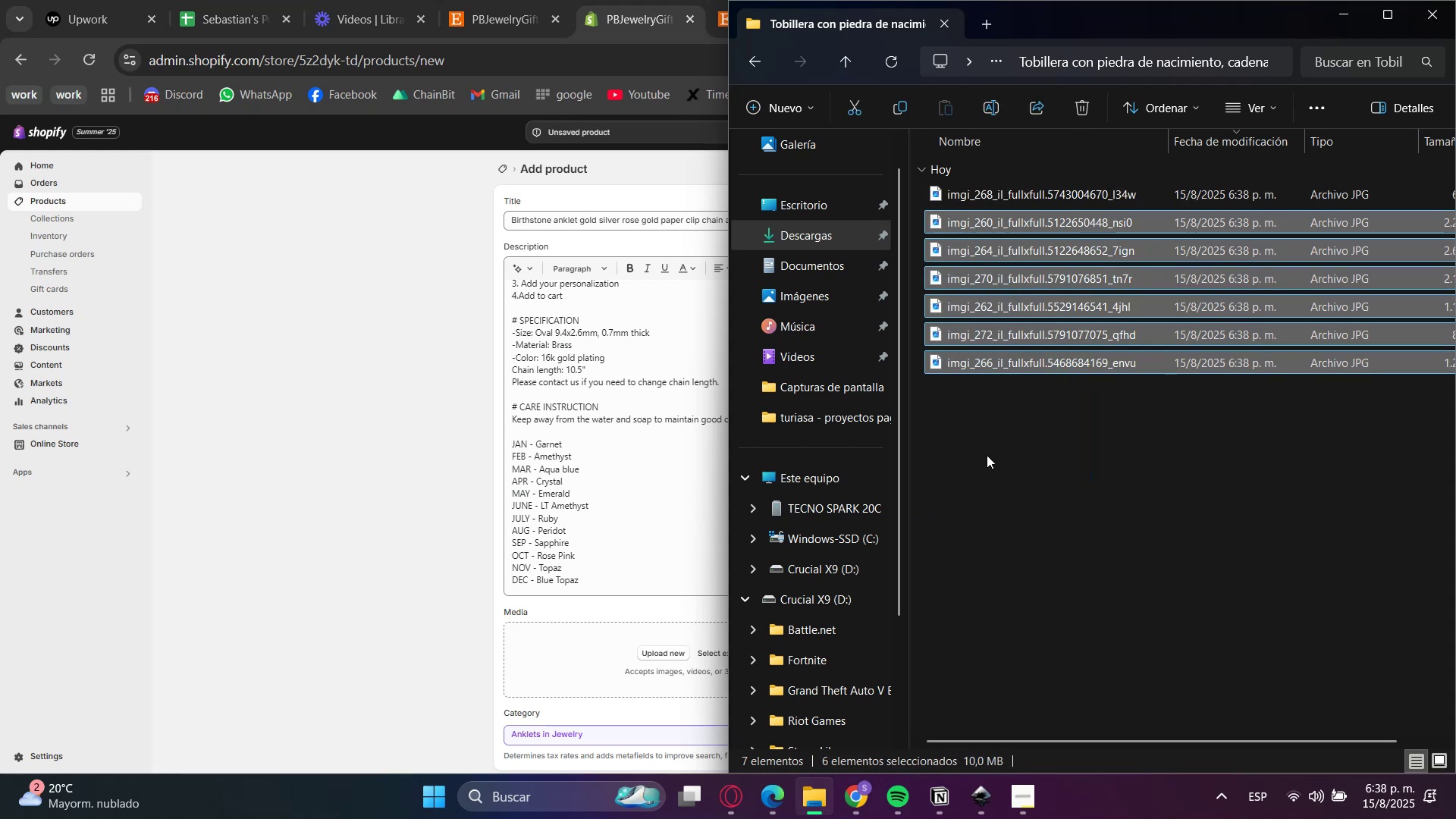 
left_click_drag(start_coordinate=[994, 478], to_coordinate=[994, 469])
 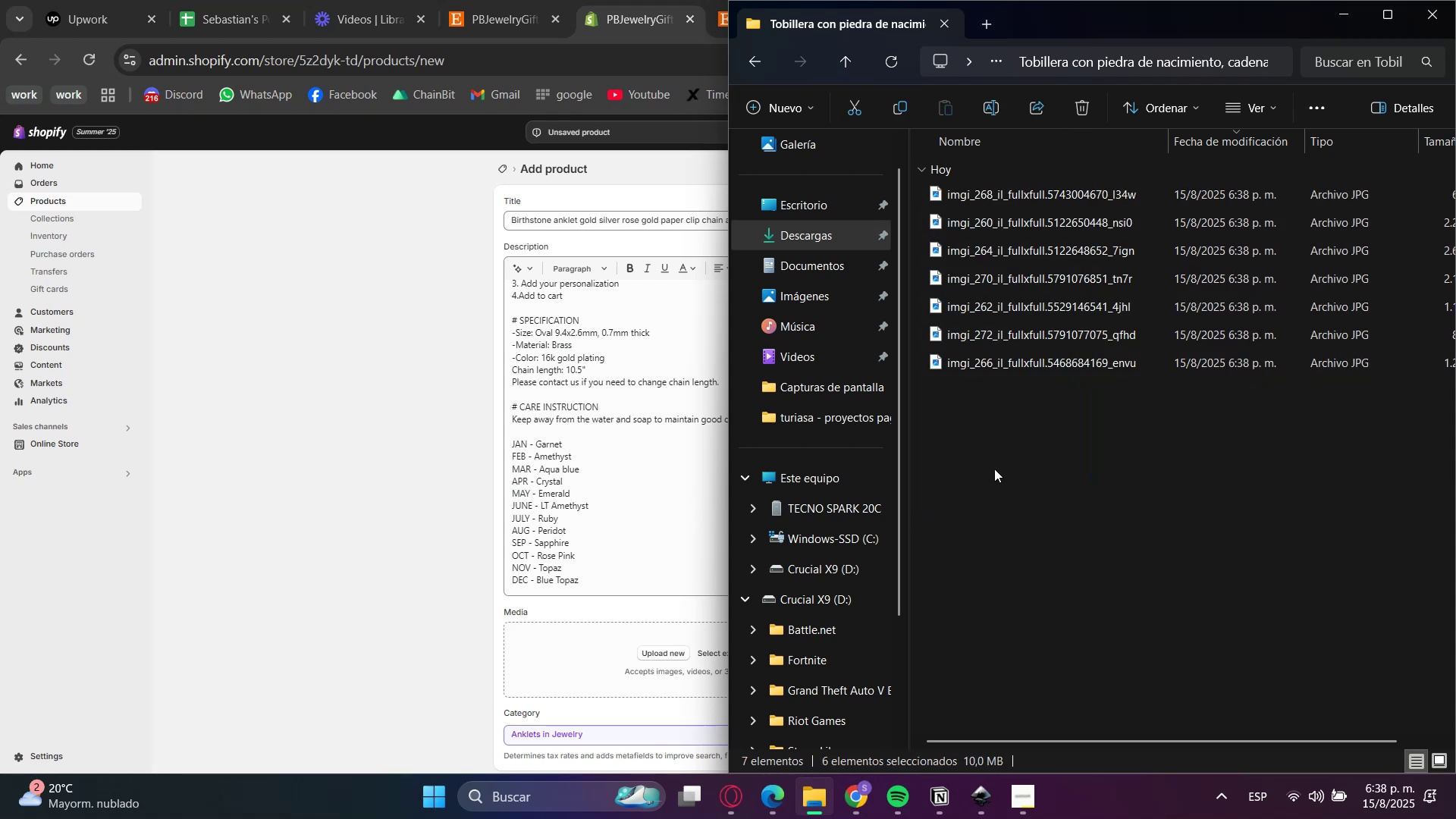 
left_click_drag(start_coordinate=[995, 466], to_coordinate=[987, 64])
 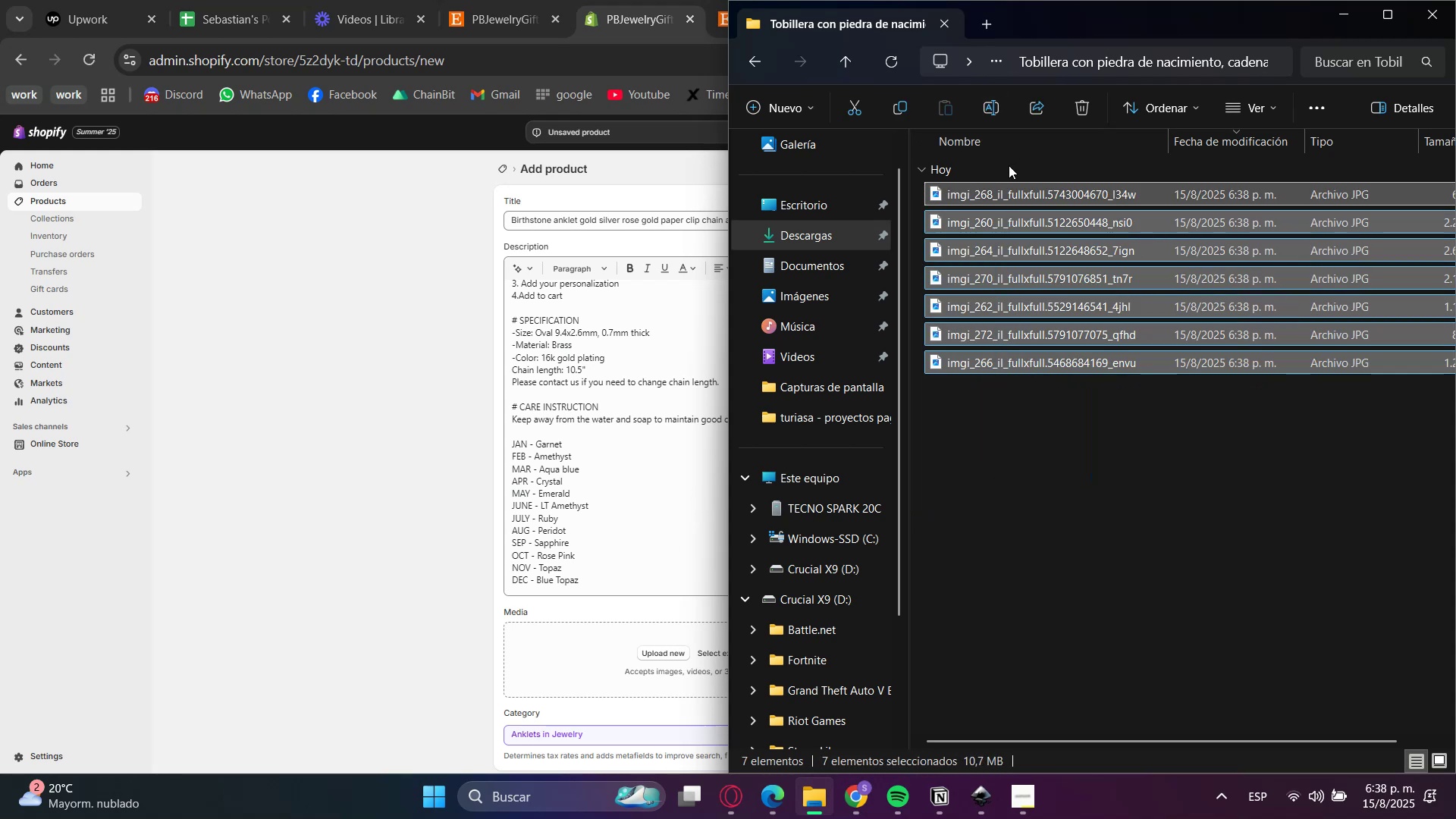 
left_click_drag(start_coordinate=[1011, 186], to_coordinate=[566, 670])
 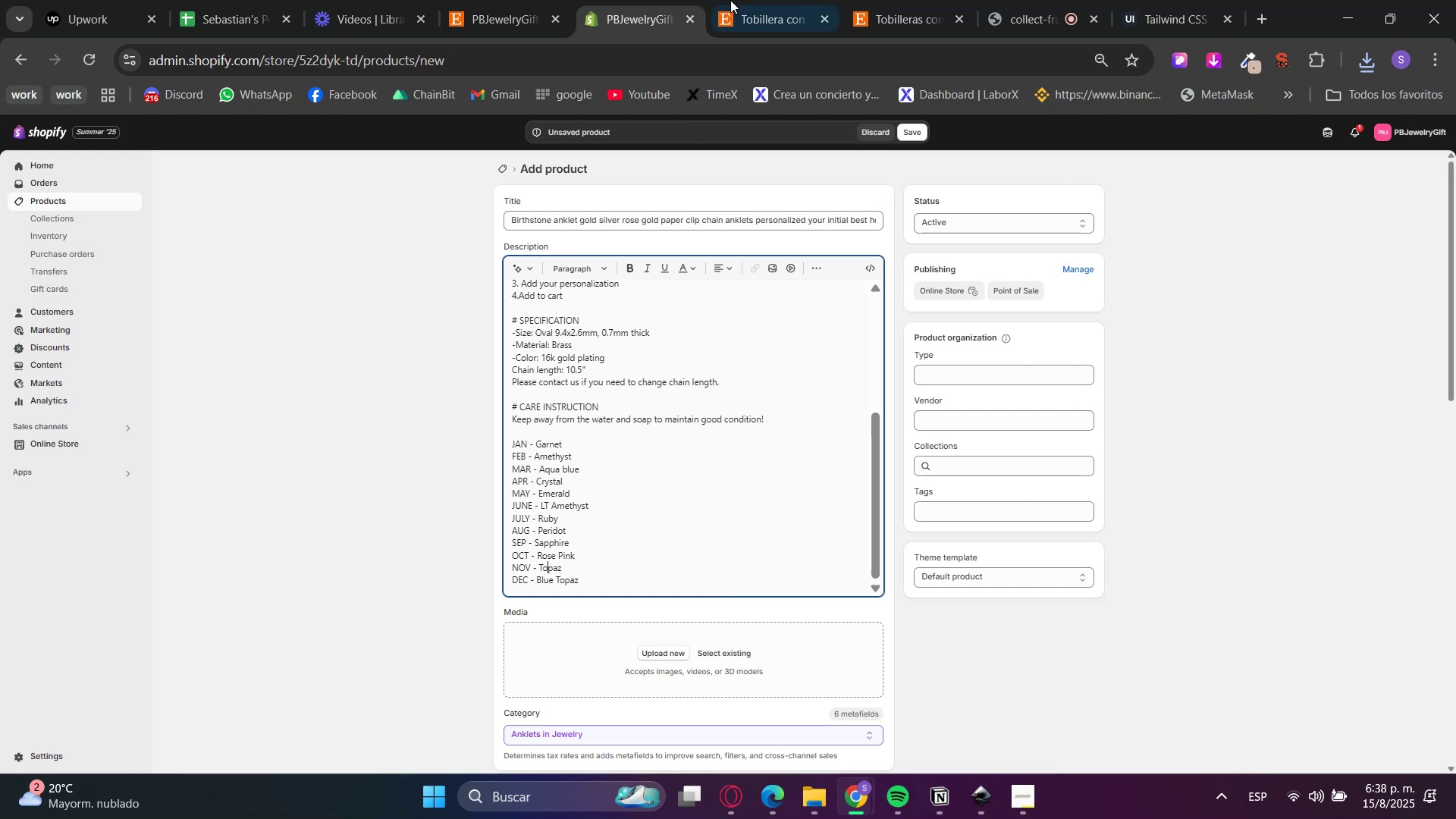 
left_click([760, 0])
 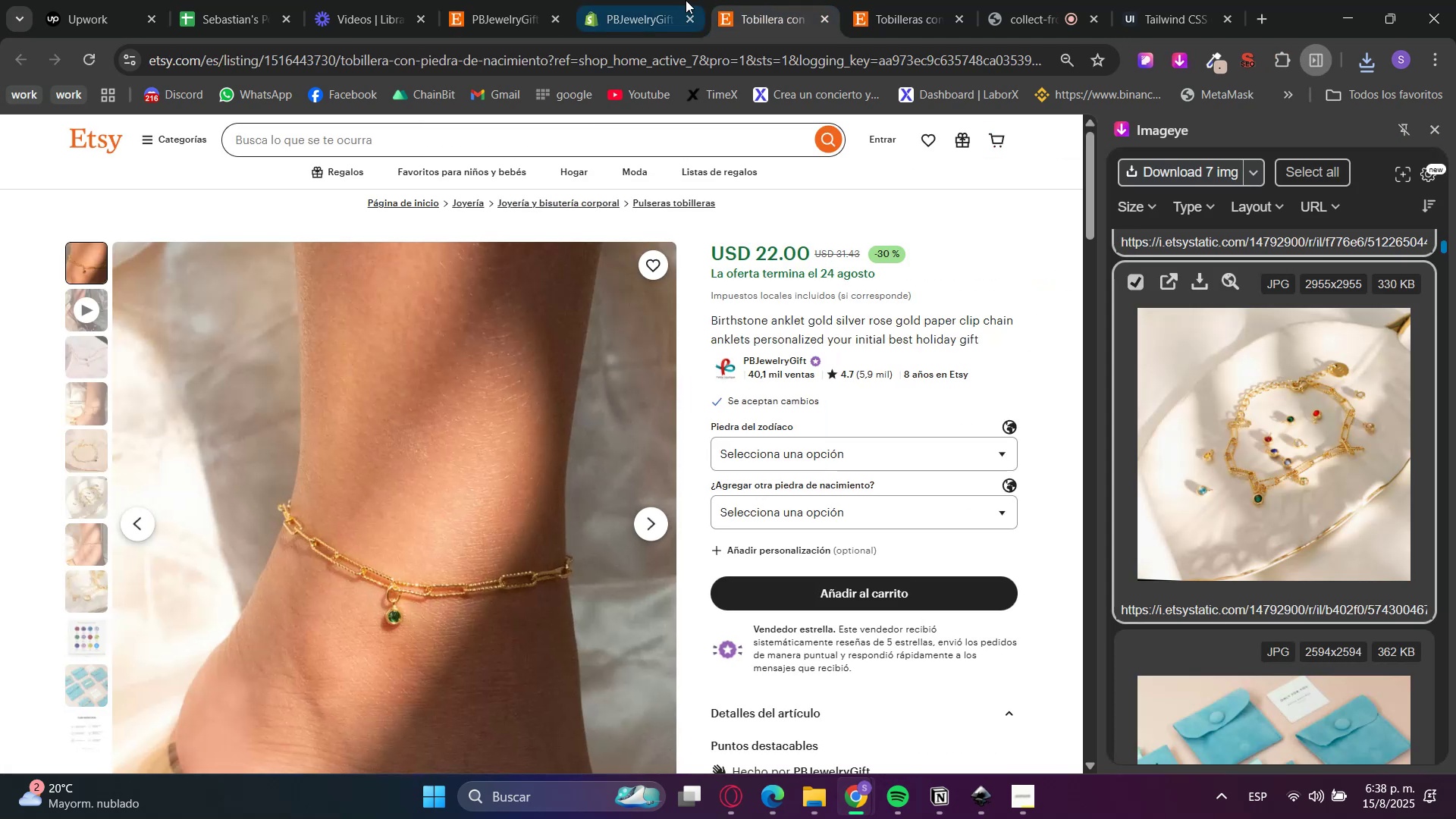 
scroll: coordinate [651, 485], scroll_direction: down, amount: 4.0
 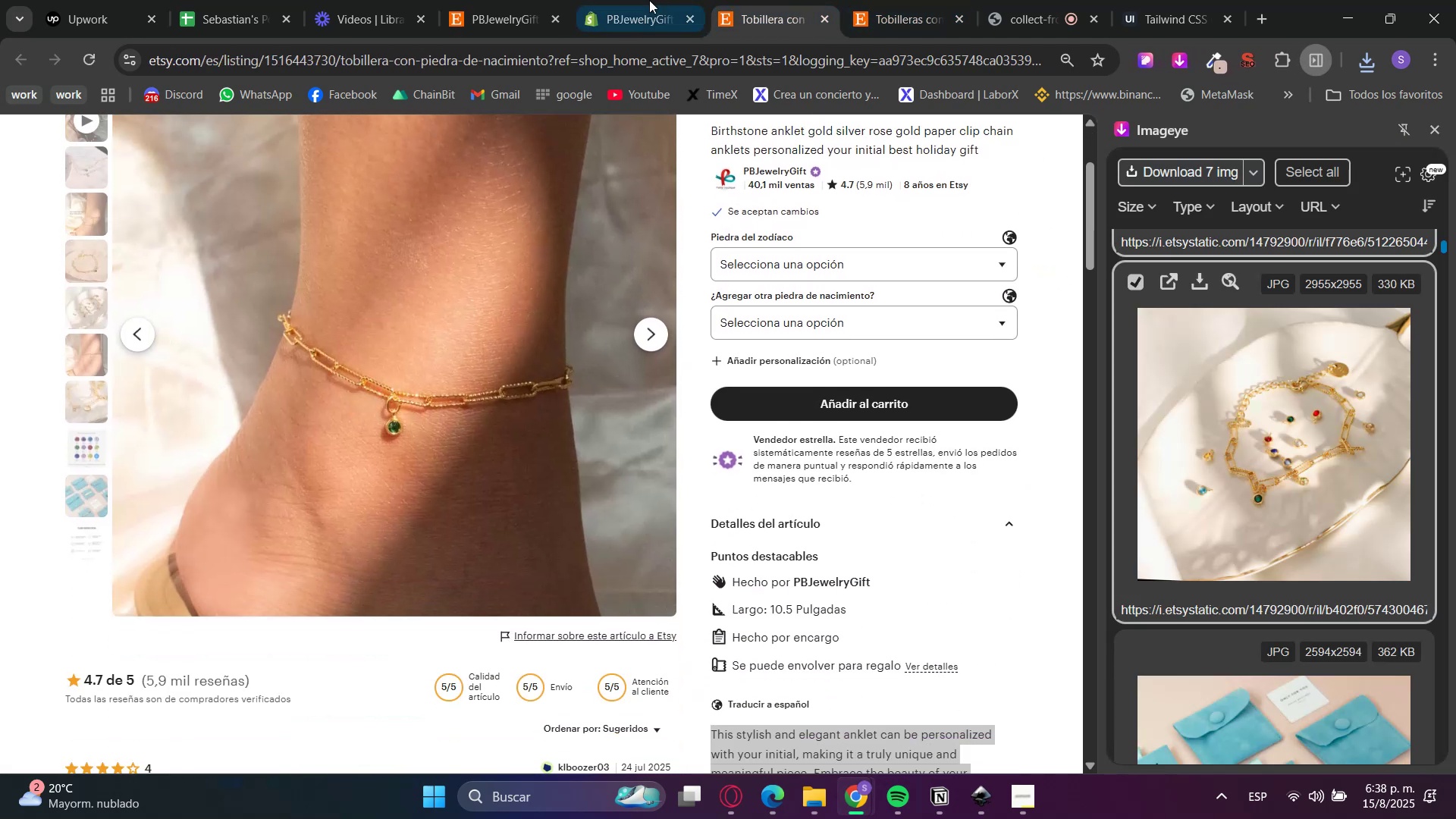 
left_click([661, 0])
 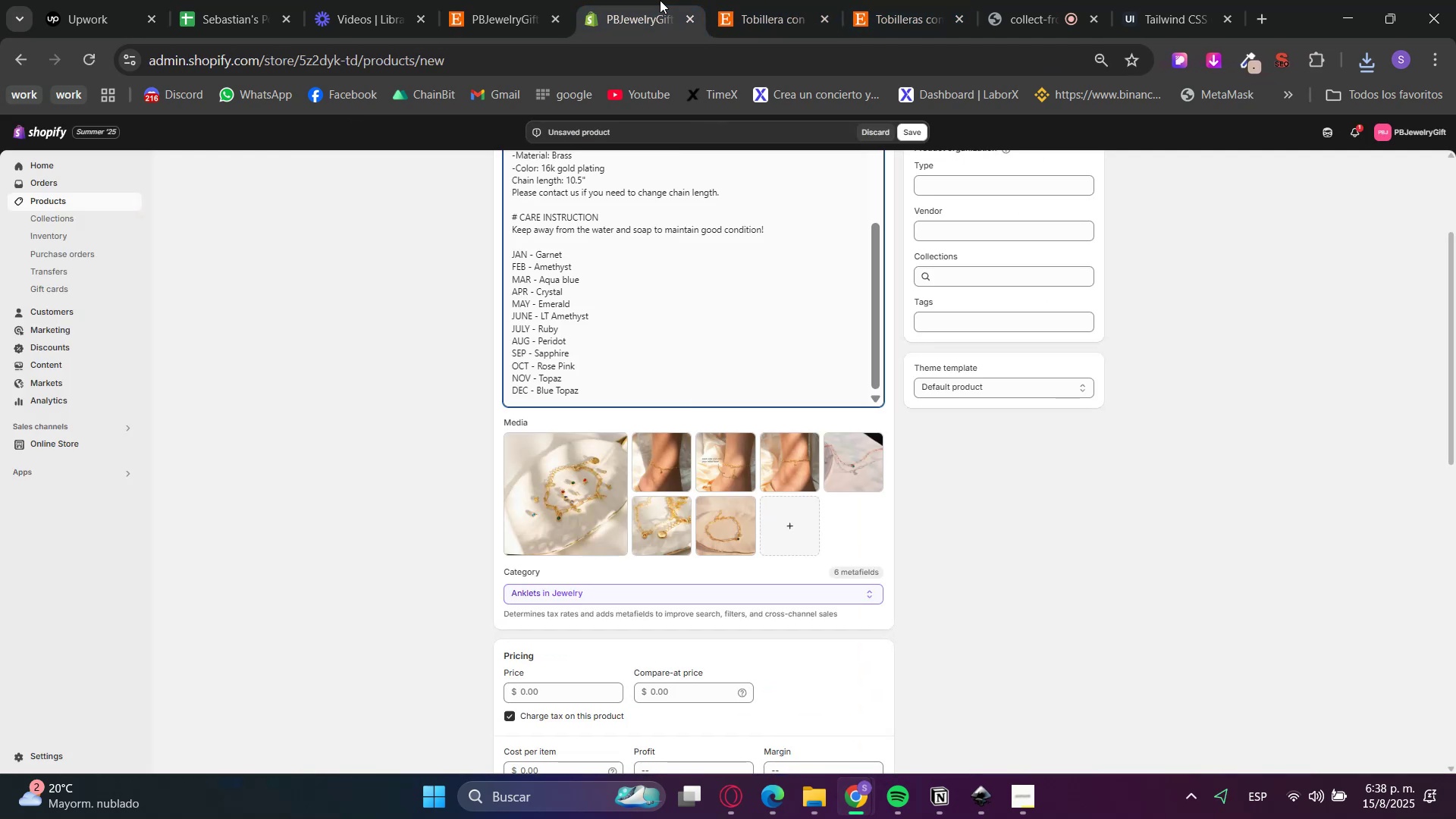 
left_click_drag(start_coordinate=[679, 450], to_coordinate=[573, 513])
 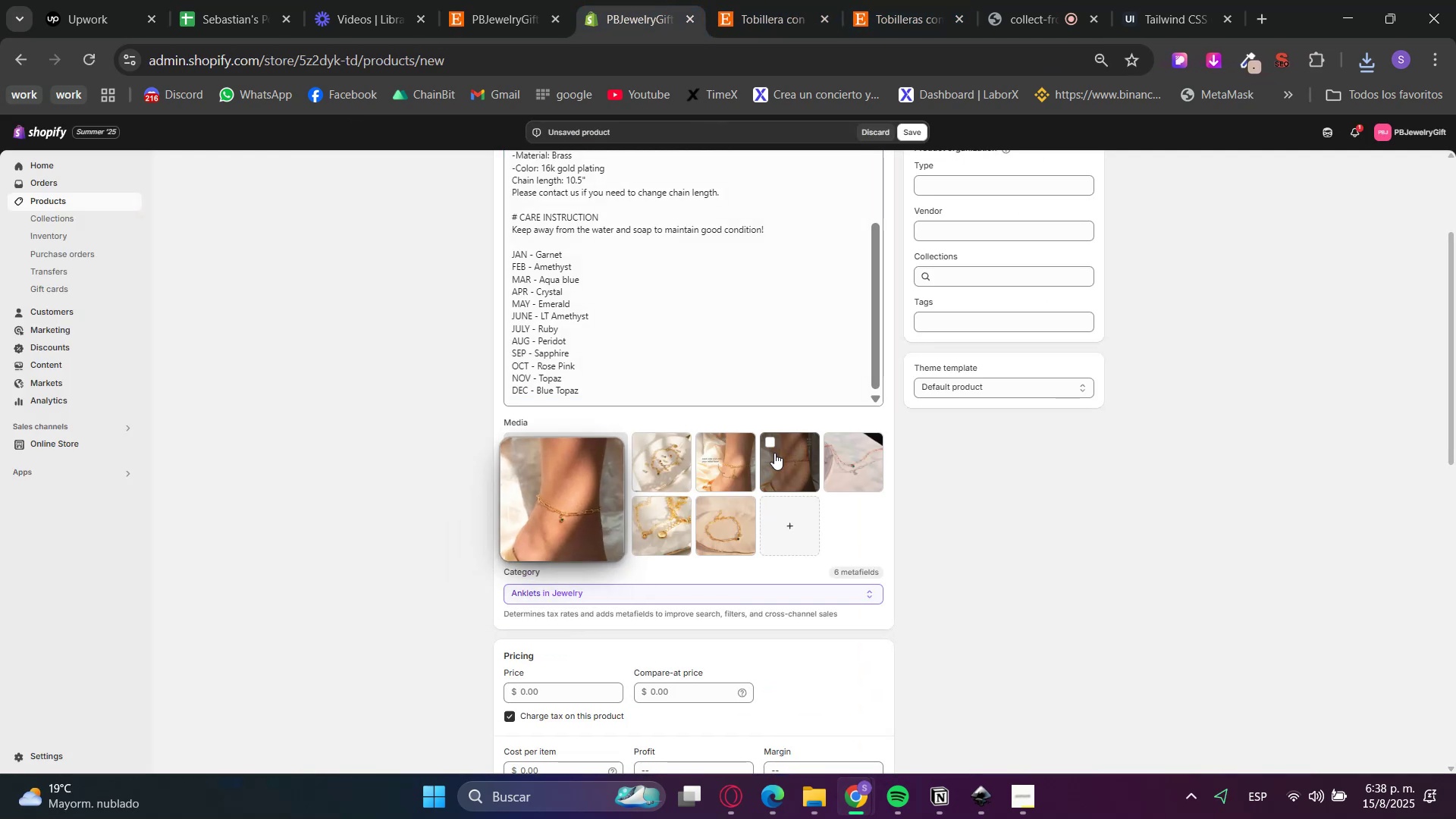 
left_click_drag(start_coordinate=[755, 460], to_coordinate=[659, 485])
 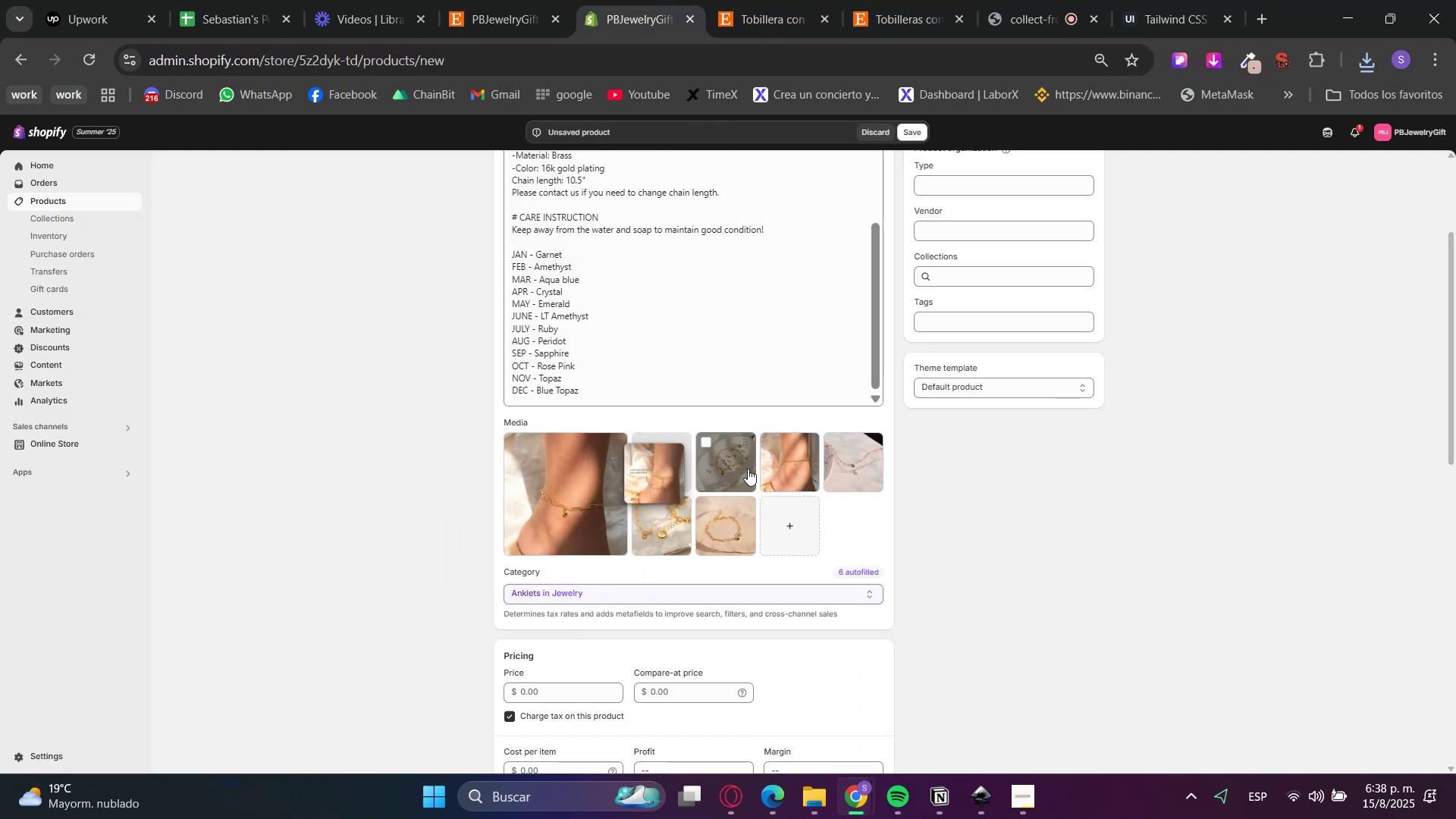 
left_click_drag(start_coordinate=[801, 469], to_coordinate=[728, 473])
 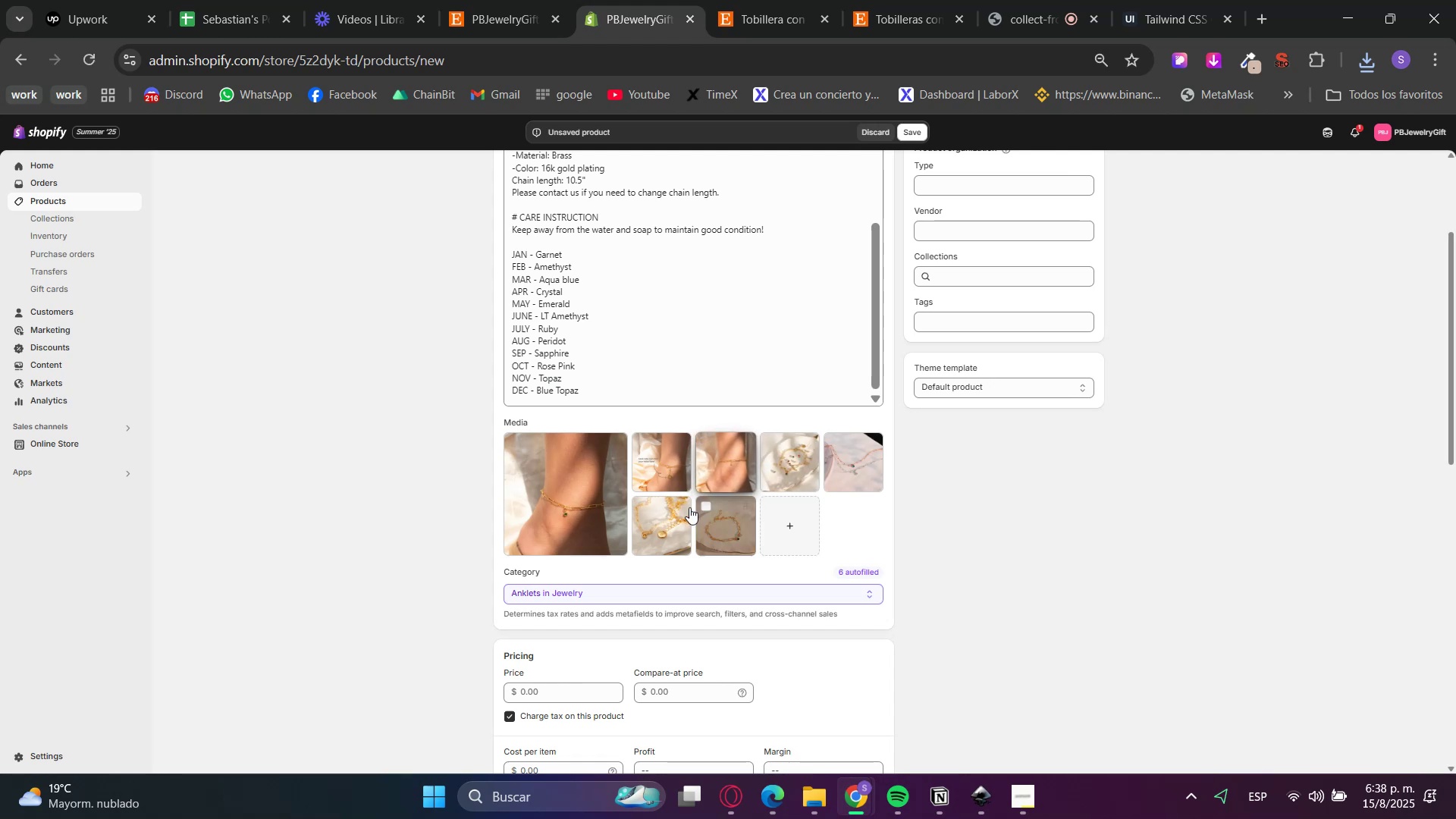 
left_click_drag(start_coordinate=[664, 478], to_coordinate=[730, 470])
 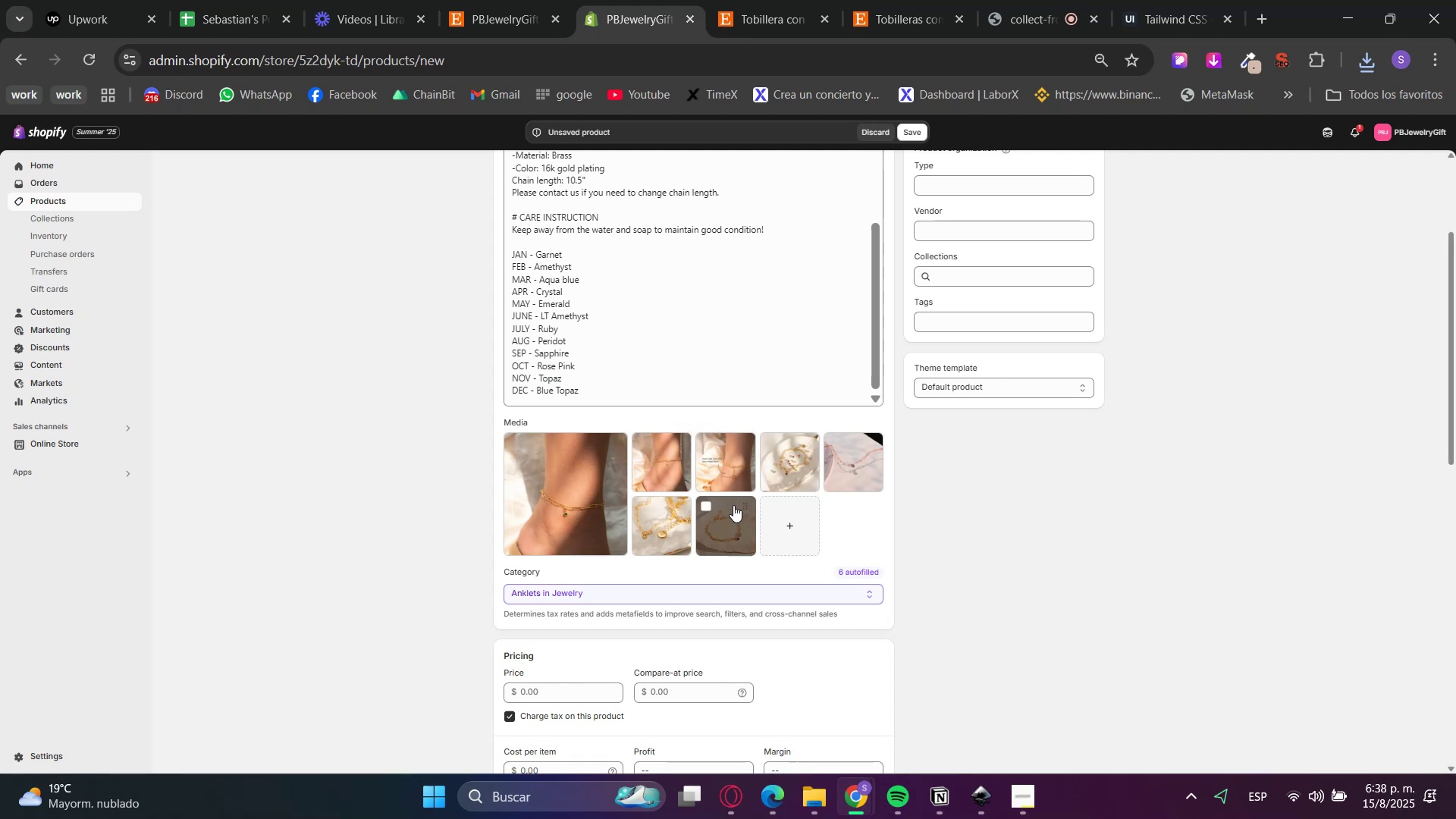 
scroll: coordinate [1008, 523], scroll_direction: up, amount: 1.0
 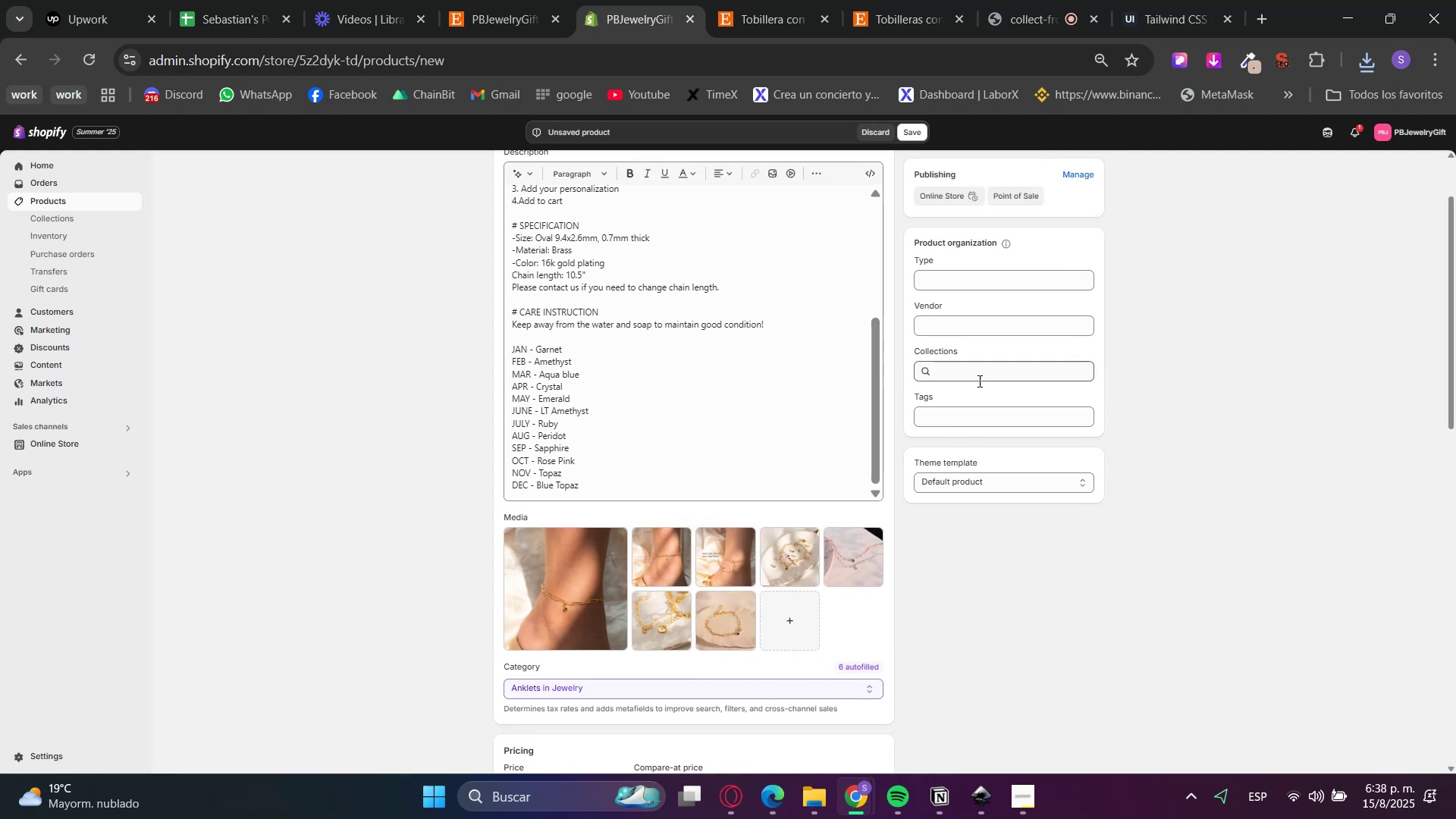 
left_click([977, 380])
 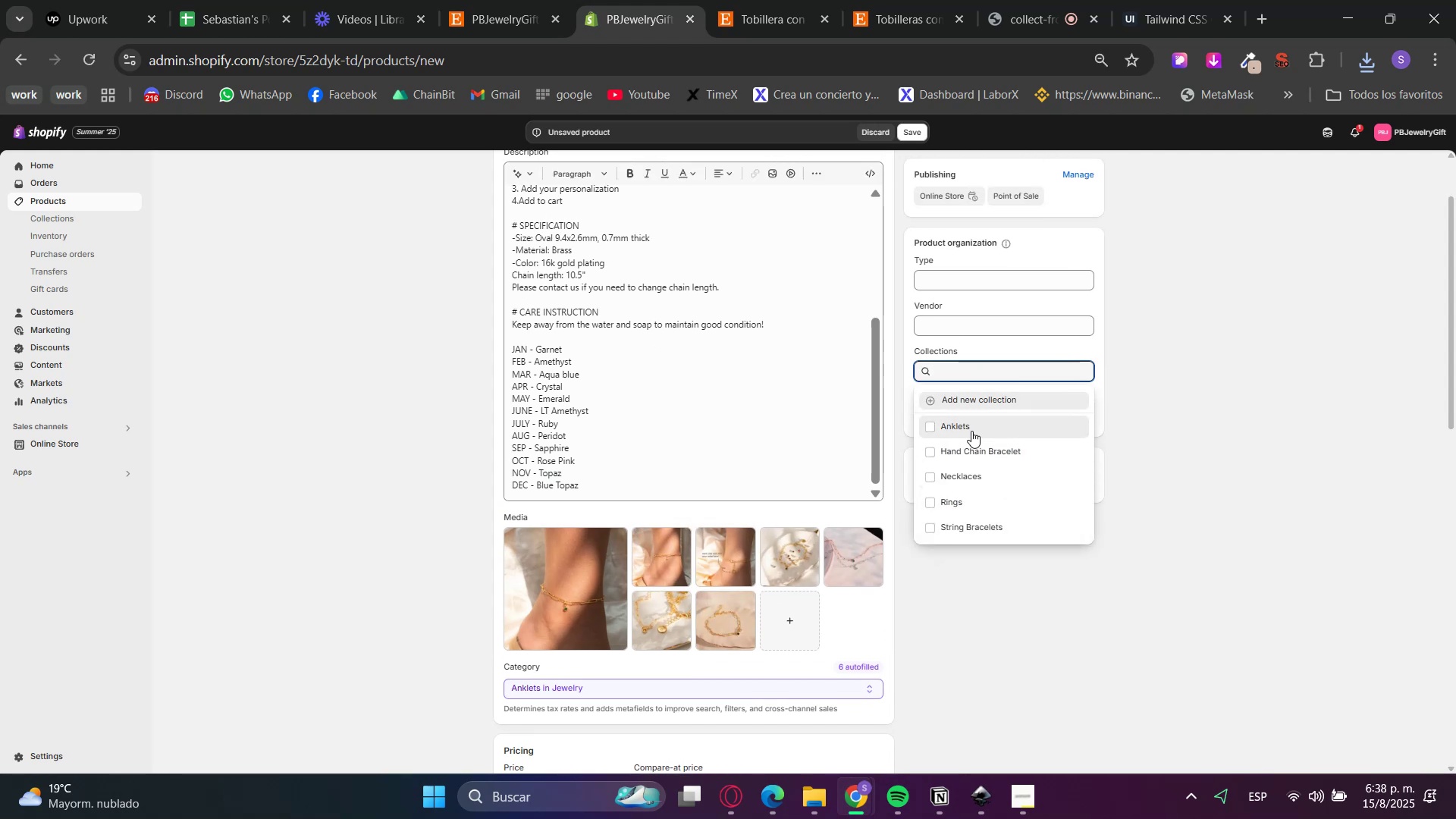 
double_click([972, 614])
 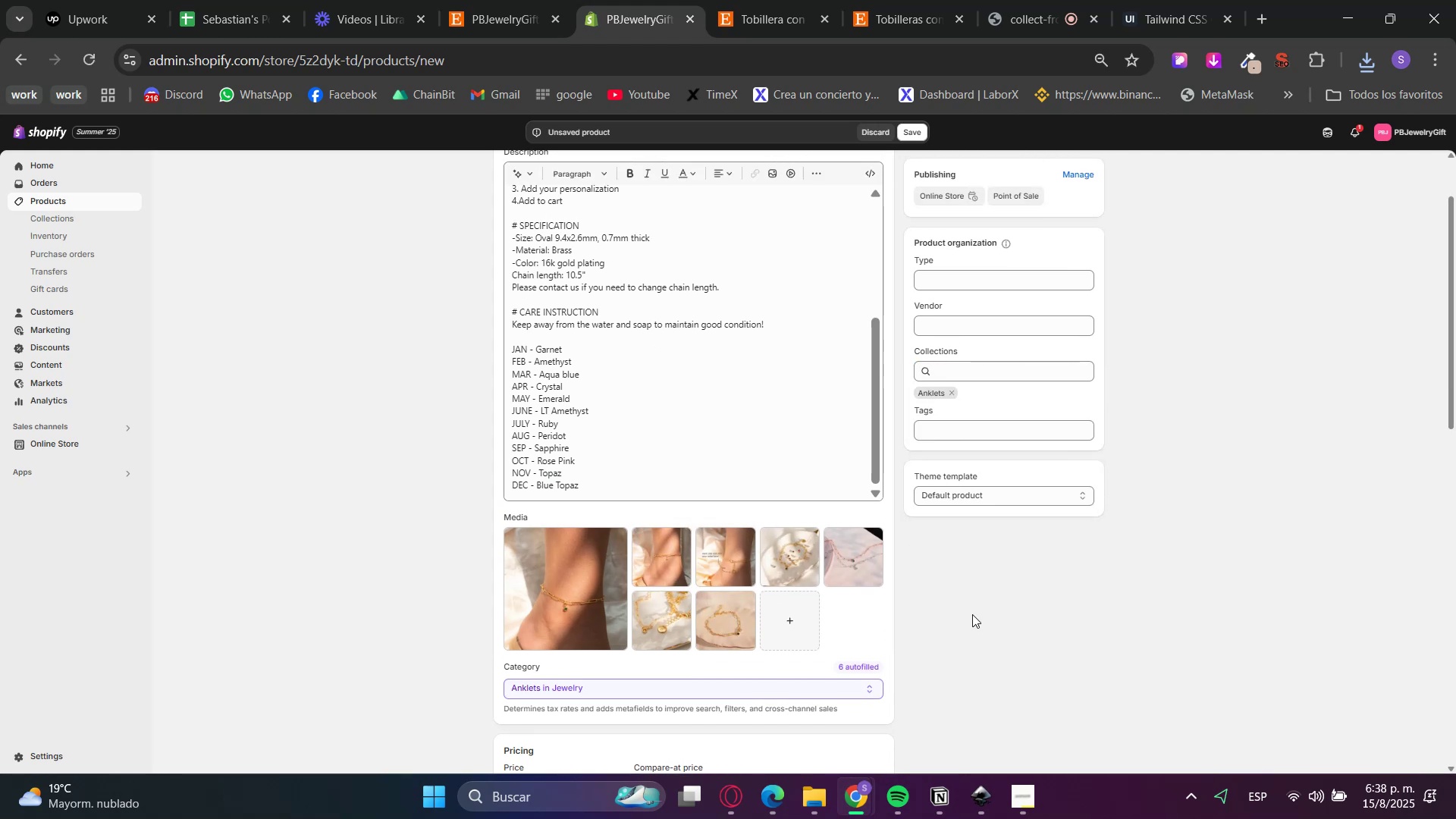 
scroll: coordinate [972, 614], scroll_direction: down, amount: 2.0
 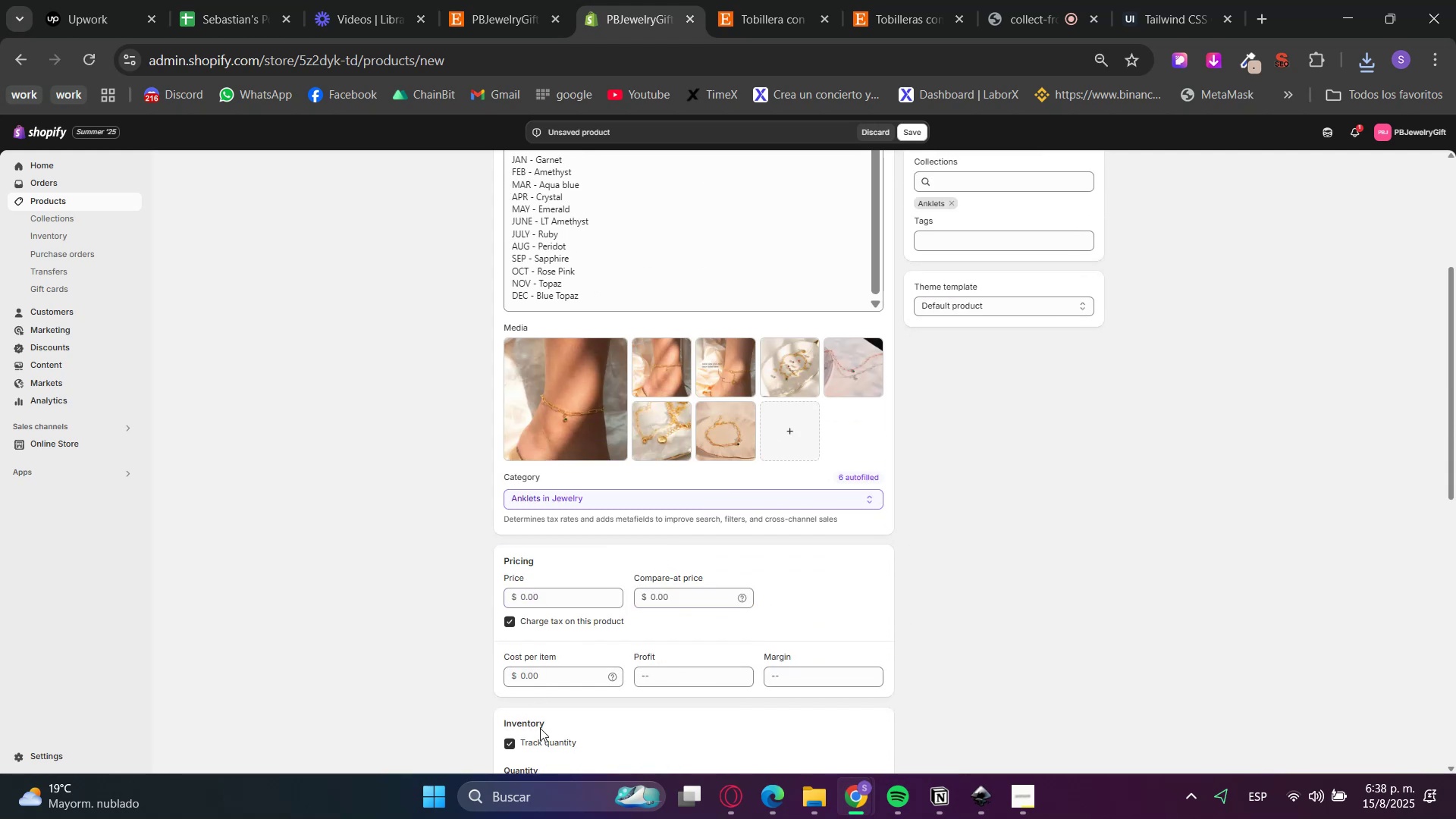 
double_click([546, 745])
 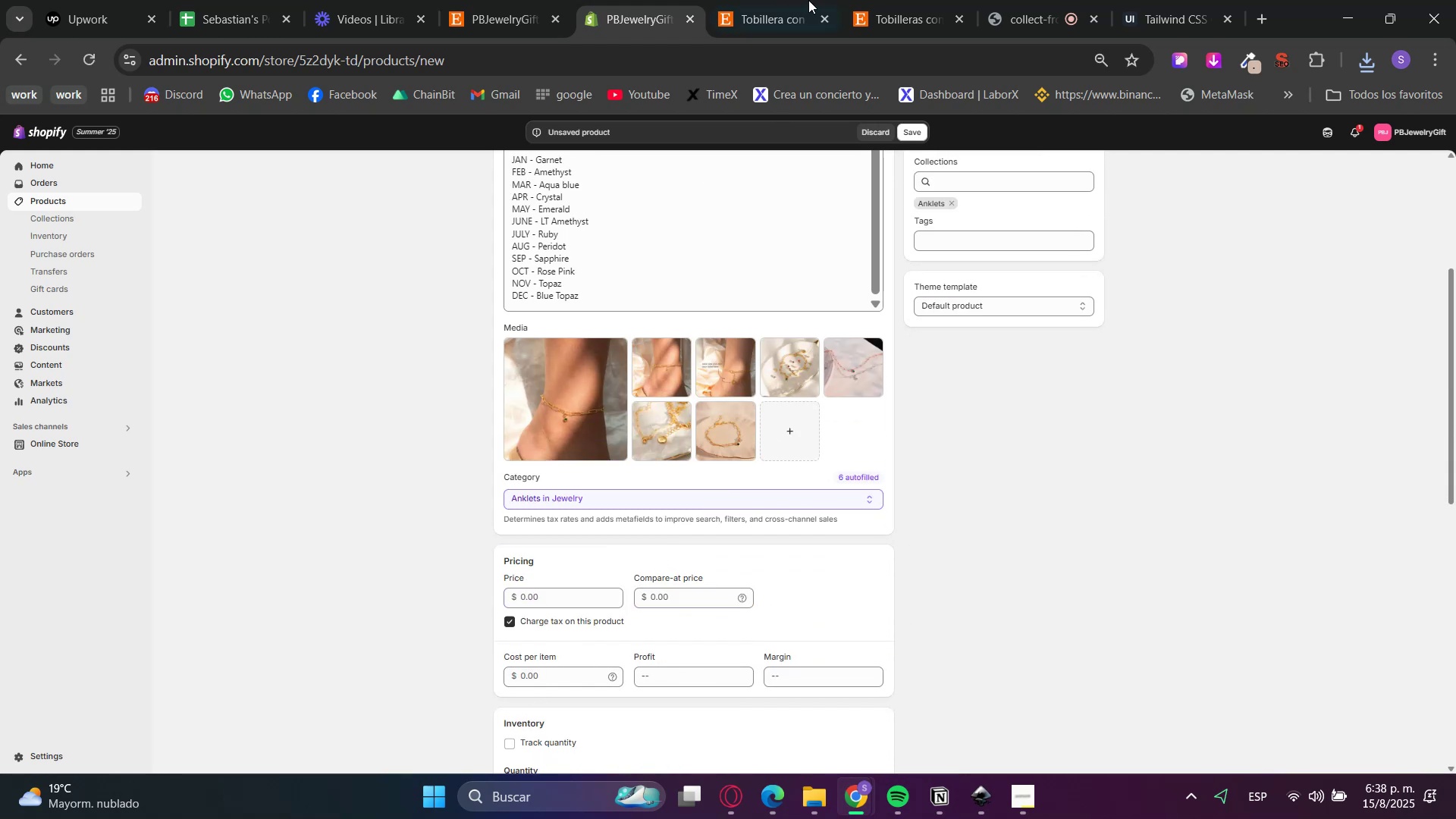 
left_click([827, 0])
 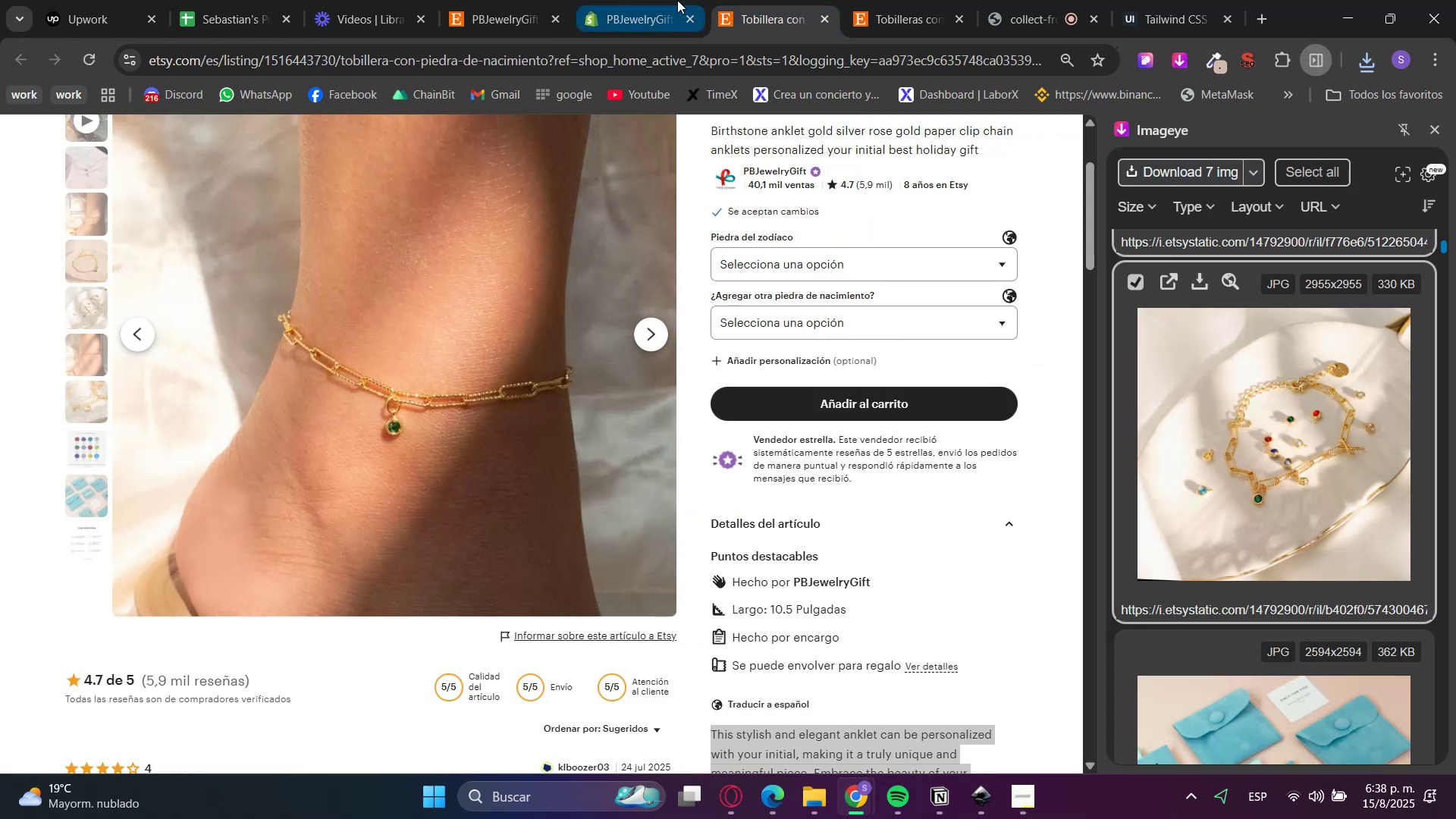 
scroll: coordinate [861, 444], scroll_direction: up, amount: 4.0
 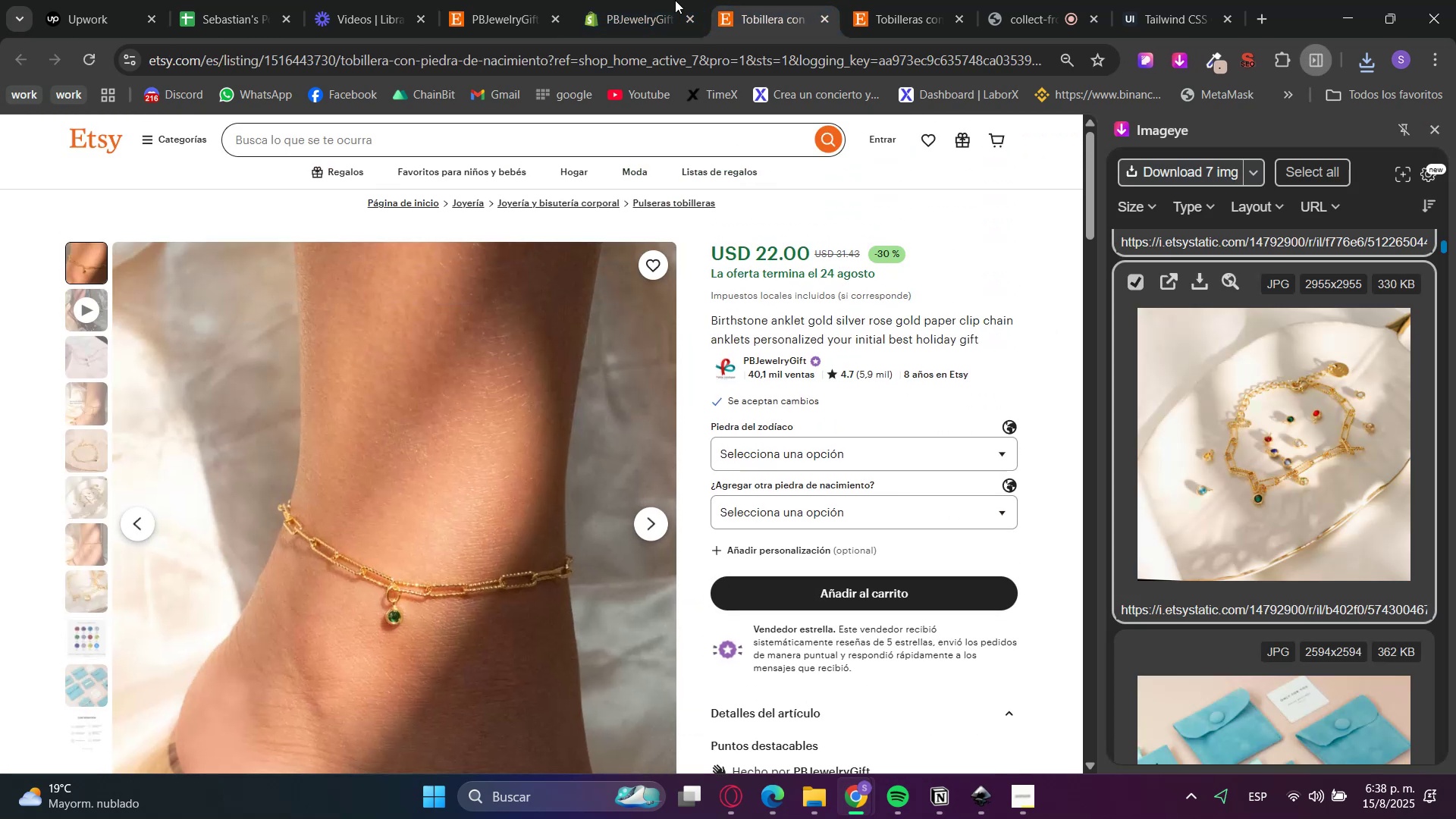 
left_click([585, 0])
 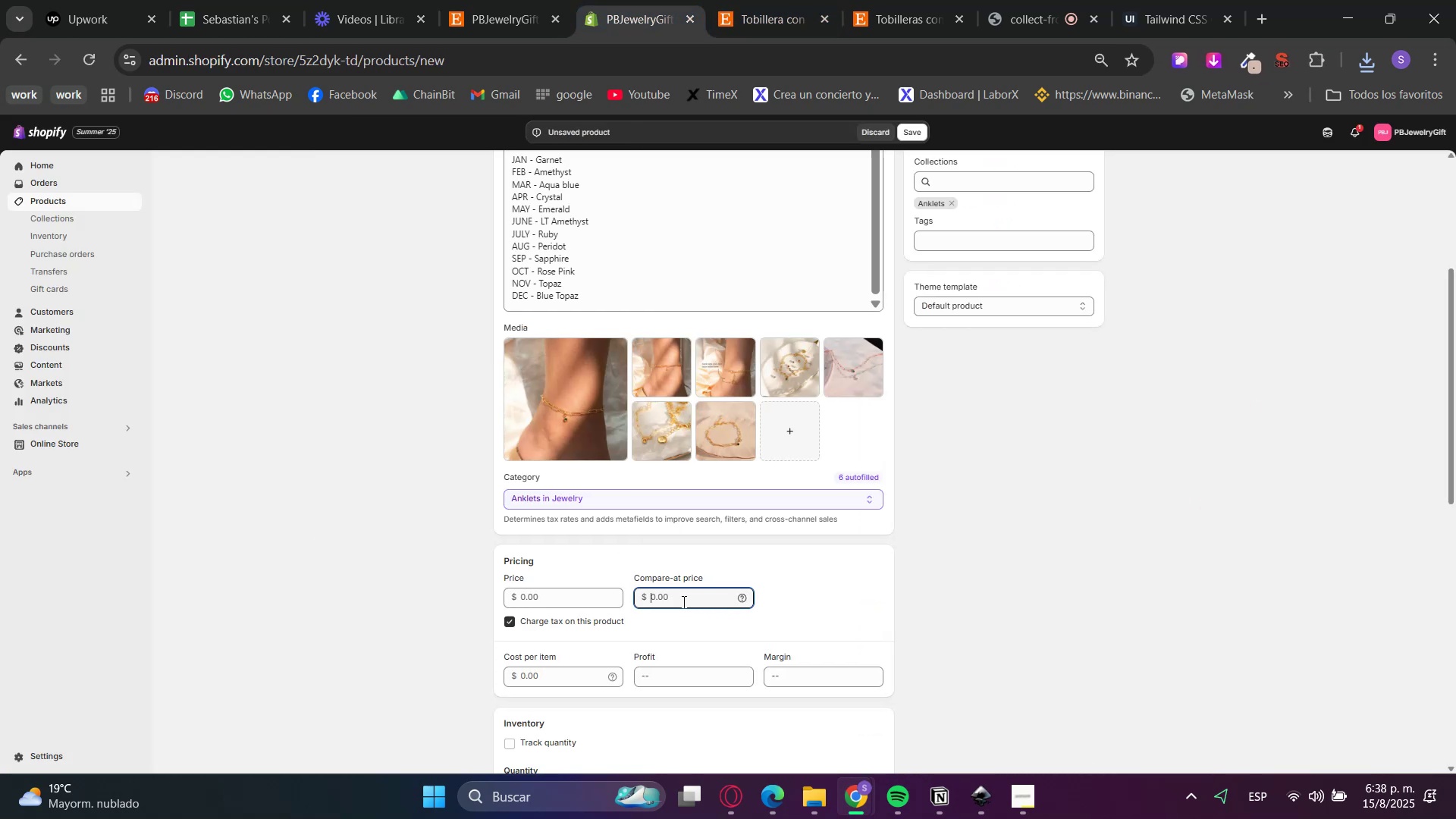 
key(Numpad3)
 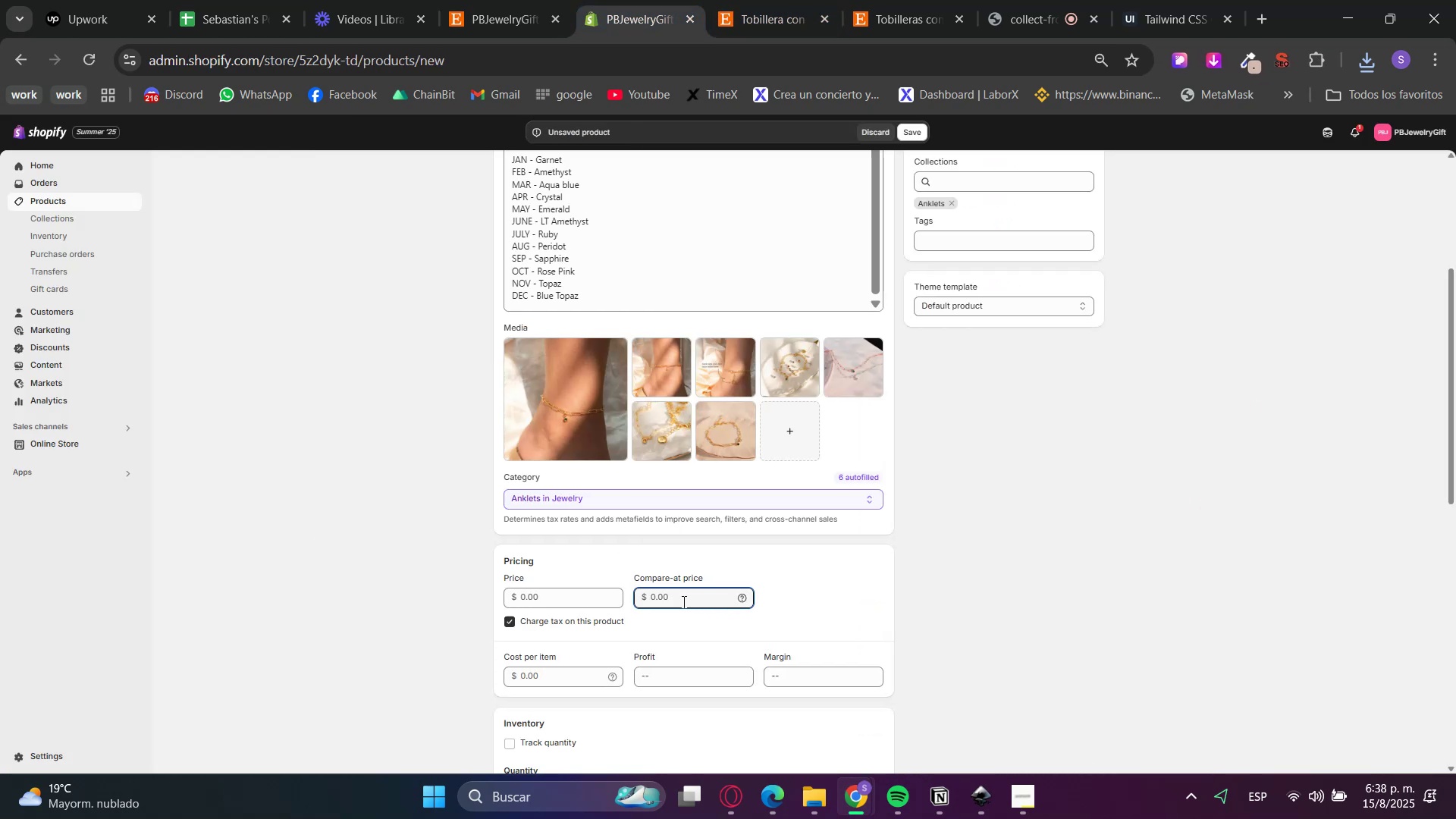 
key(Numpad1)
 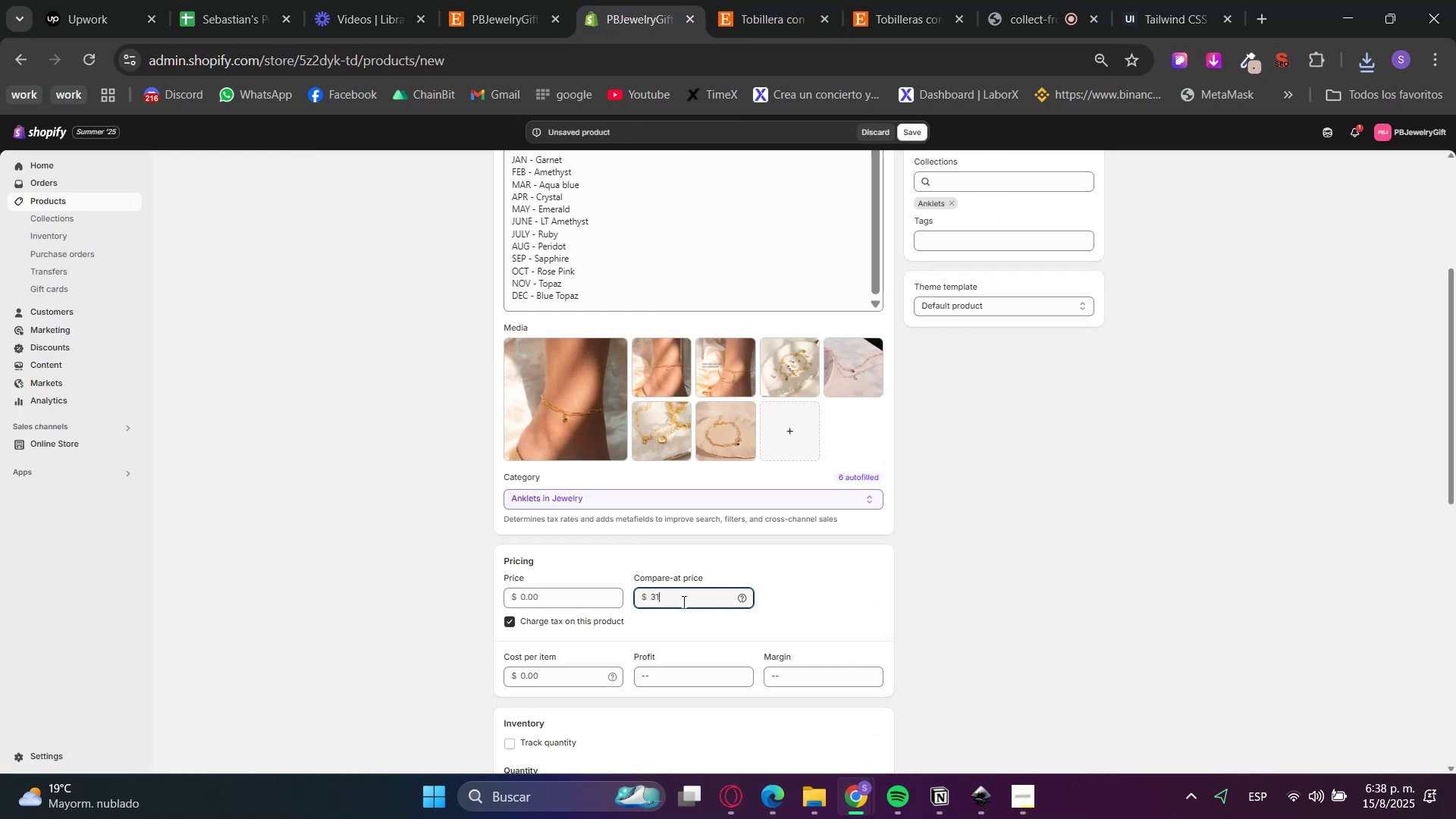 
key(NumpadDecimal)
 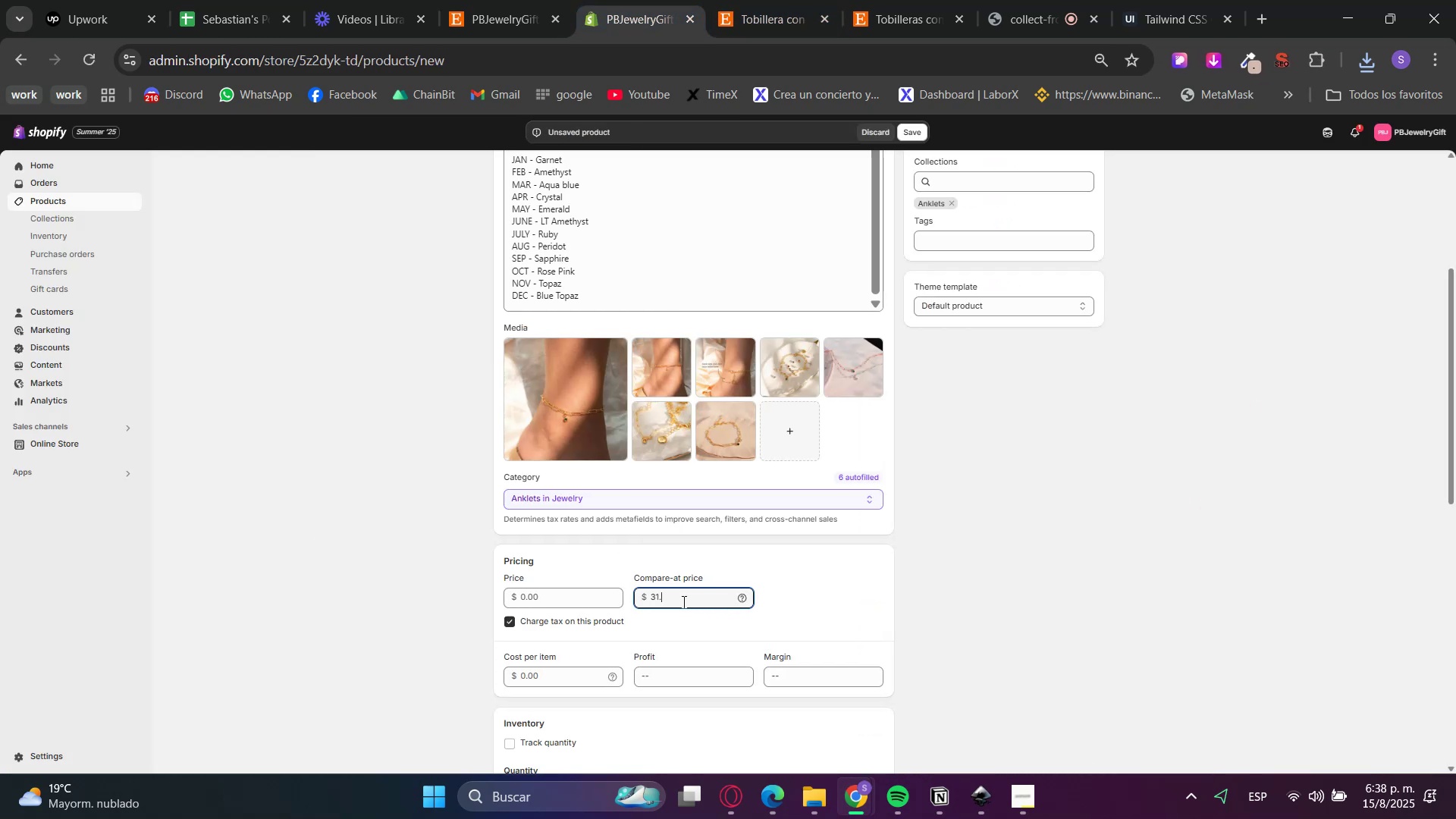 
key(Numpad4)
 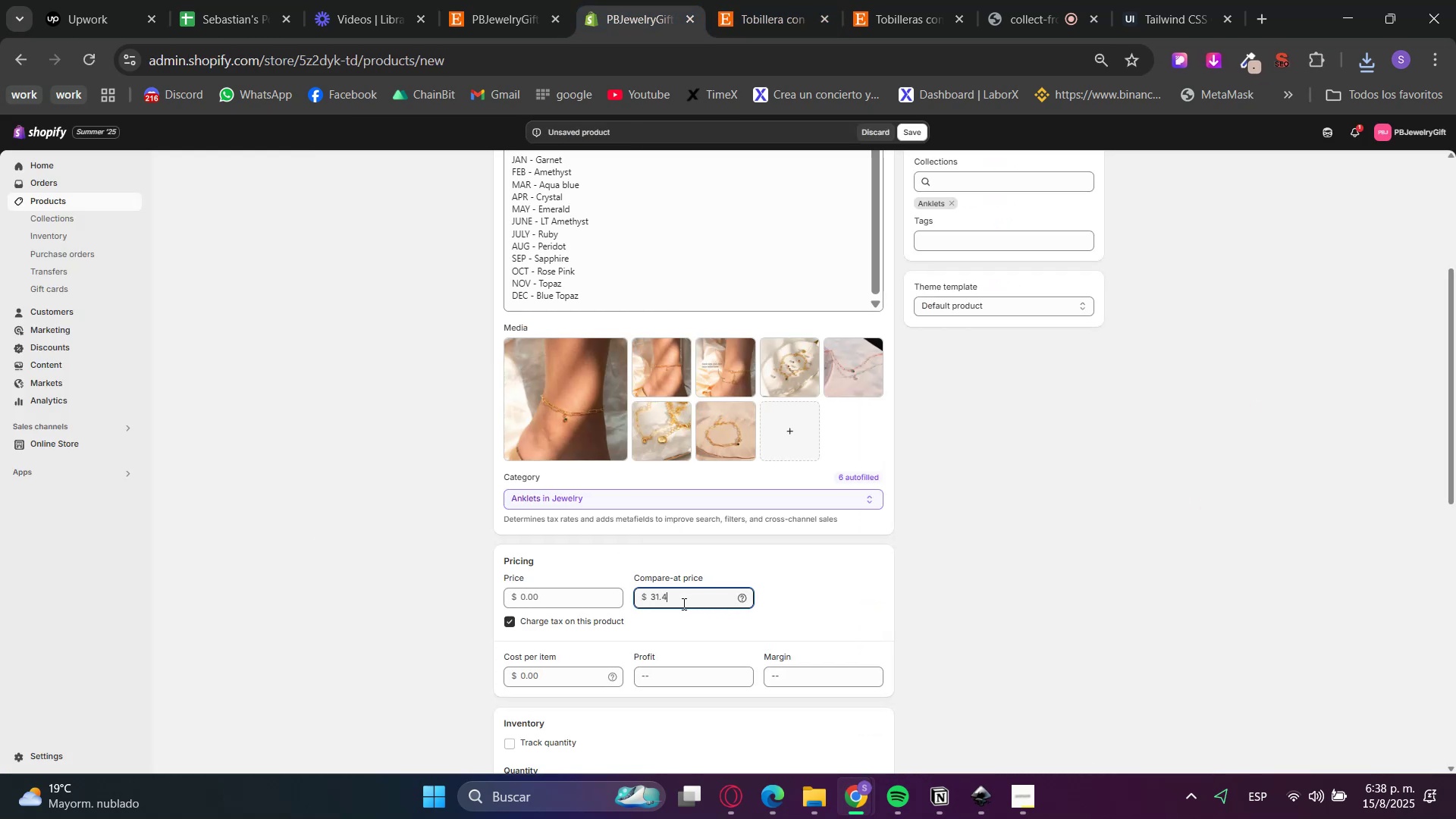 
key(Numpad3)
 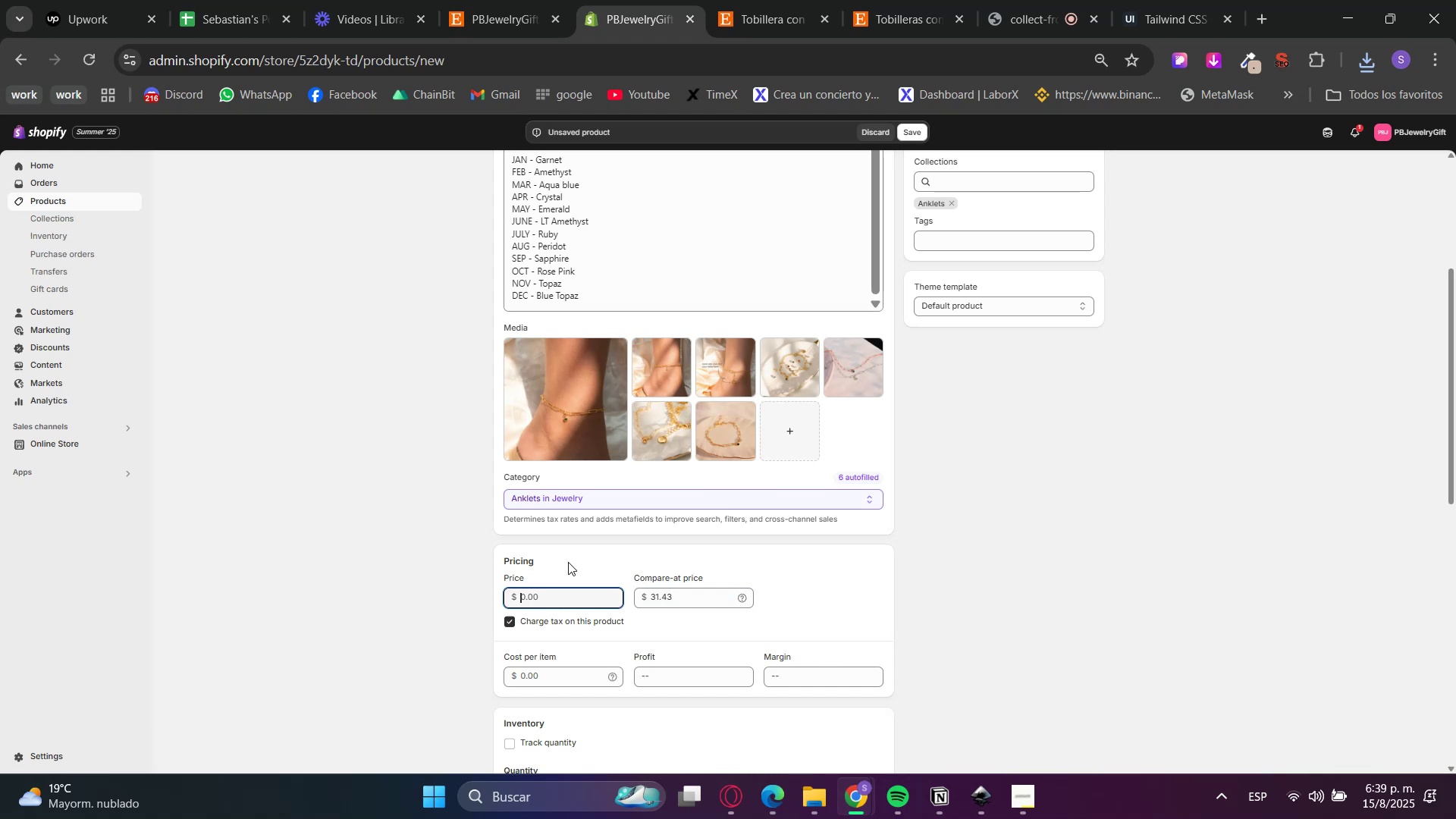 
double_click([777, 0])
 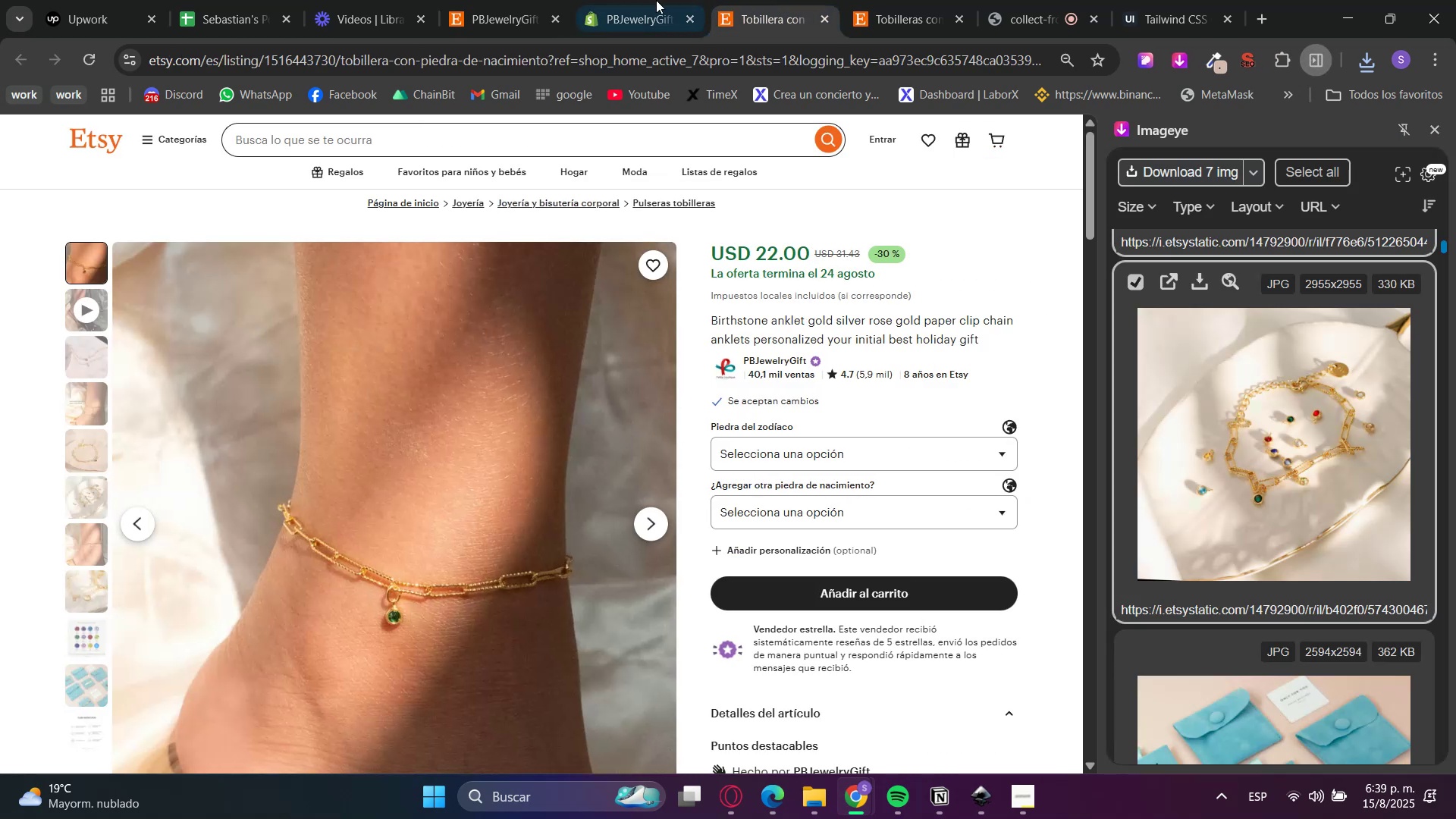 
triple_click([652, 0])
 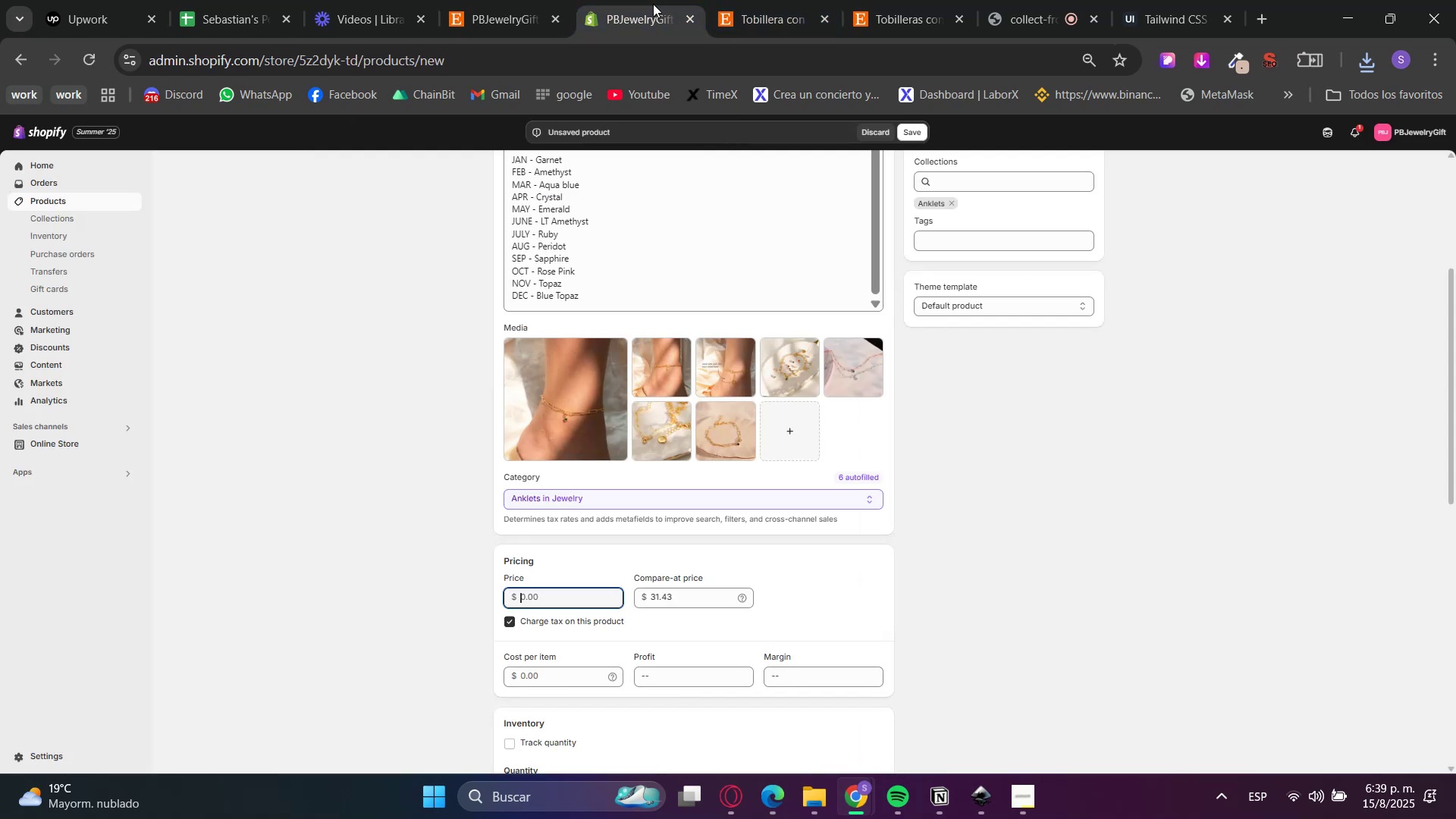 
key(Numpad2)
 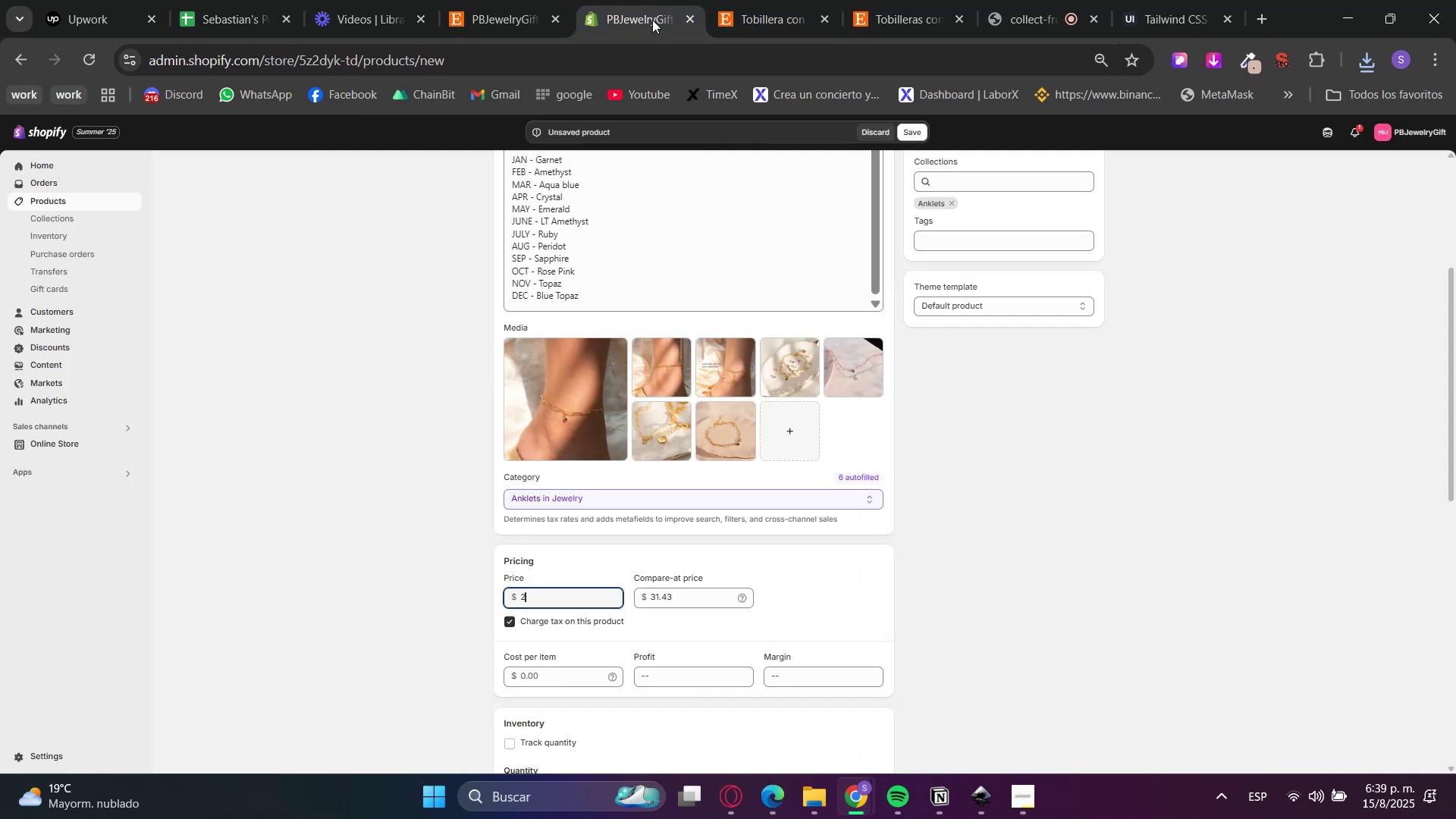 
key(Numpad2)
 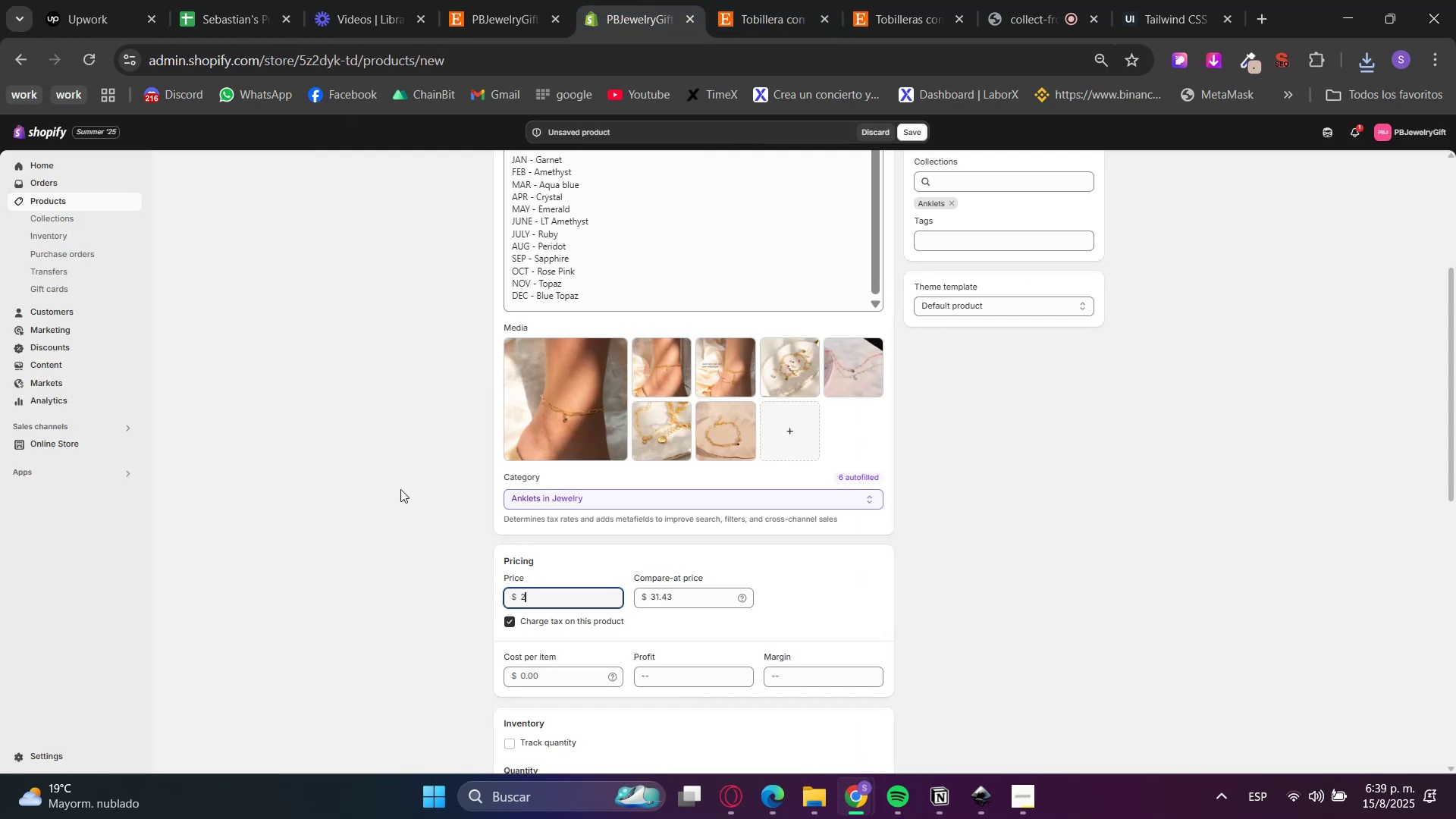 
left_click([389, 507])
 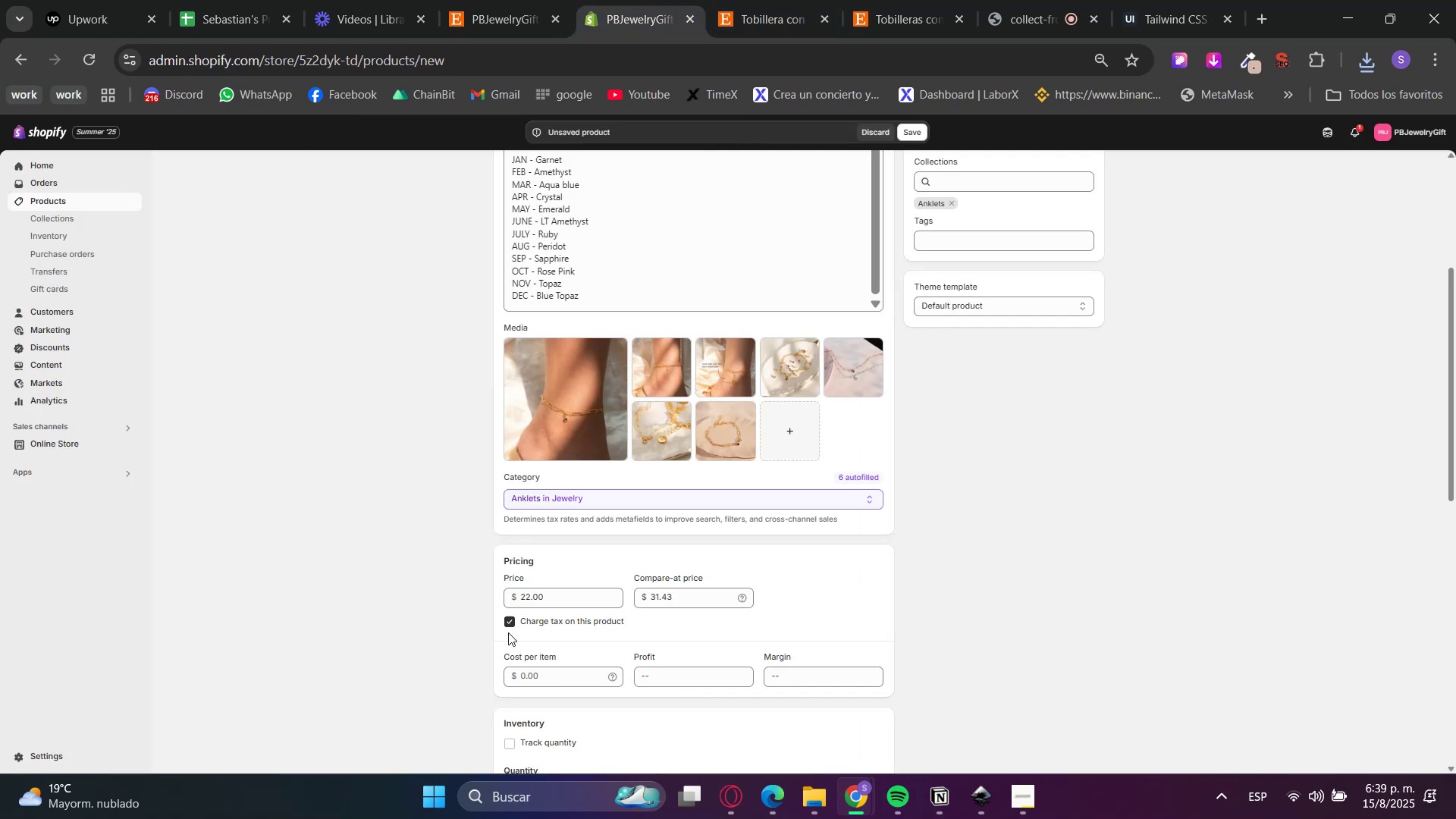 
scroll: coordinate [602, 571], scroll_direction: up, amount: 2.0
 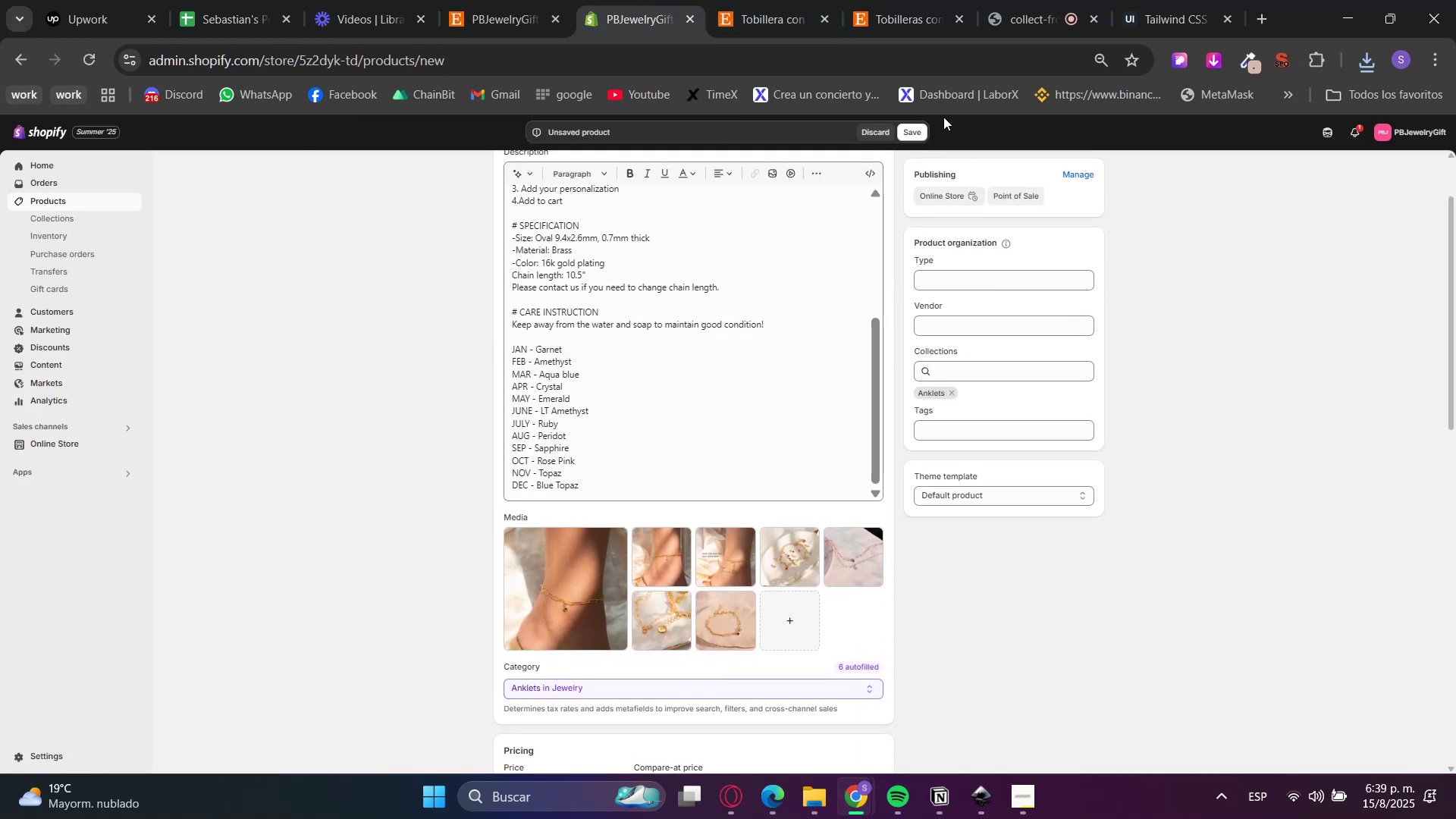 
left_click([921, 132])
 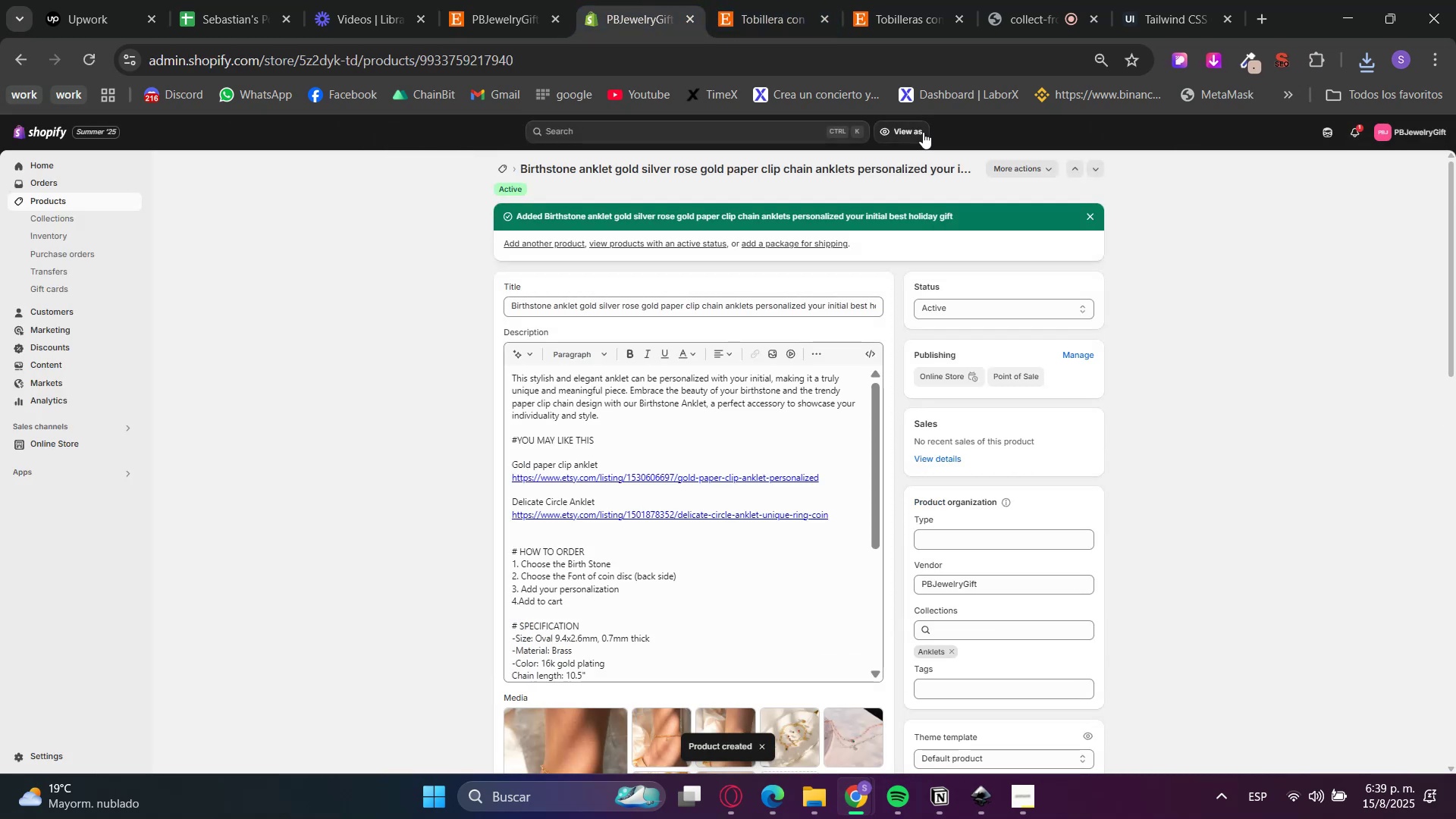 
wait(7.98)
 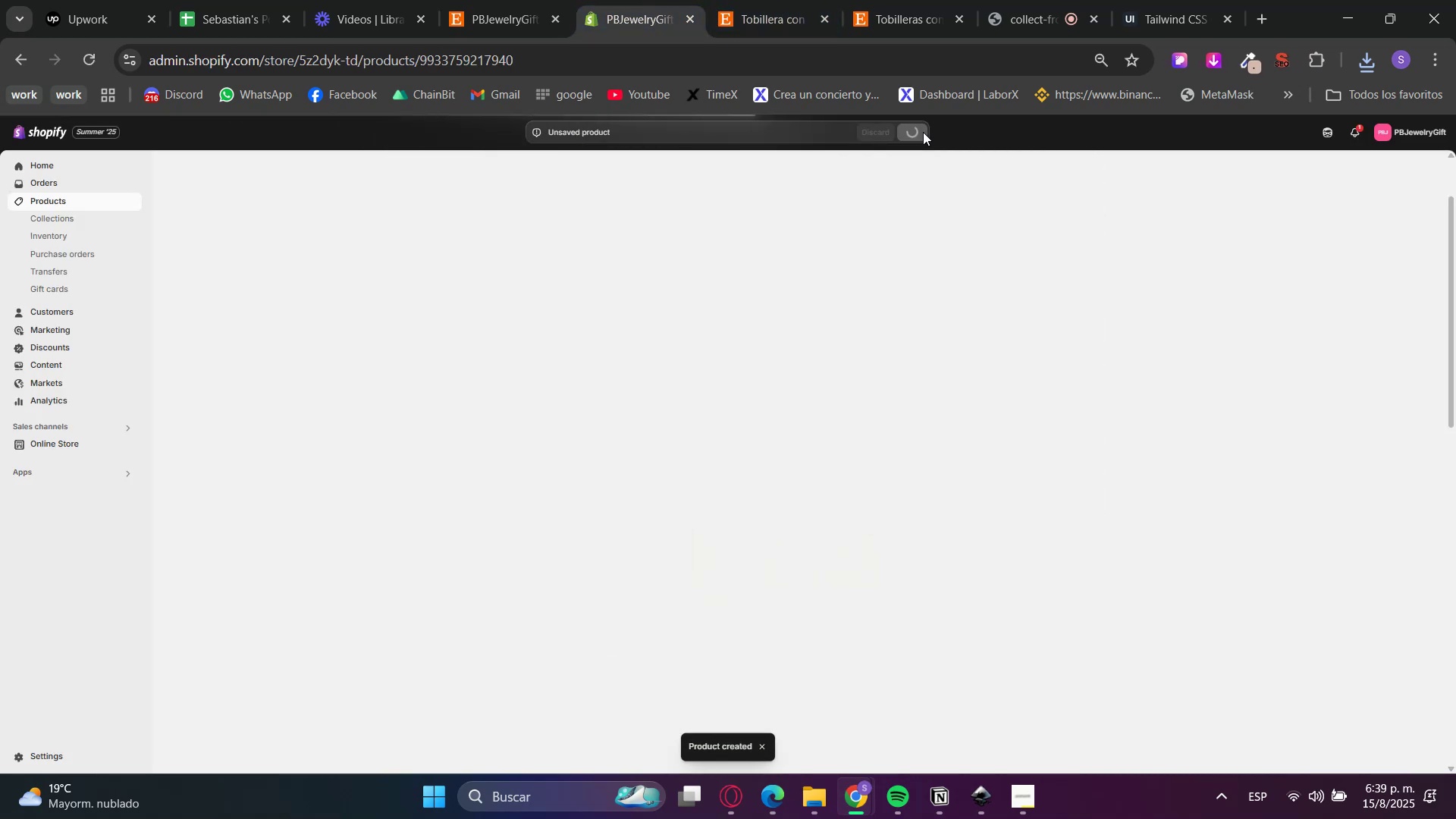 
double_click([543, 241])
 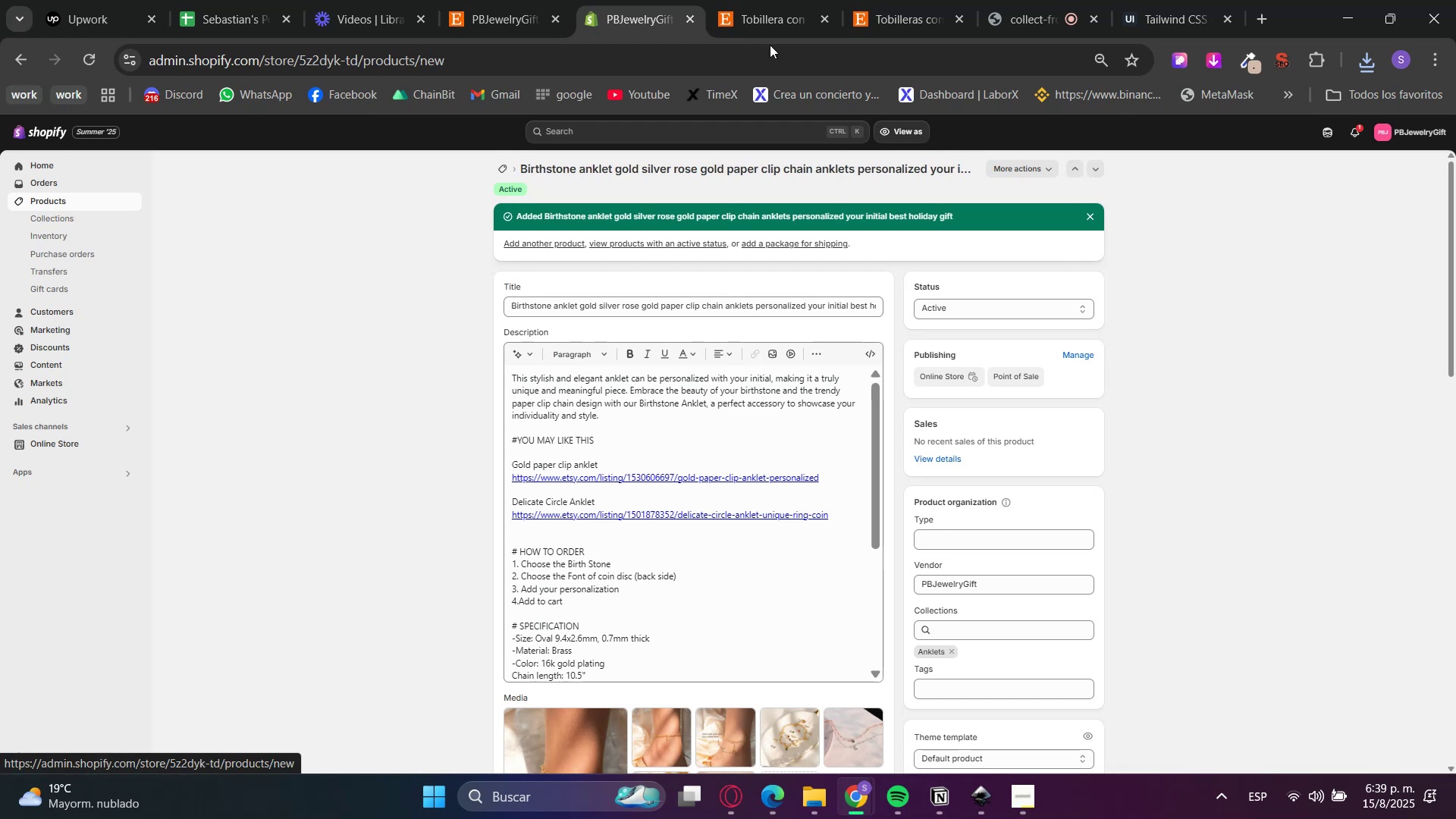 
left_click([775, 0])
 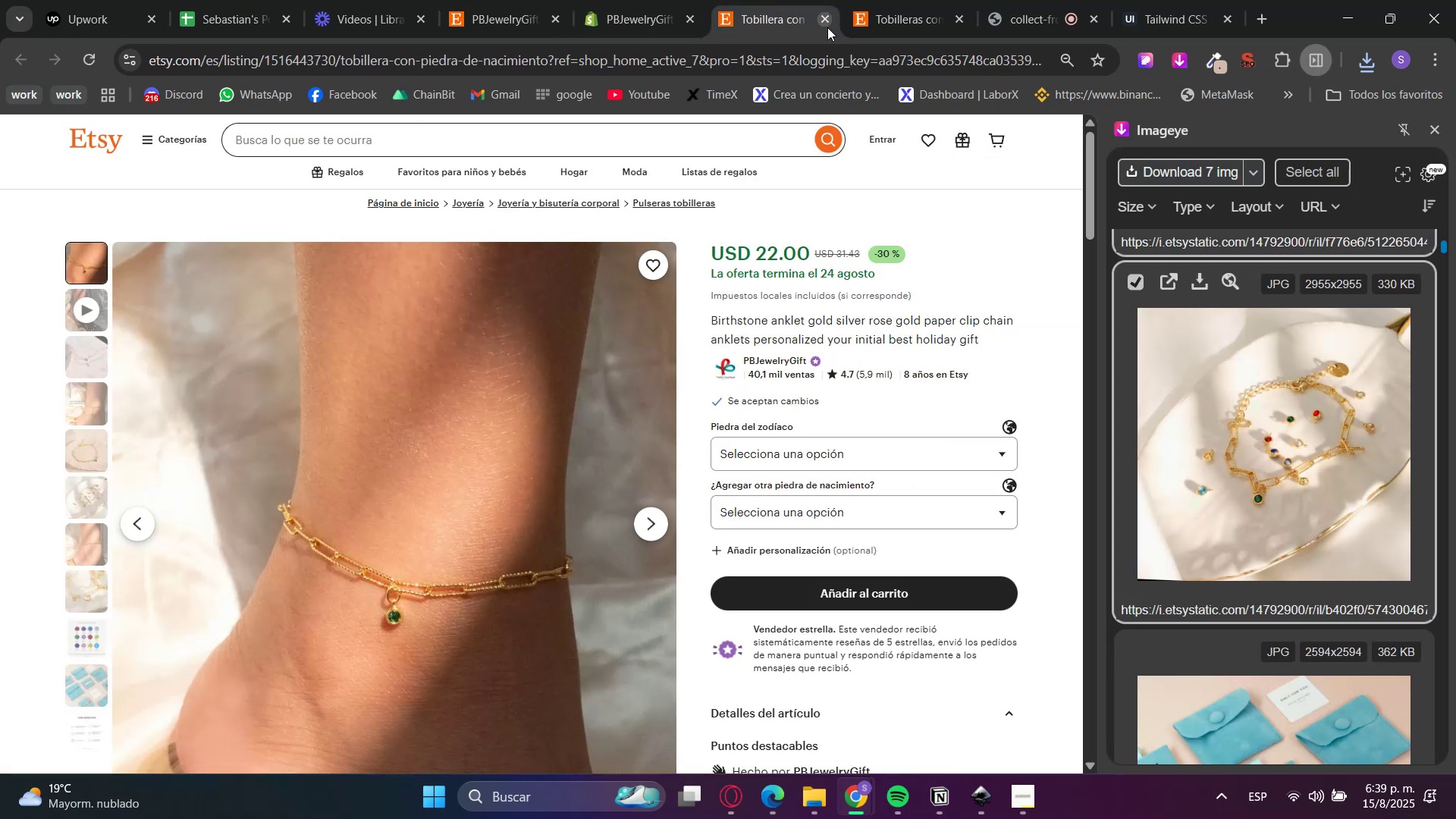 
left_click([828, 26])
 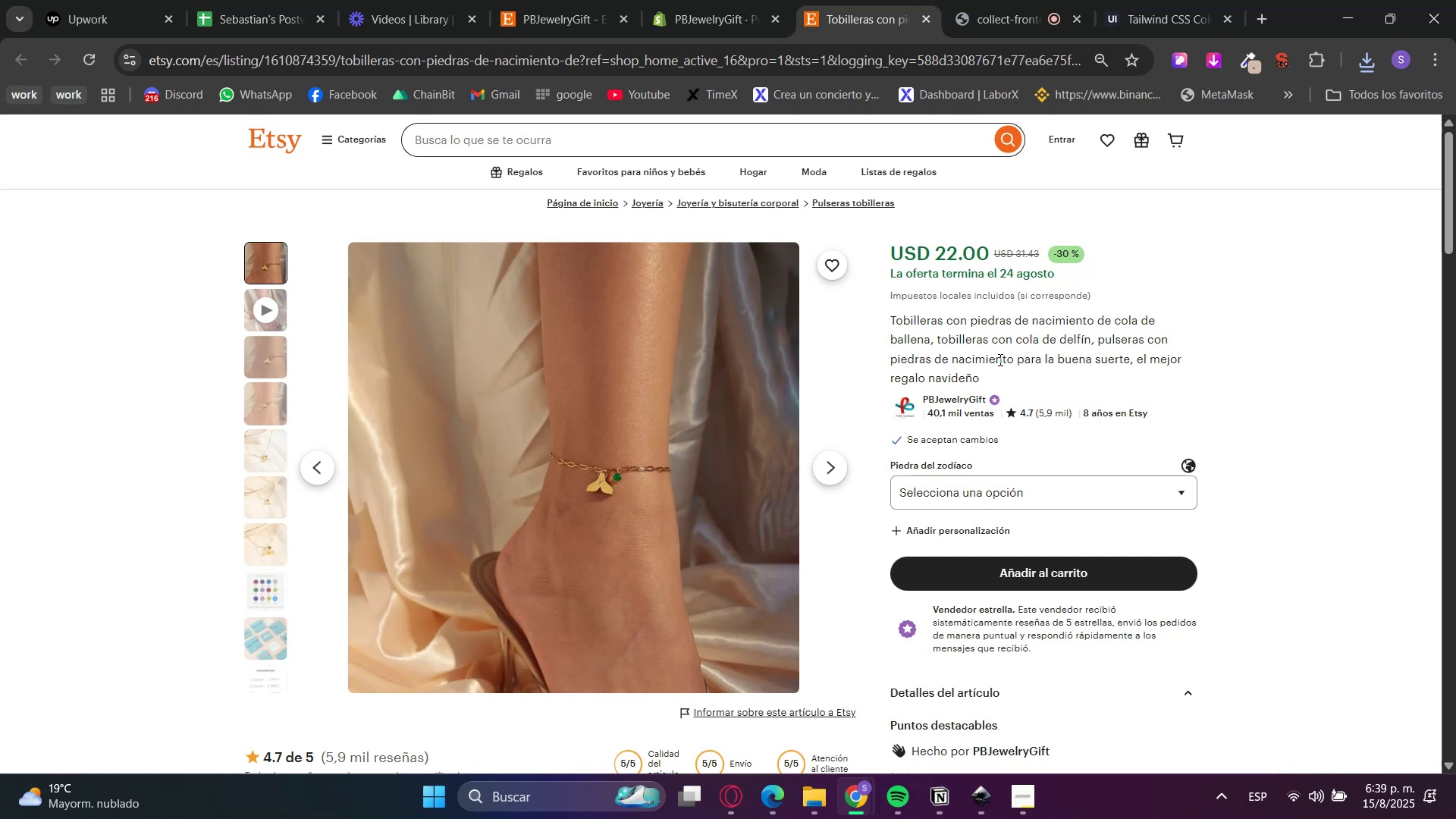 
wait(20.88)
 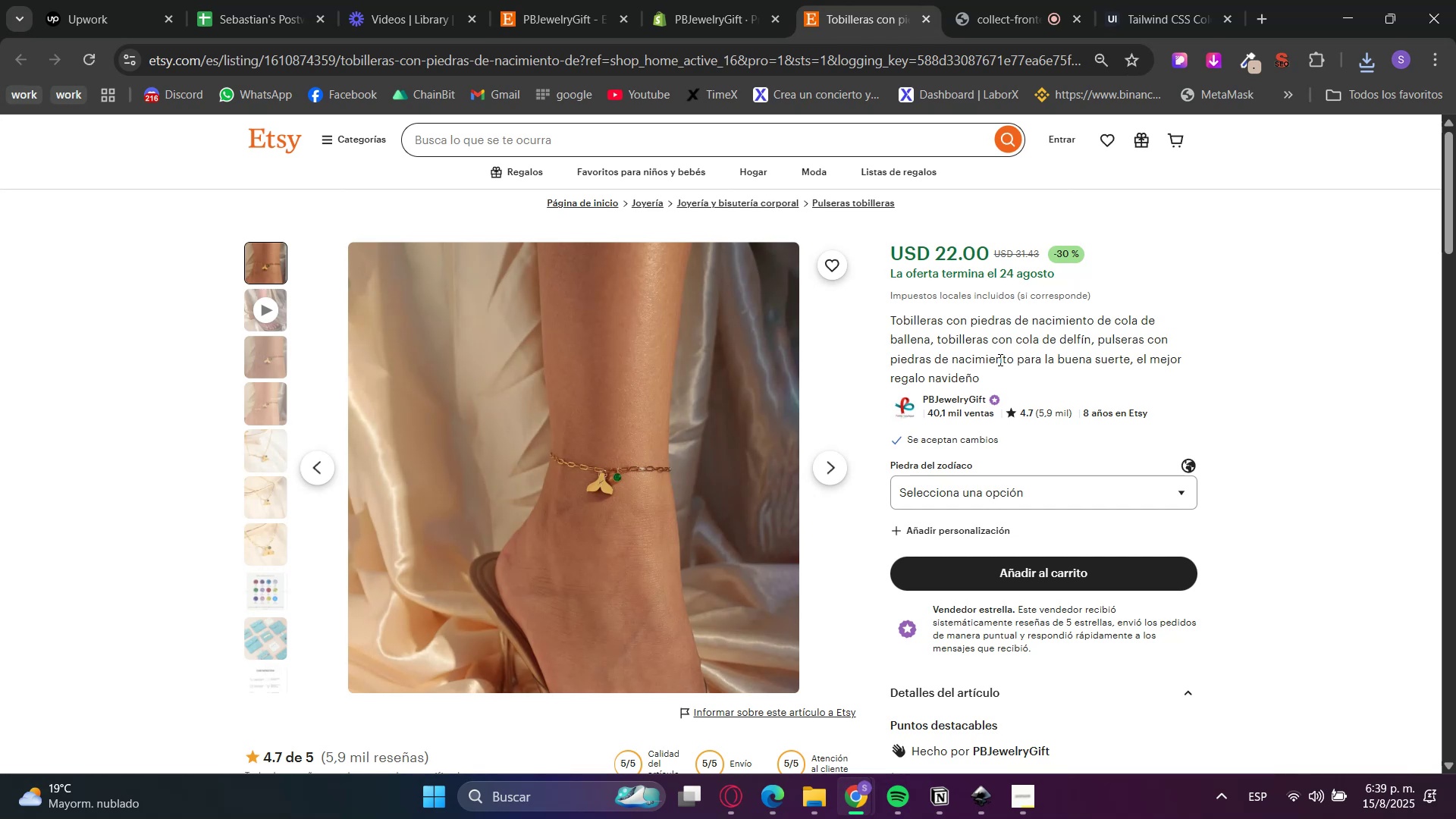 
scroll: coordinate [1129, 394], scroll_direction: down, amount: 3.0
 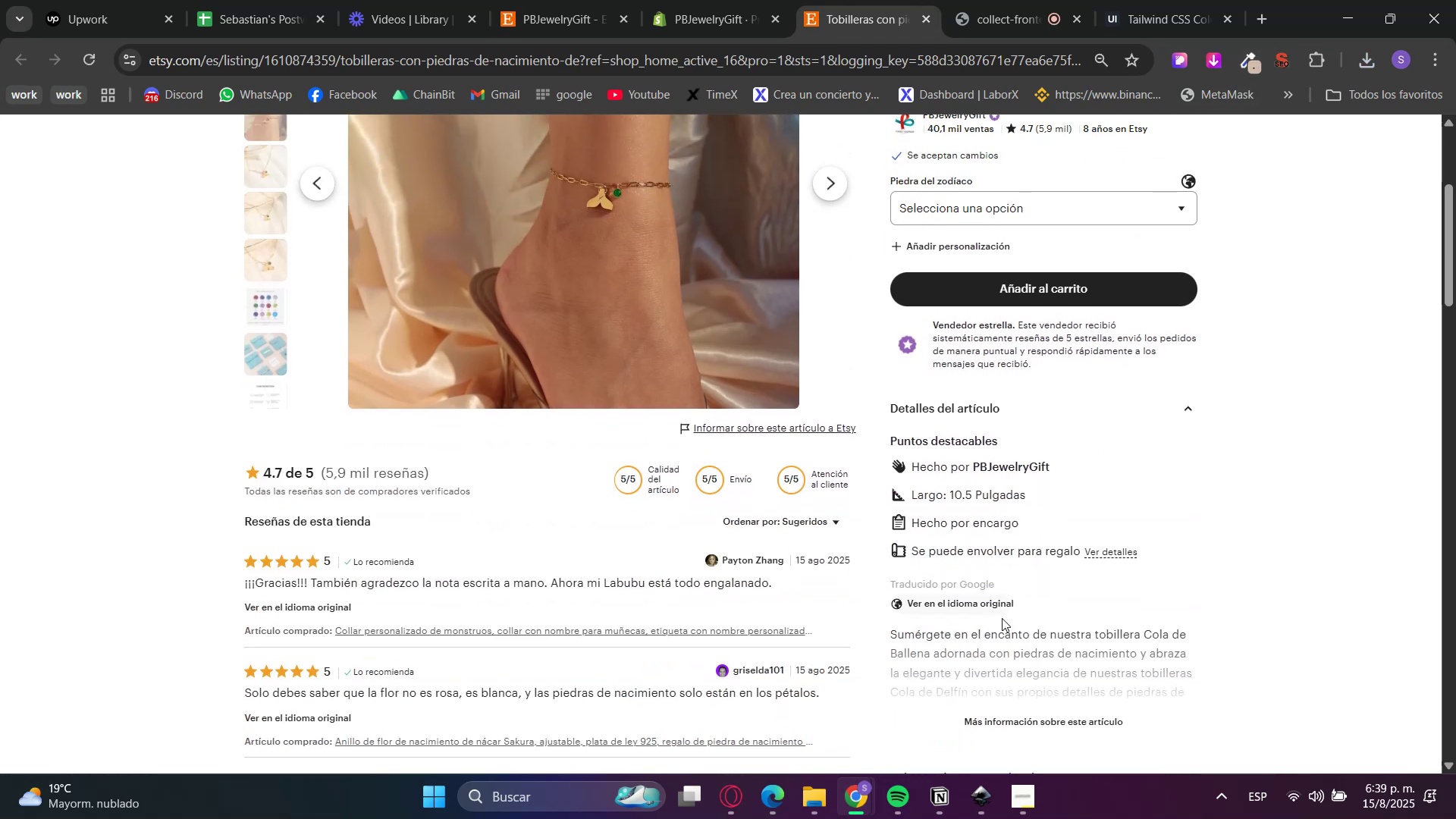 
left_click([972, 607])
 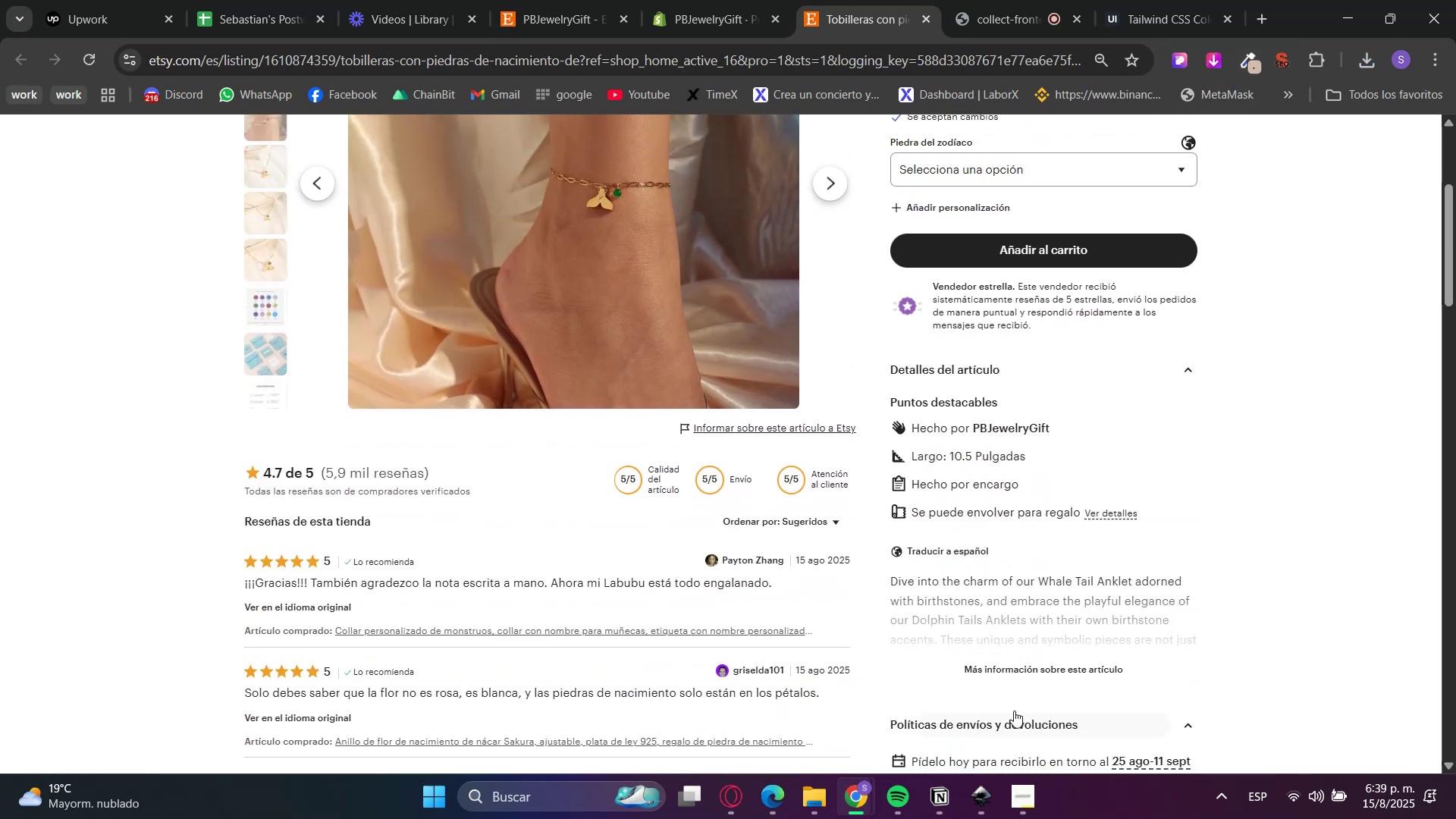 
left_click([1035, 661])
 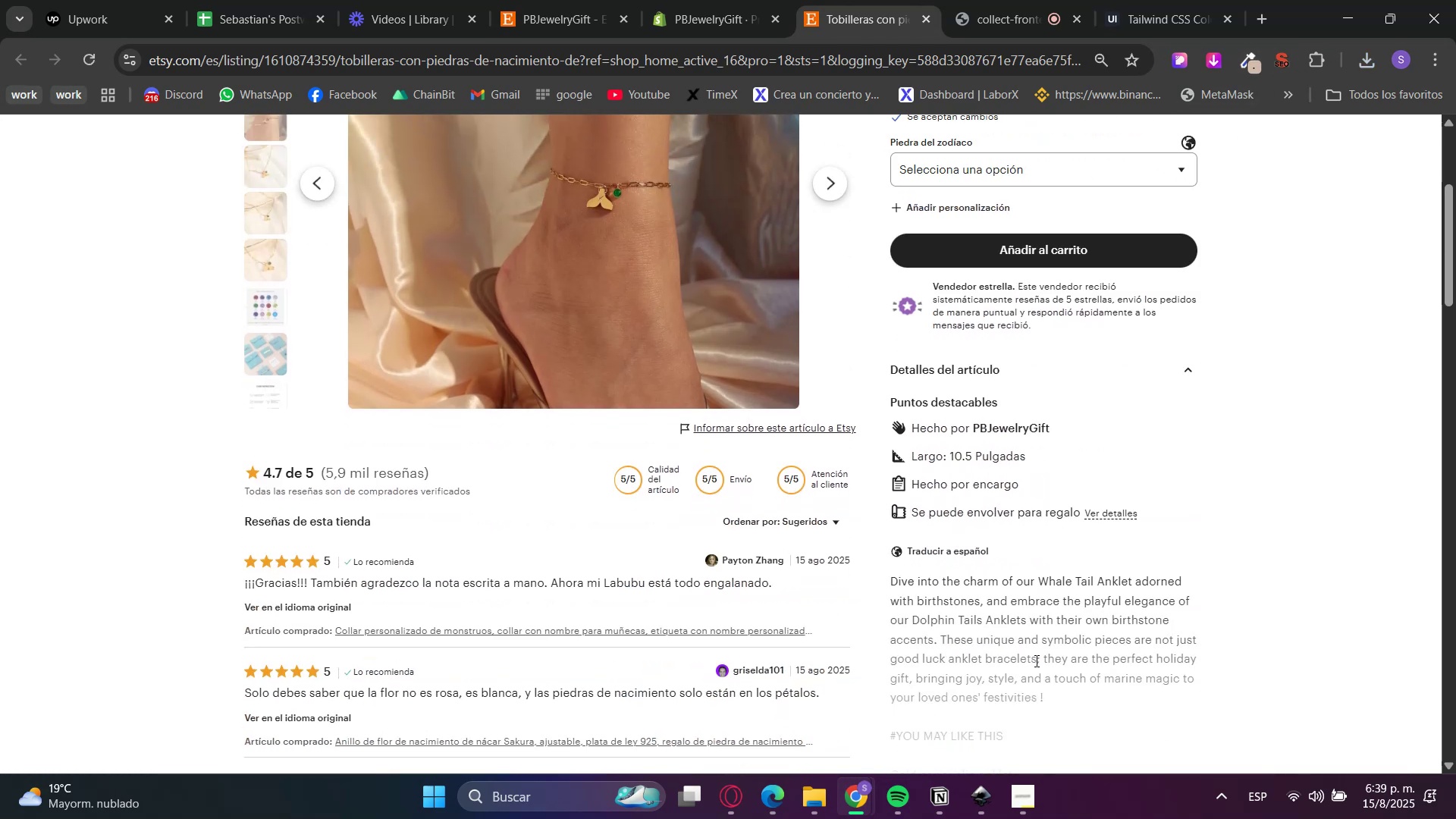 
scroll: coordinate [1037, 654], scroll_direction: up, amount: 3.0
 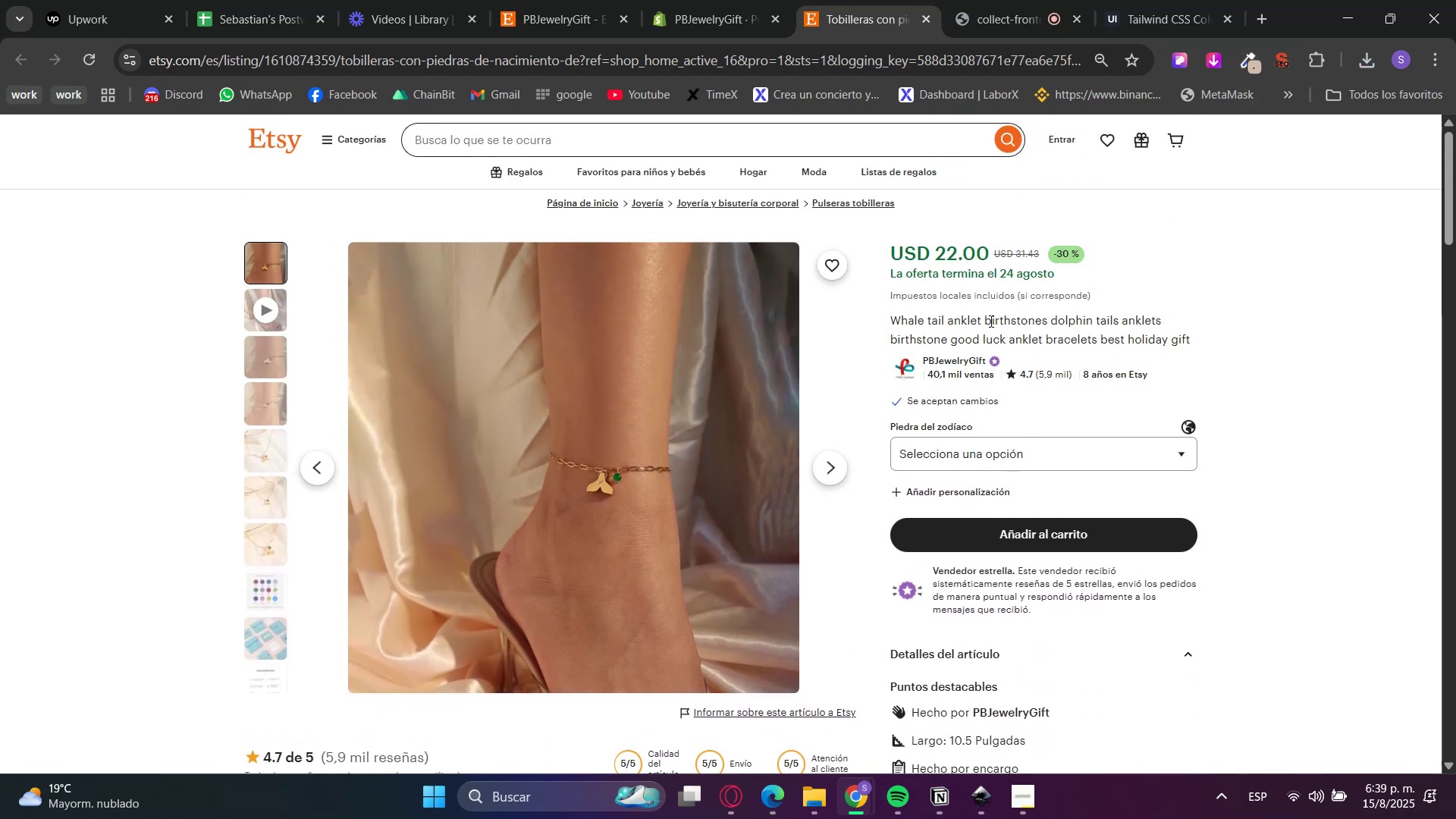 
double_click([990, 321])
 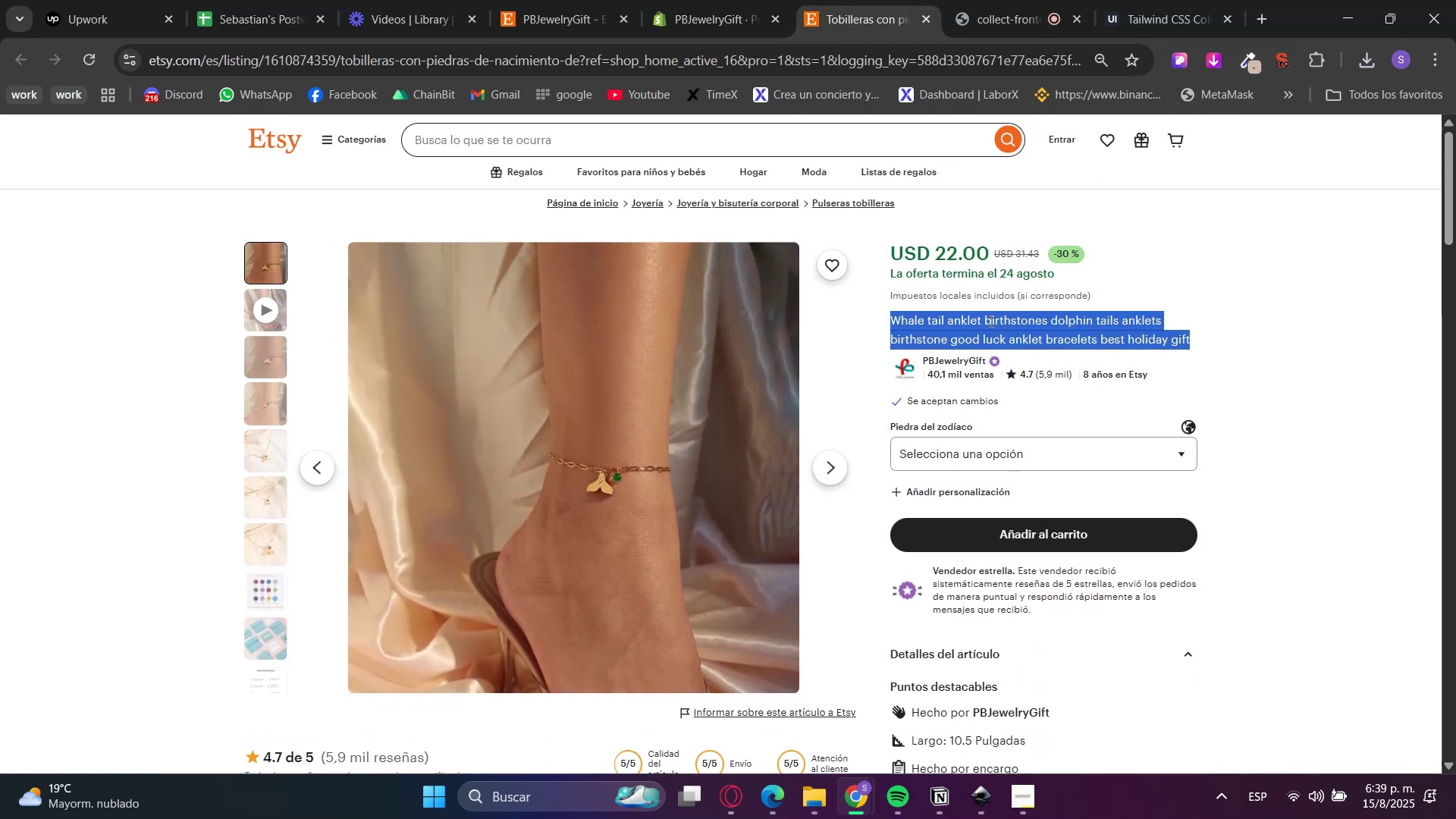 
triple_click([990, 321])
 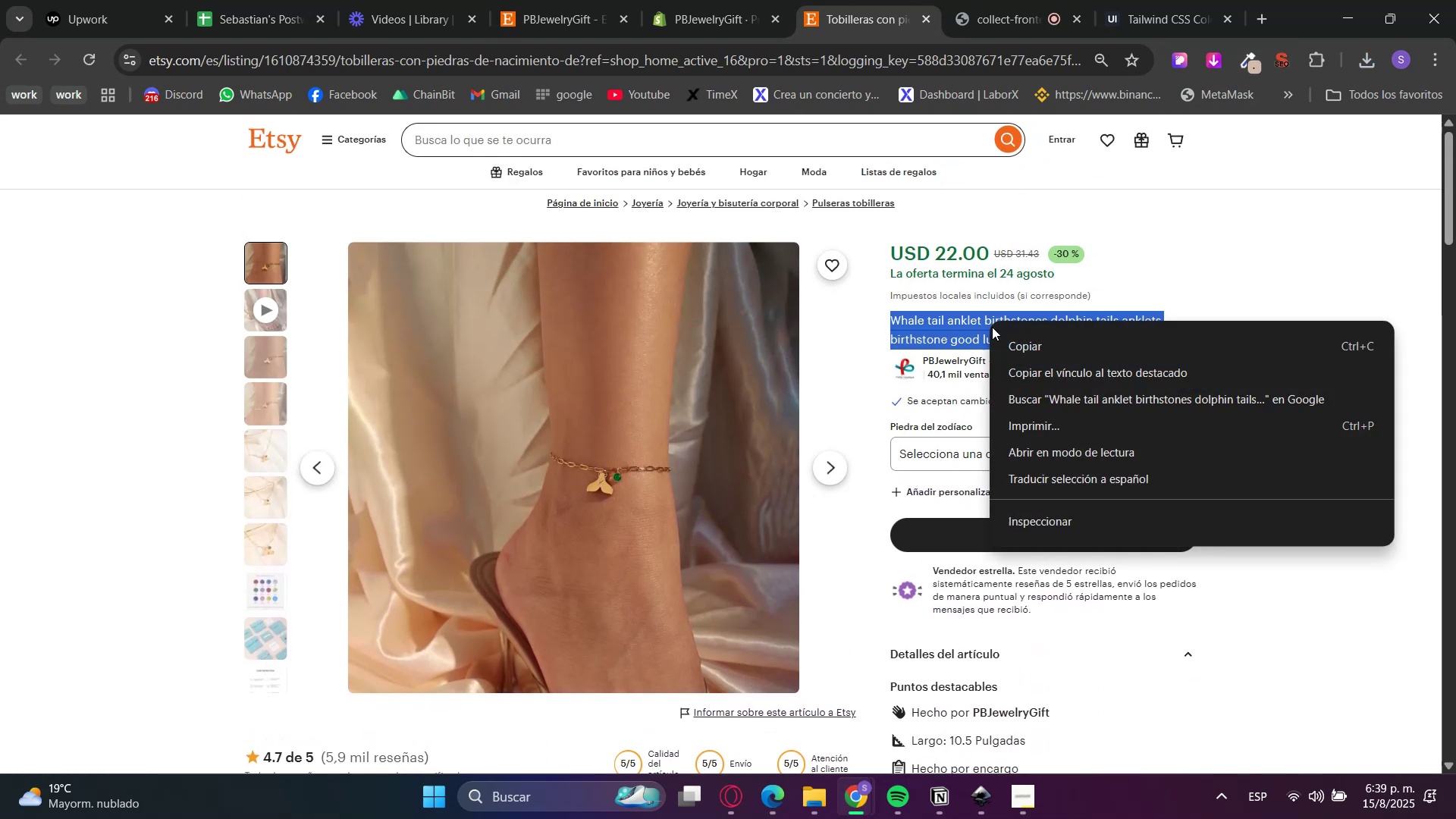 
left_click([1015, 350])
 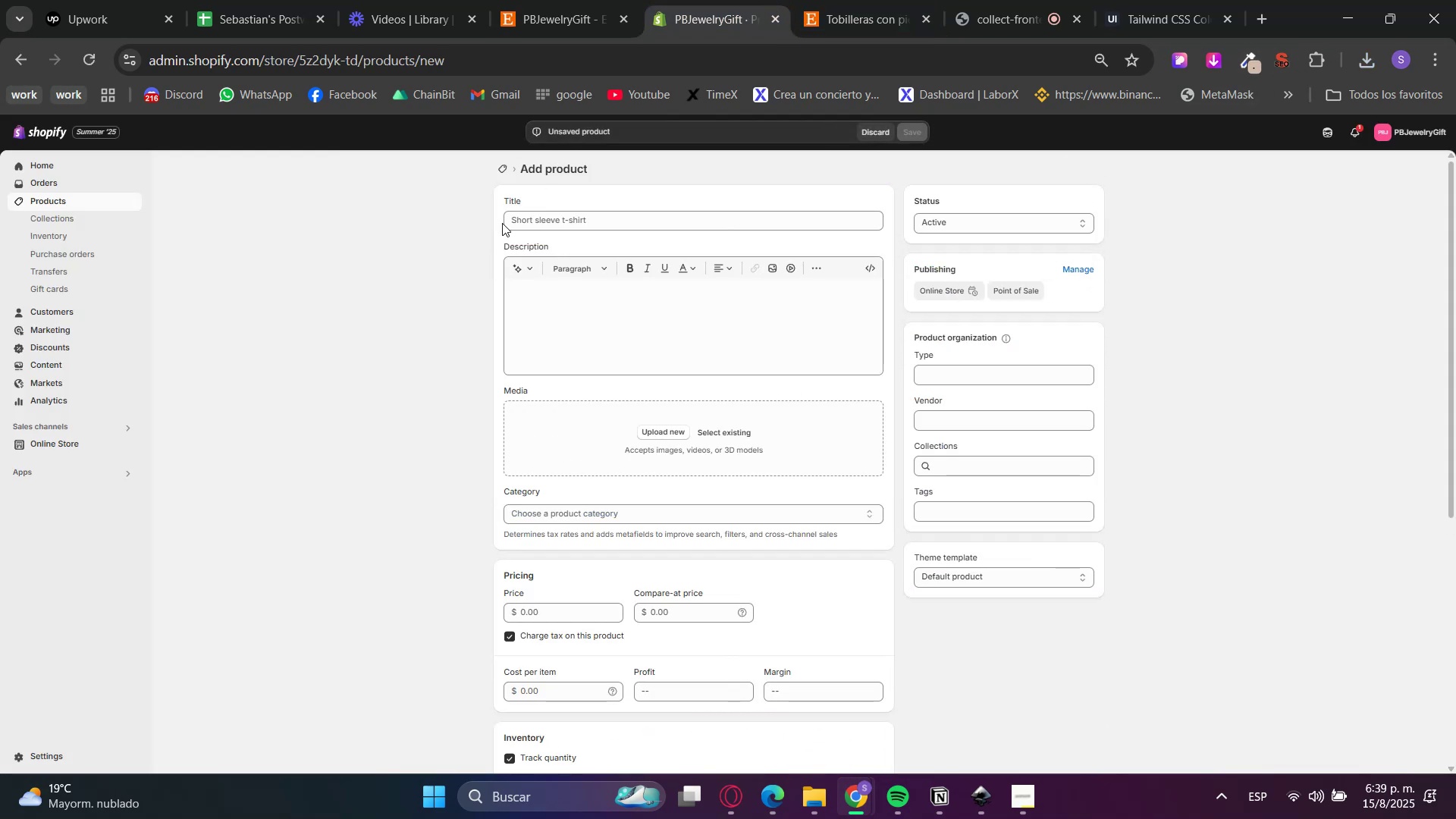 
left_click([573, 223])
 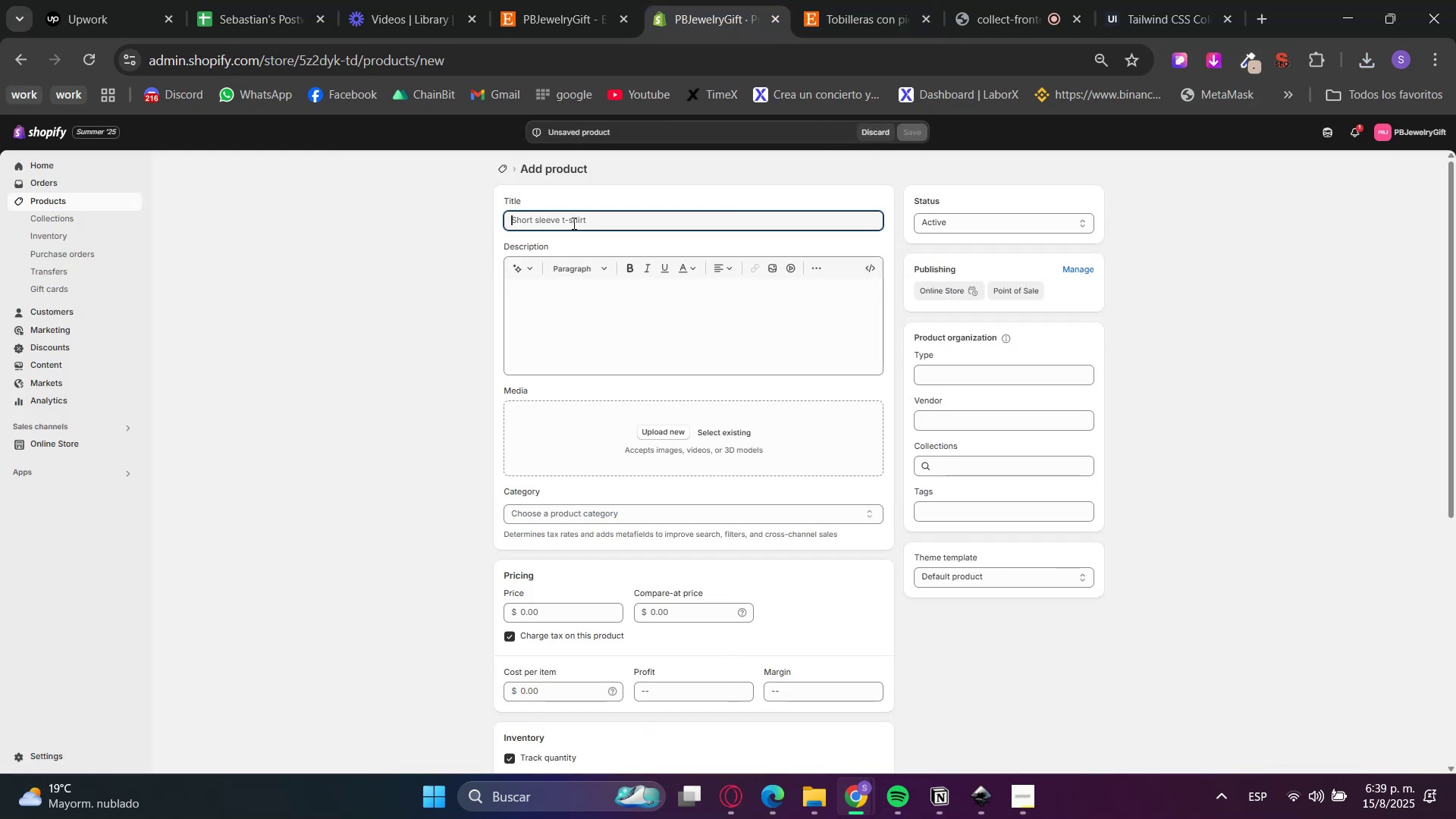 
right_click([573, 223])
 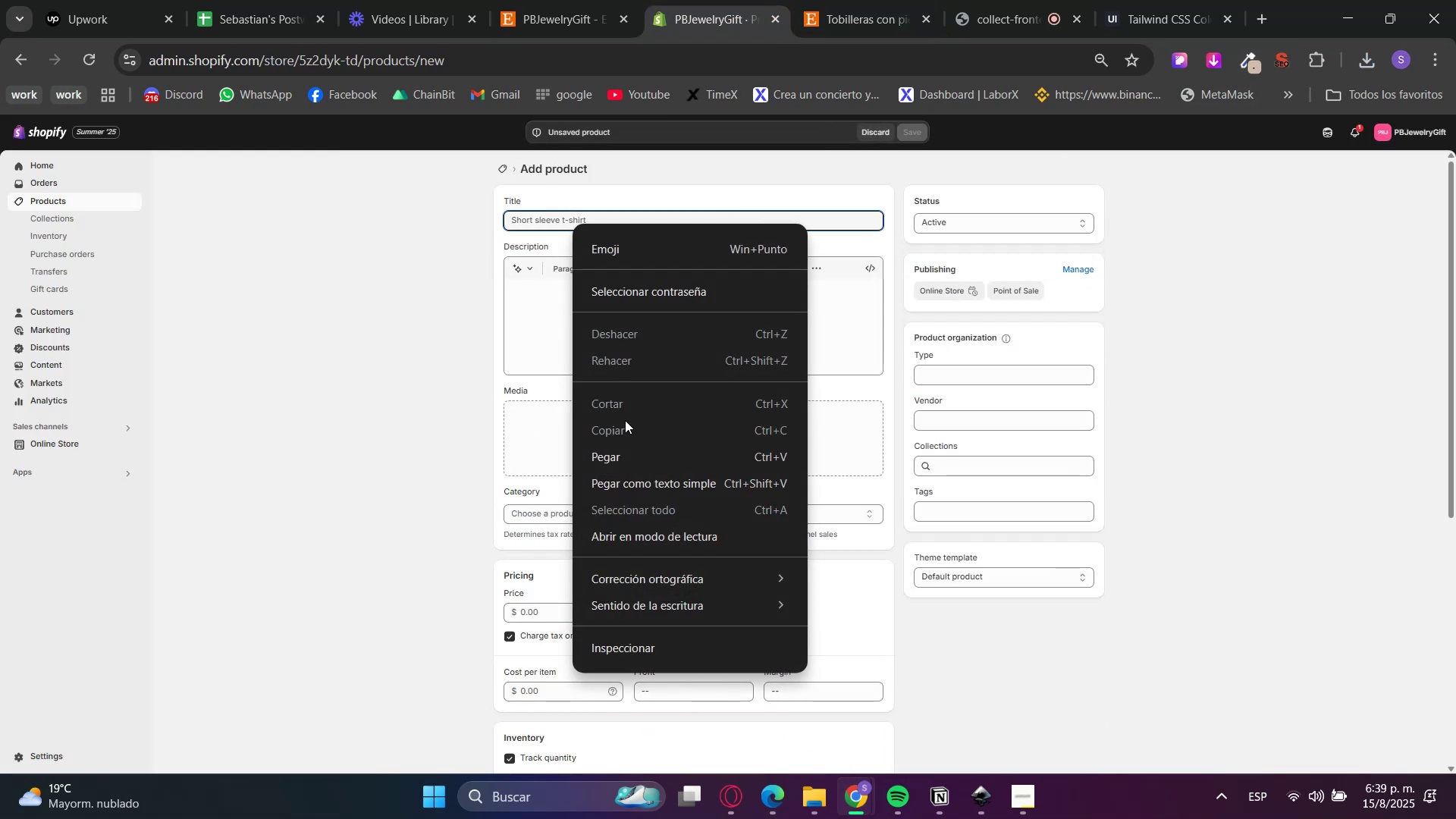 
left_click([629, 444])
 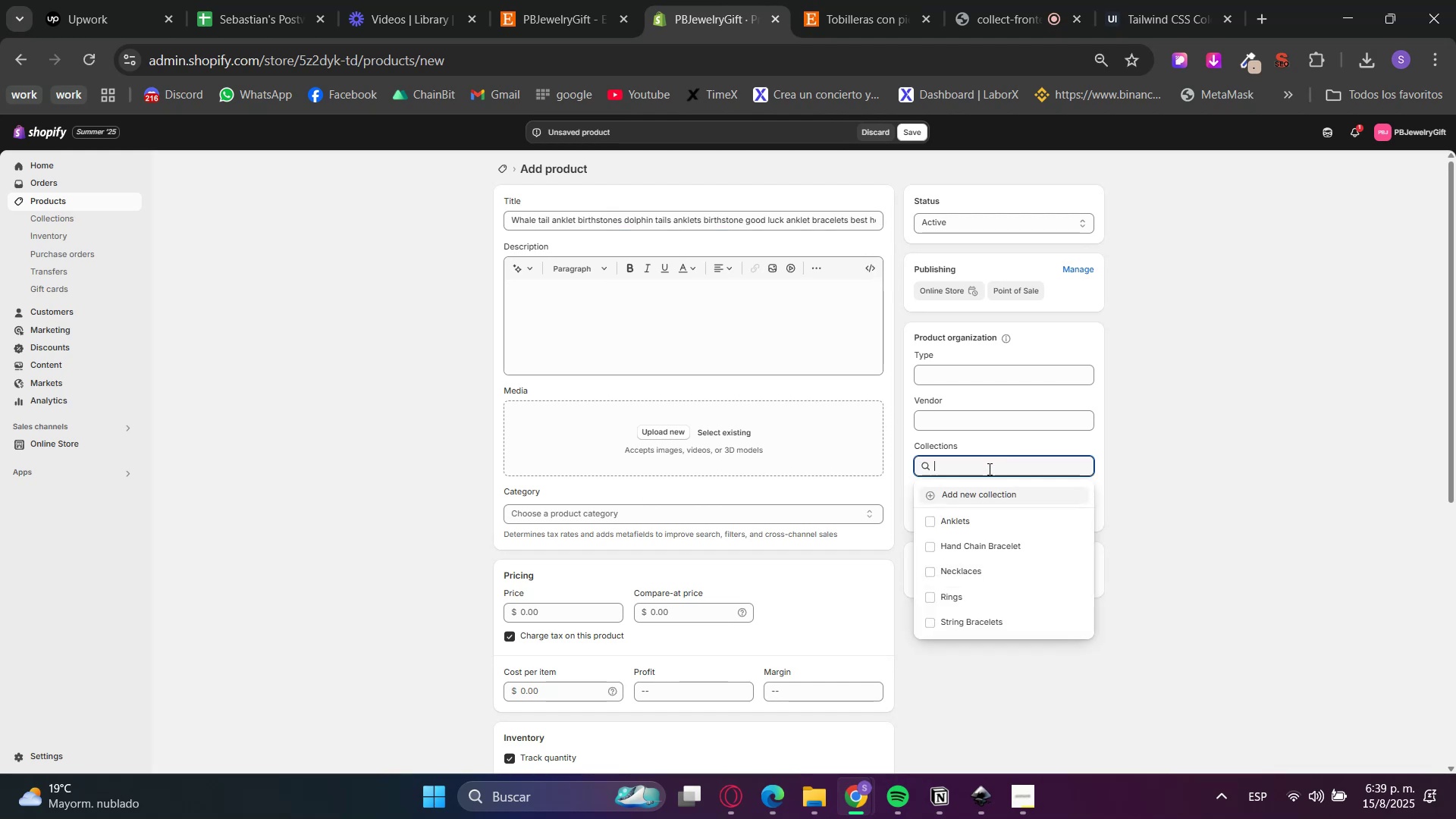 
left_click([985, 532])
 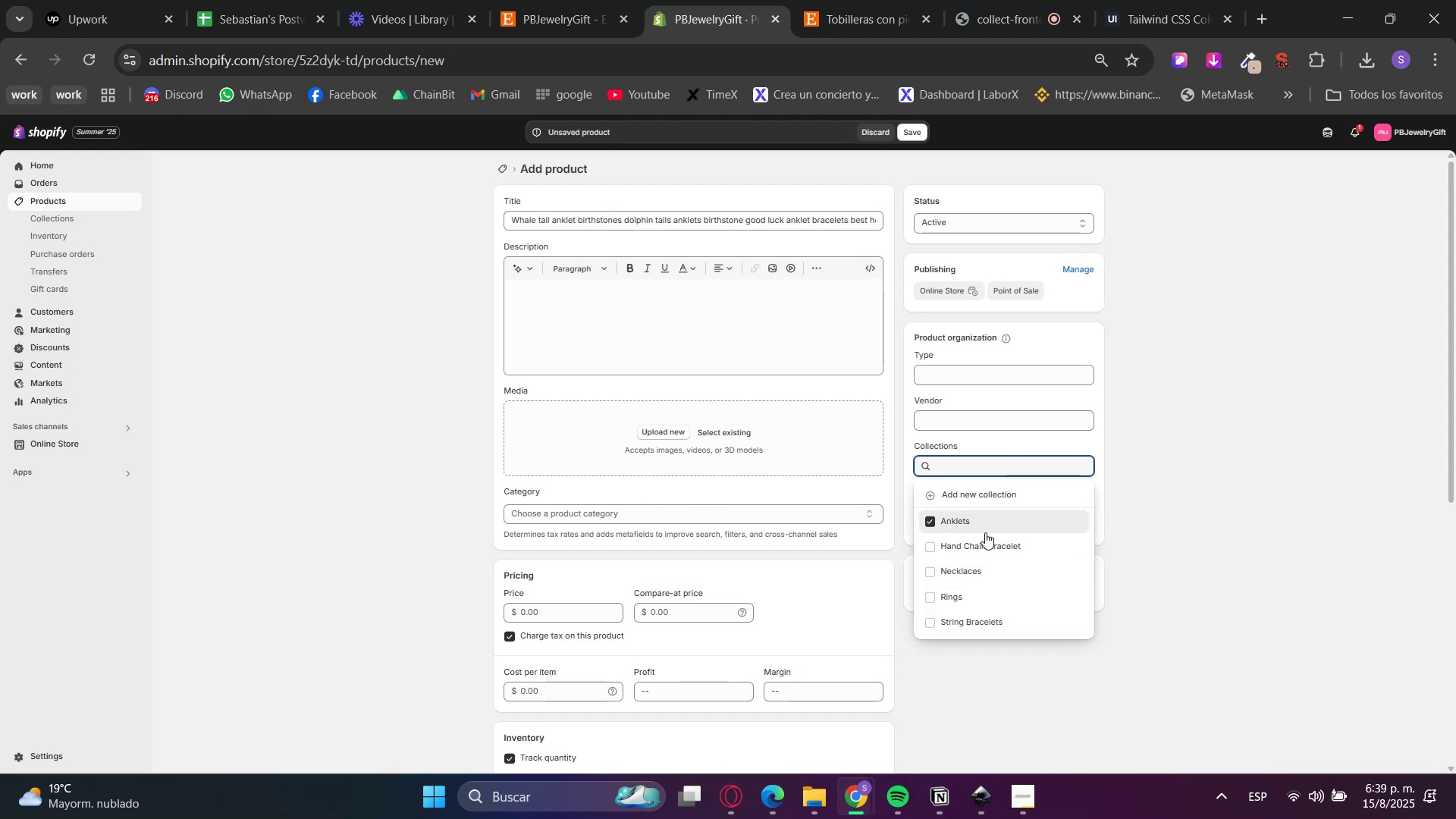 
left_click([1215, 566])
 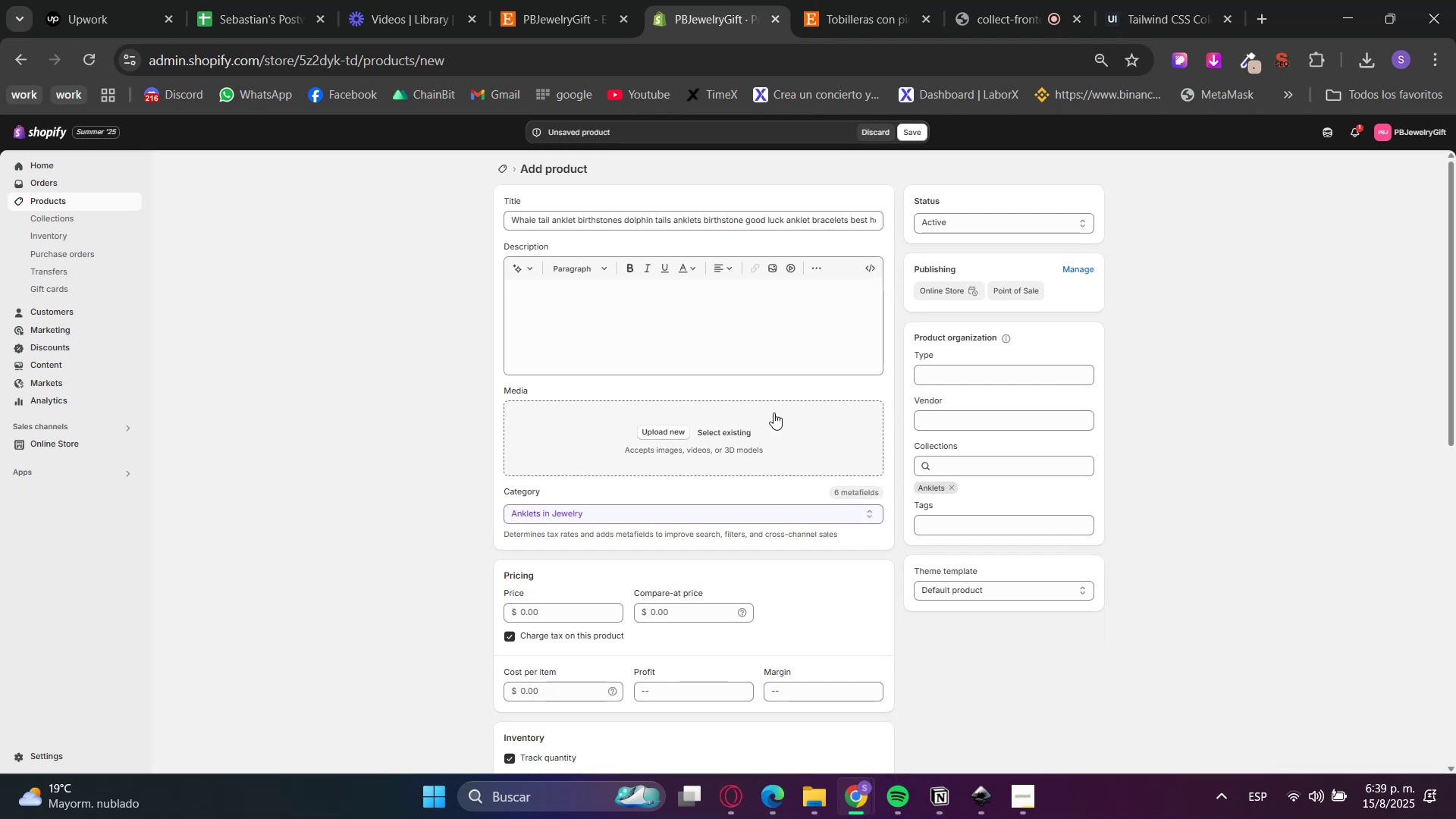 
left_click([901, 0])
 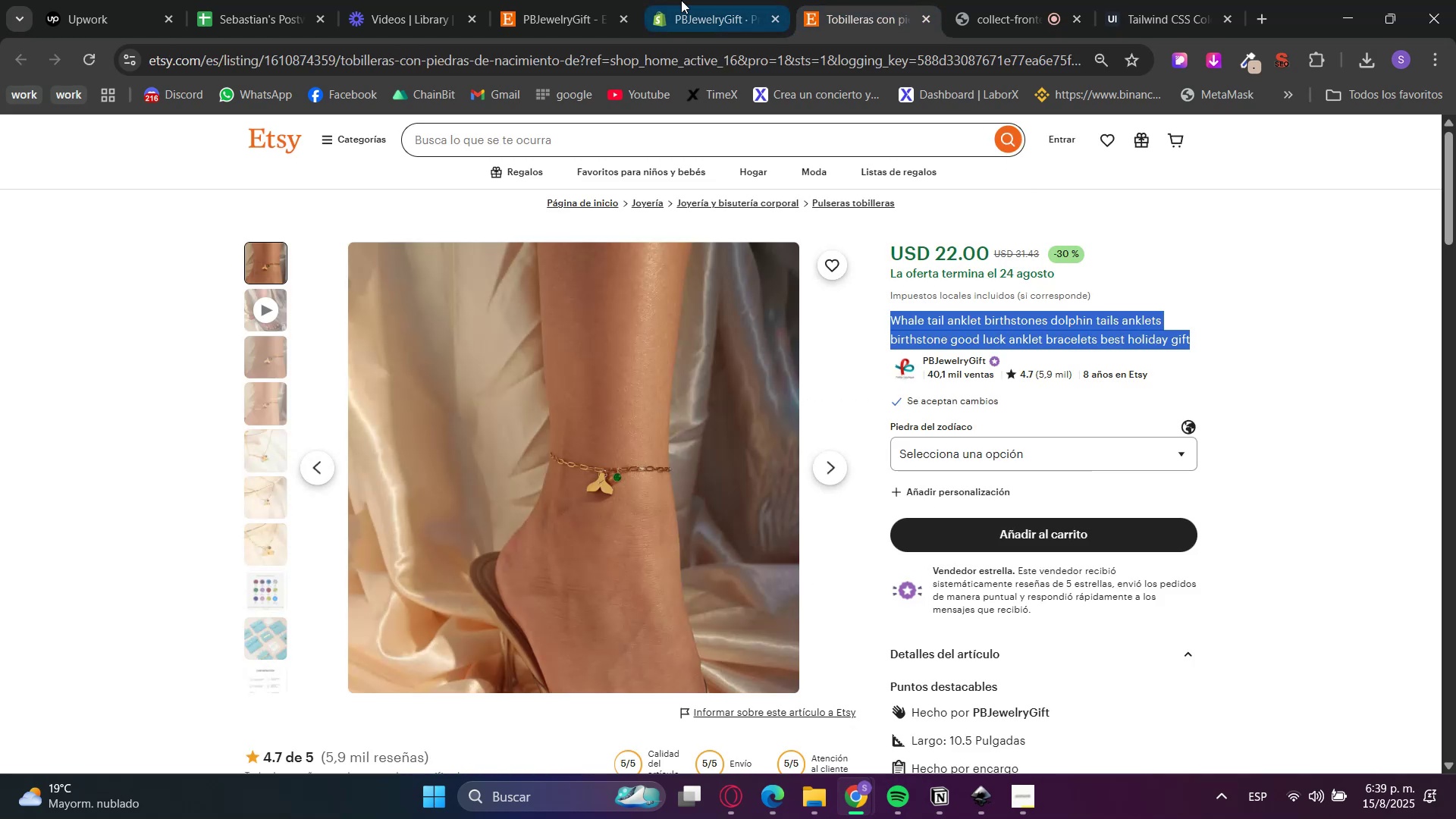 
left_click([668, 0])
 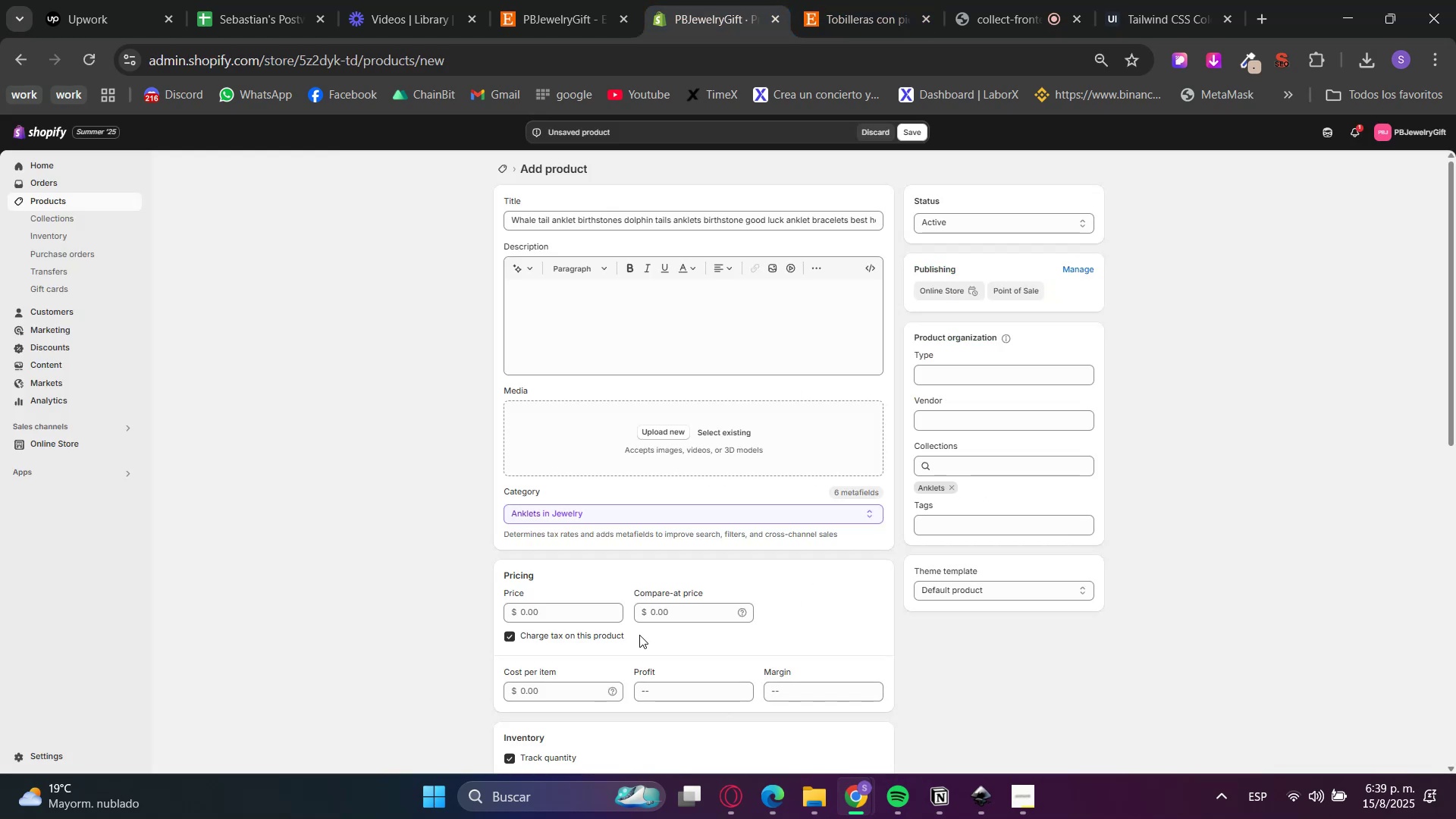 
left_click([671, 619])
 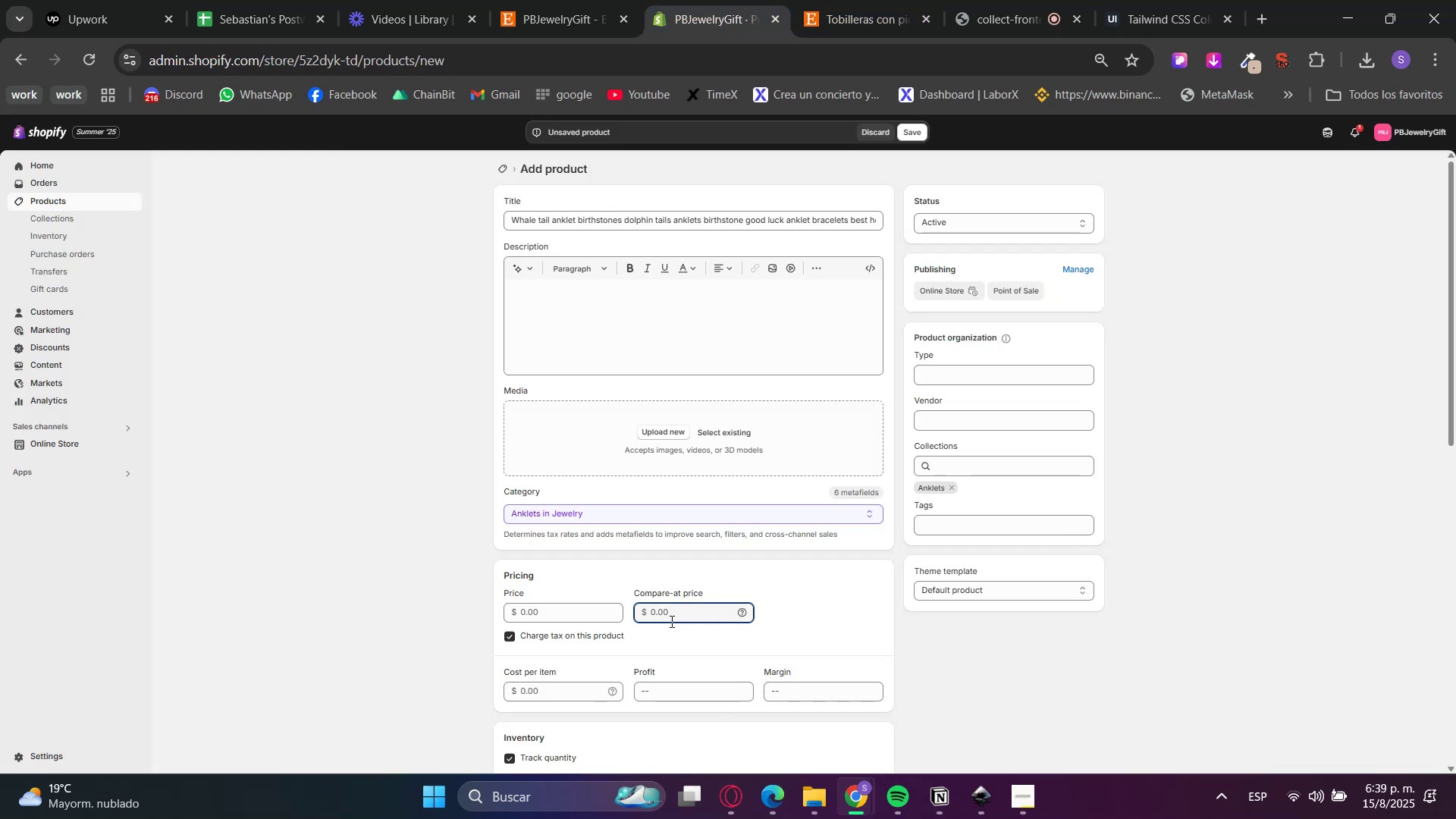 
key(Numpad3)
 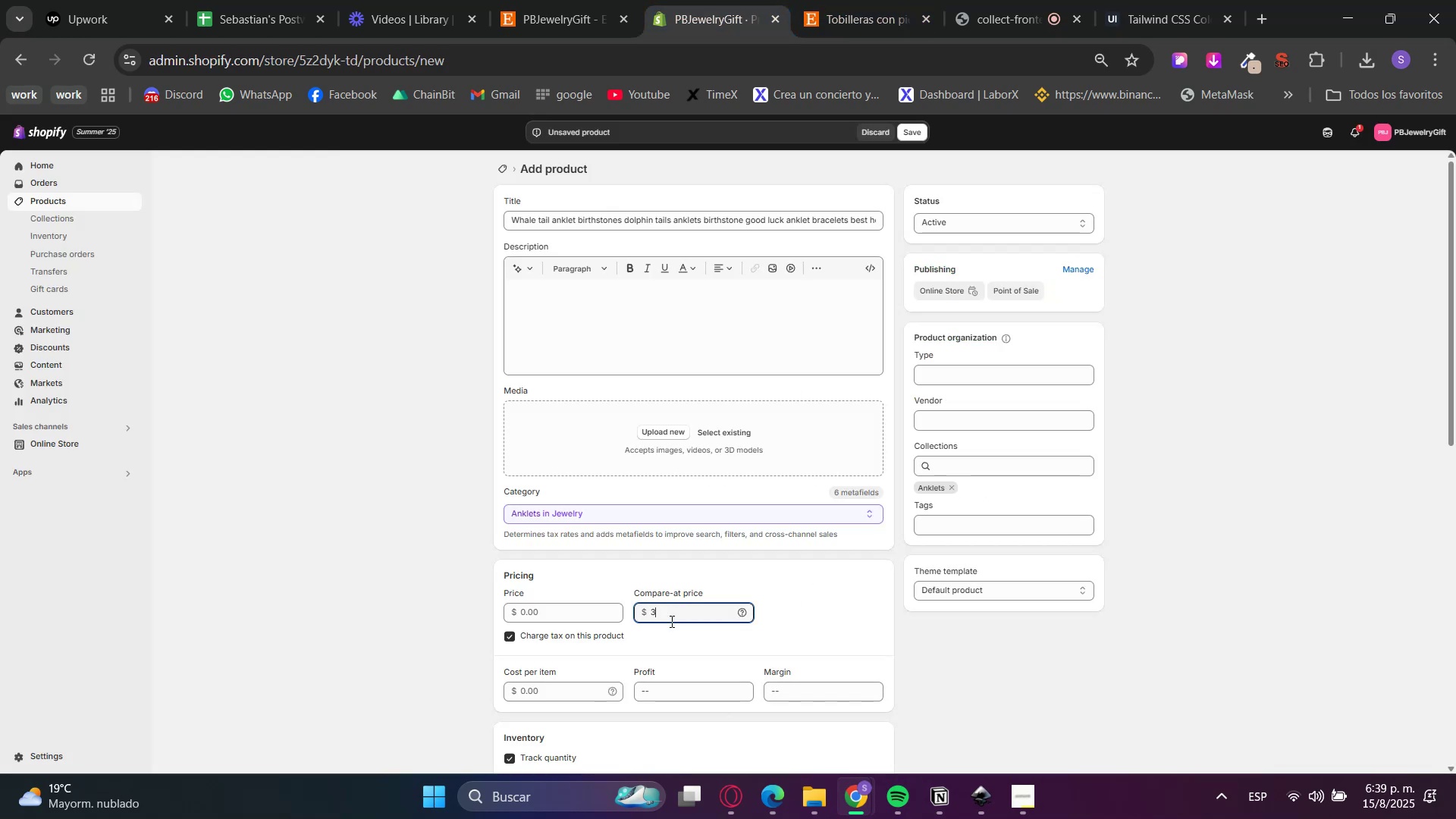 
key(Numpad1)
 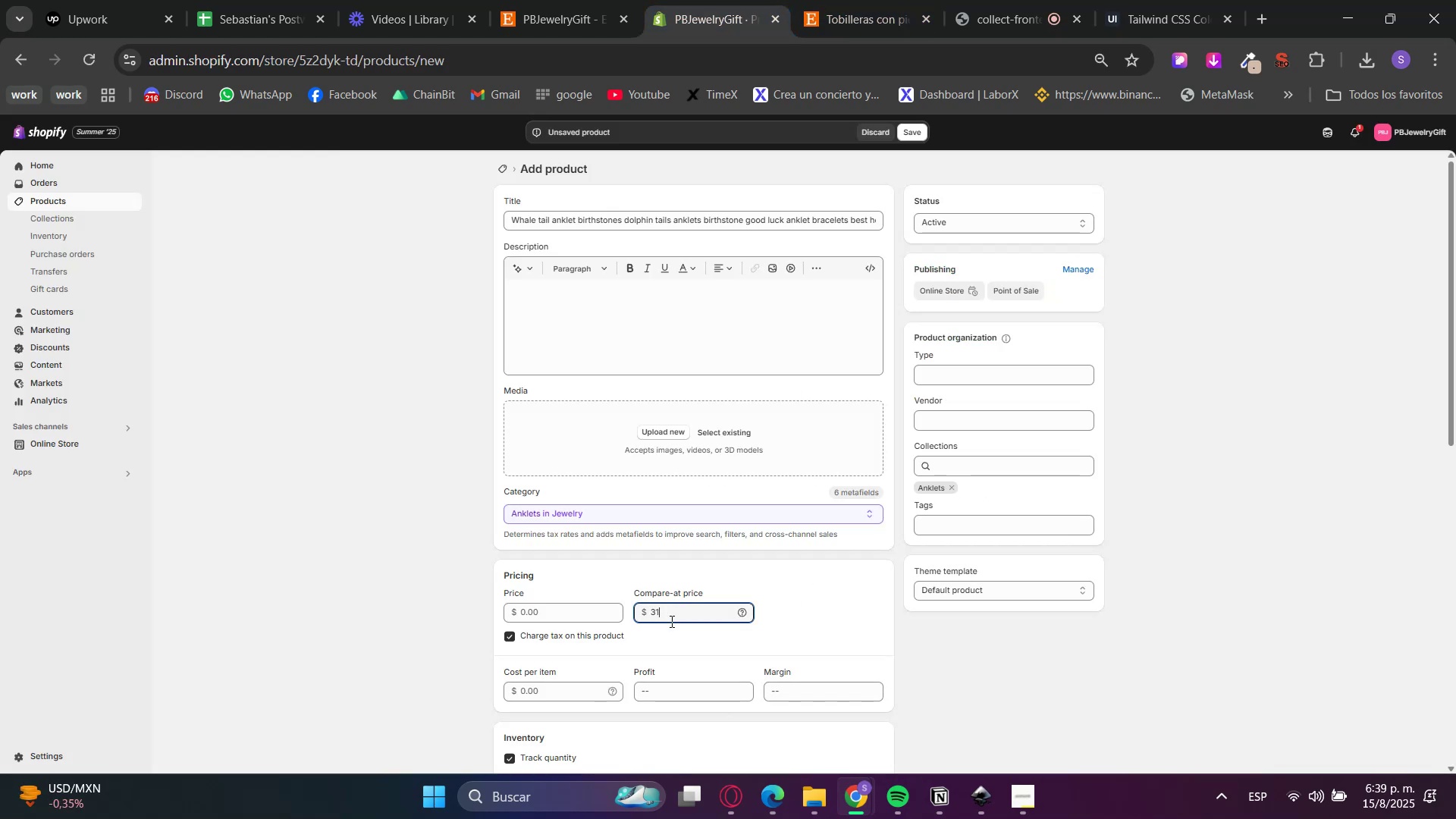 
key(NumpadDecimal)
 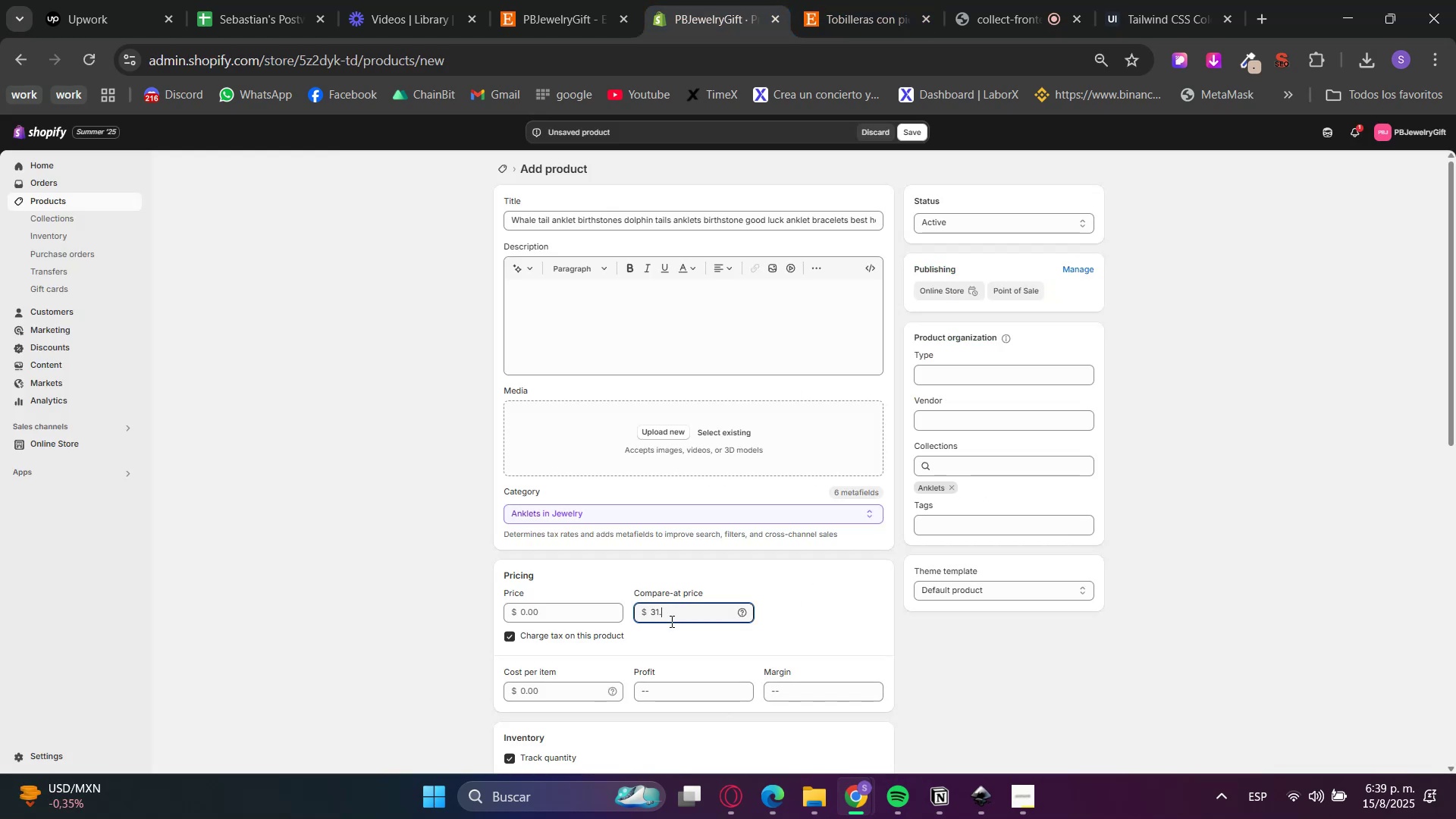 
key(Numpad4)
 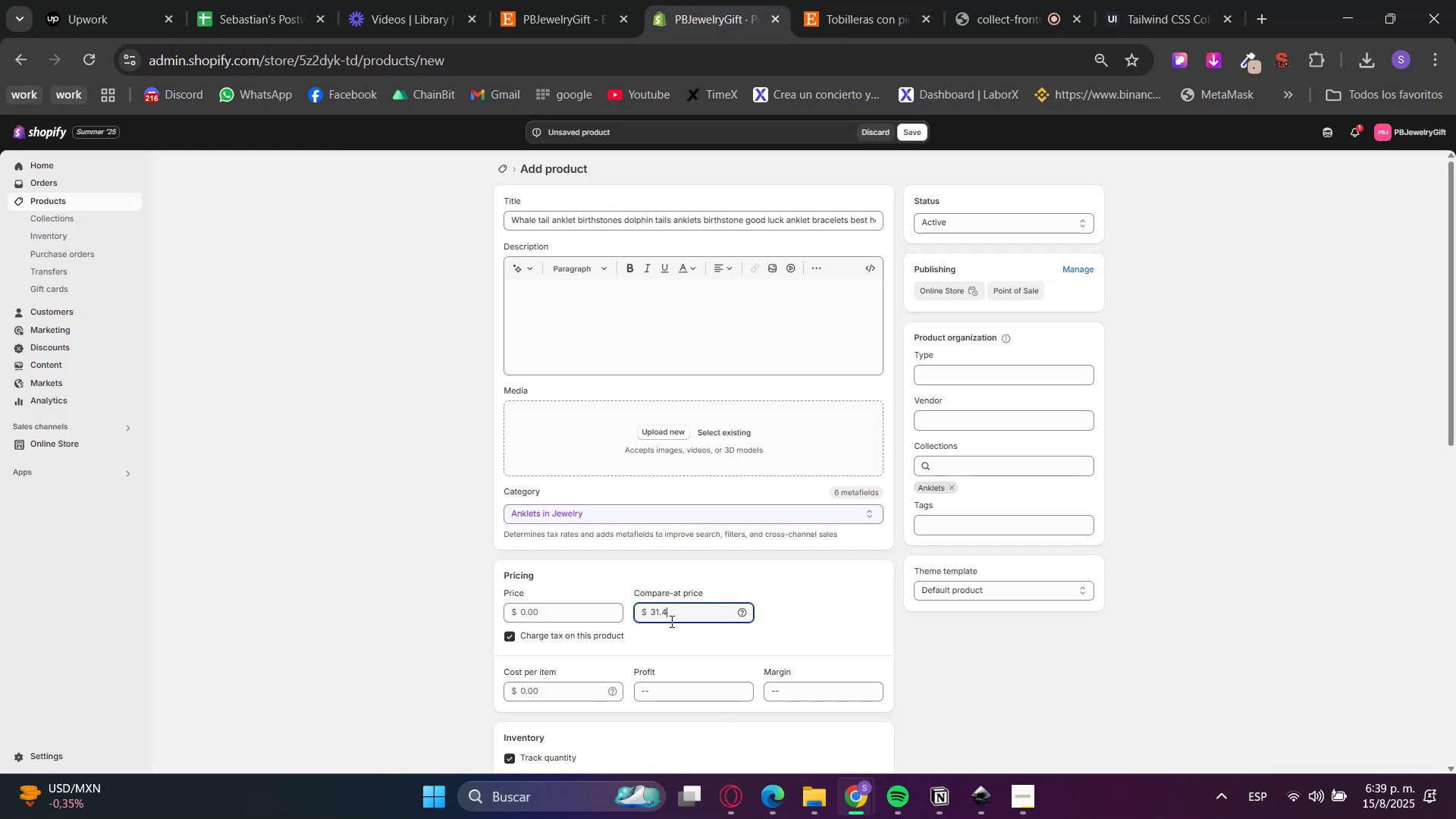 
key(Numpad3)
 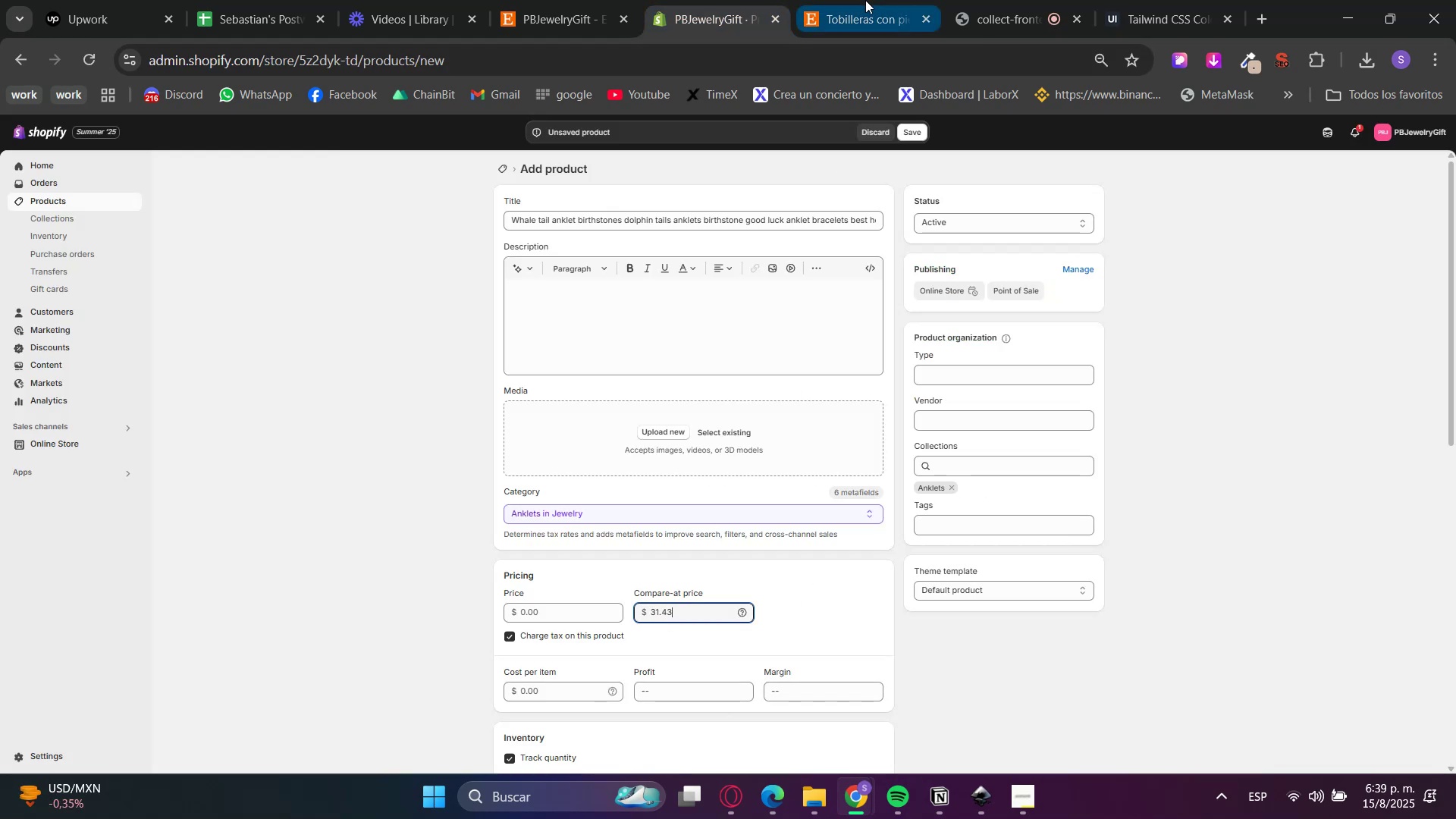 
double_click([742, 0])
 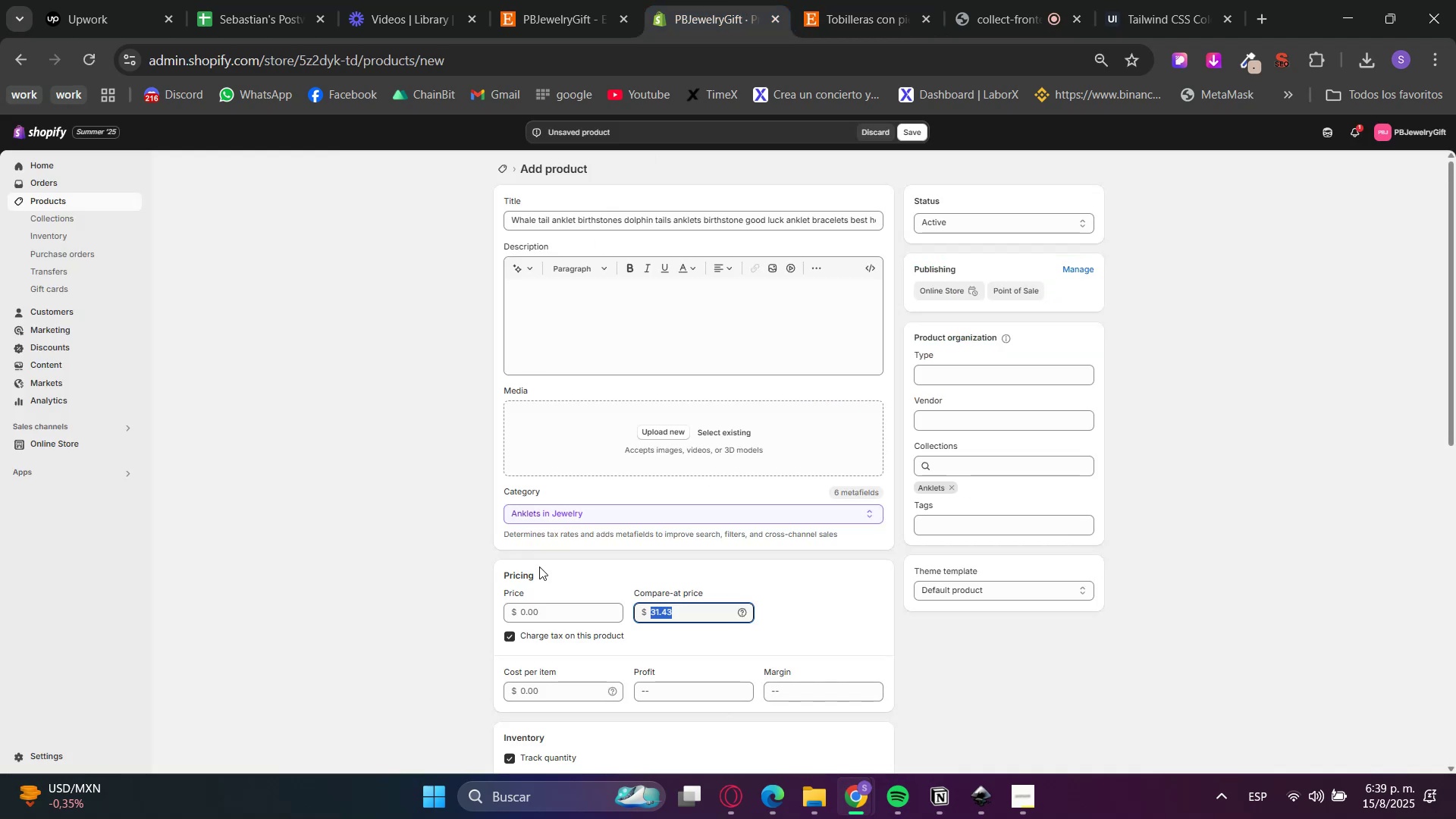 
left_click([538, 596])
 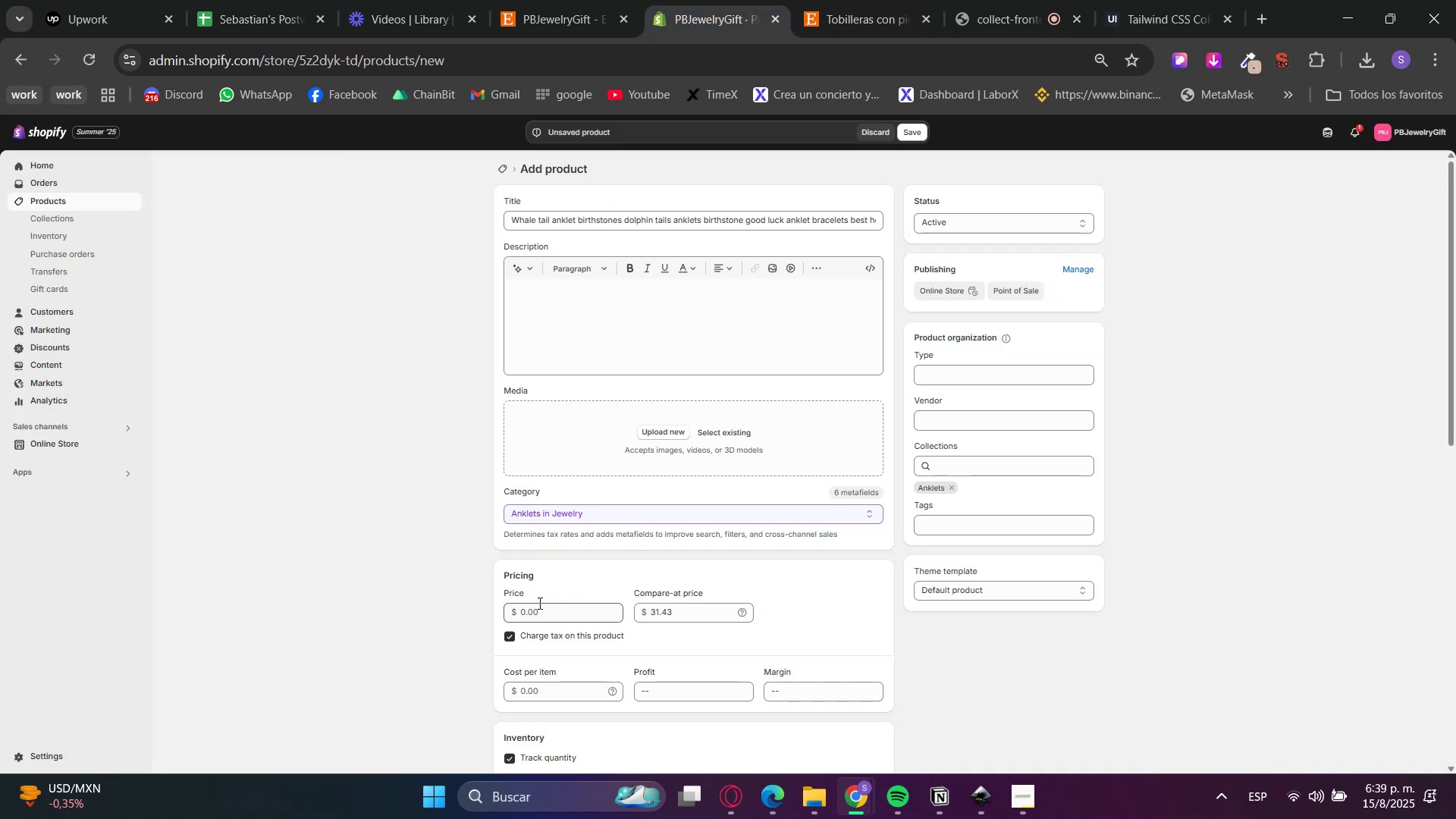 
triple_click([540, 607])
 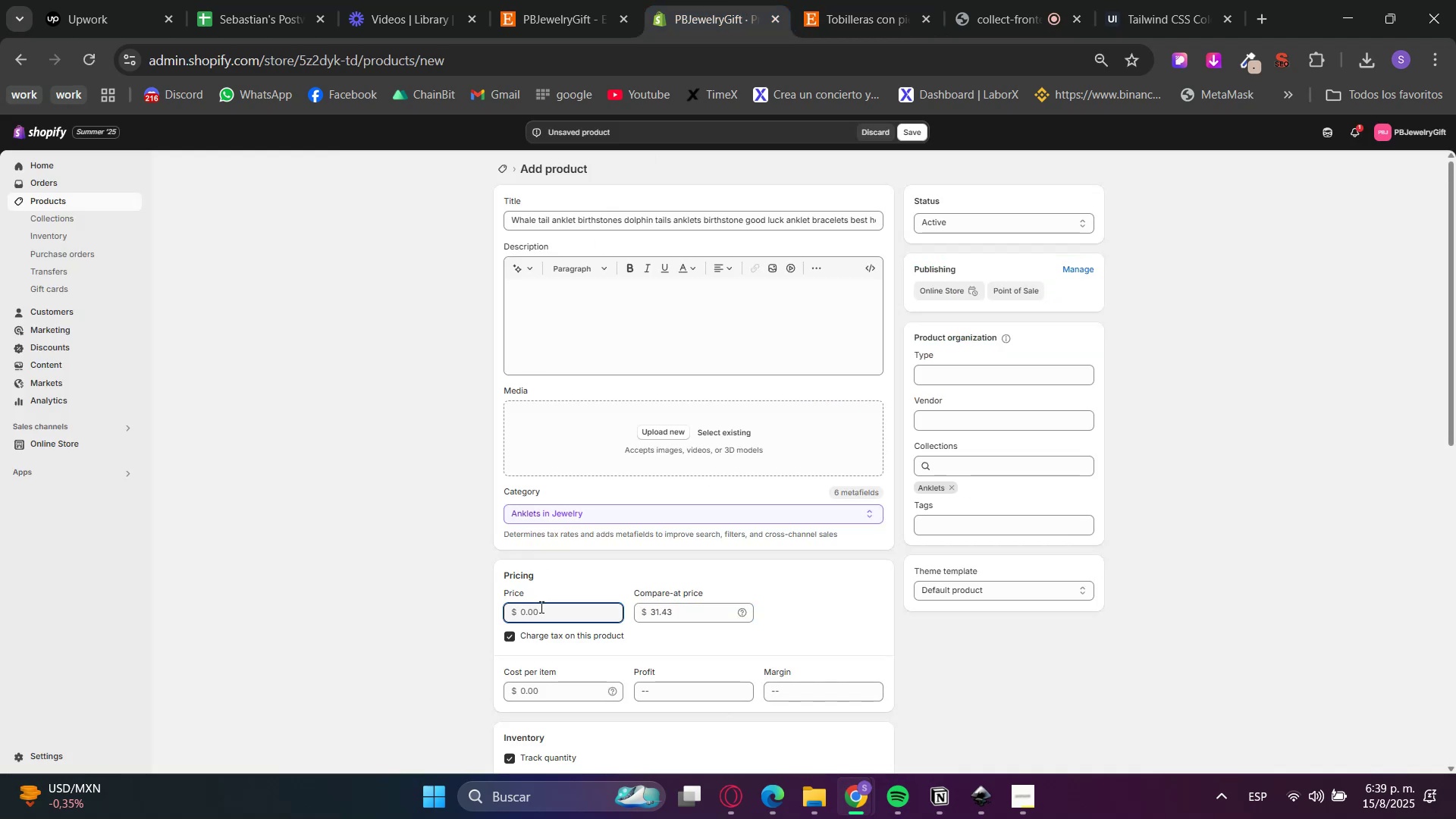 
key(Numpad2)
 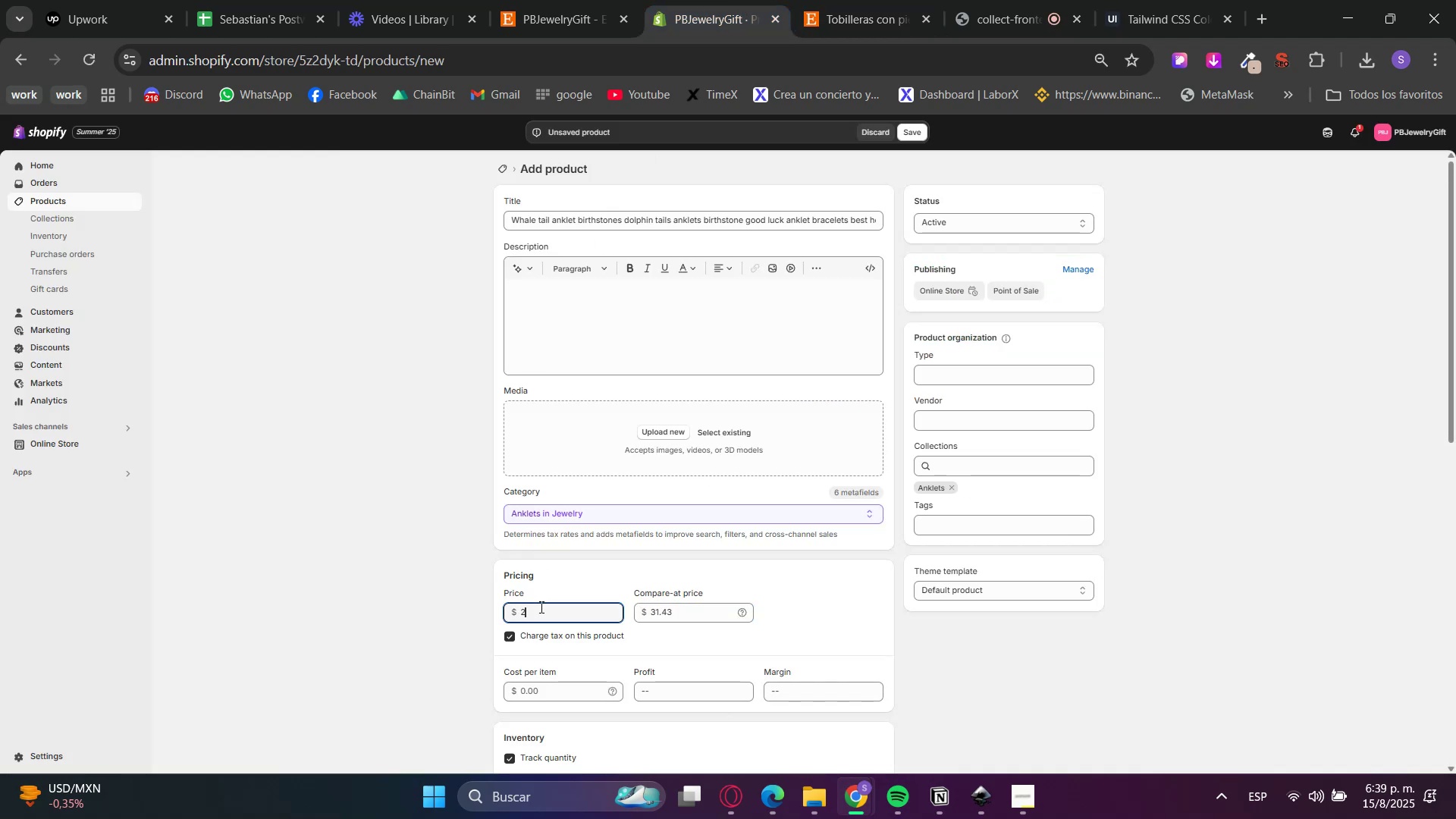 
key(Numpad2)
 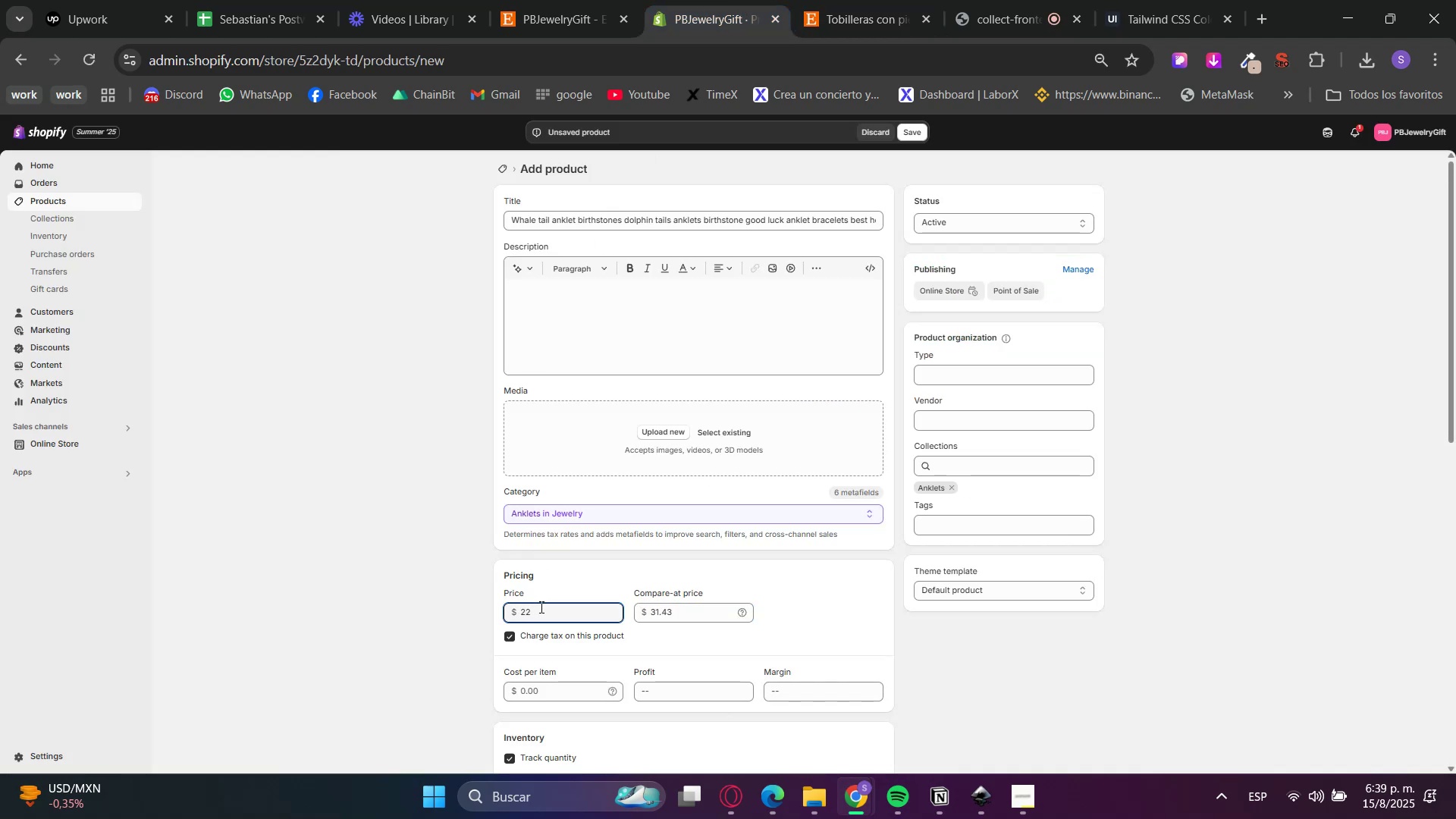 
left_click([418, 613])
 